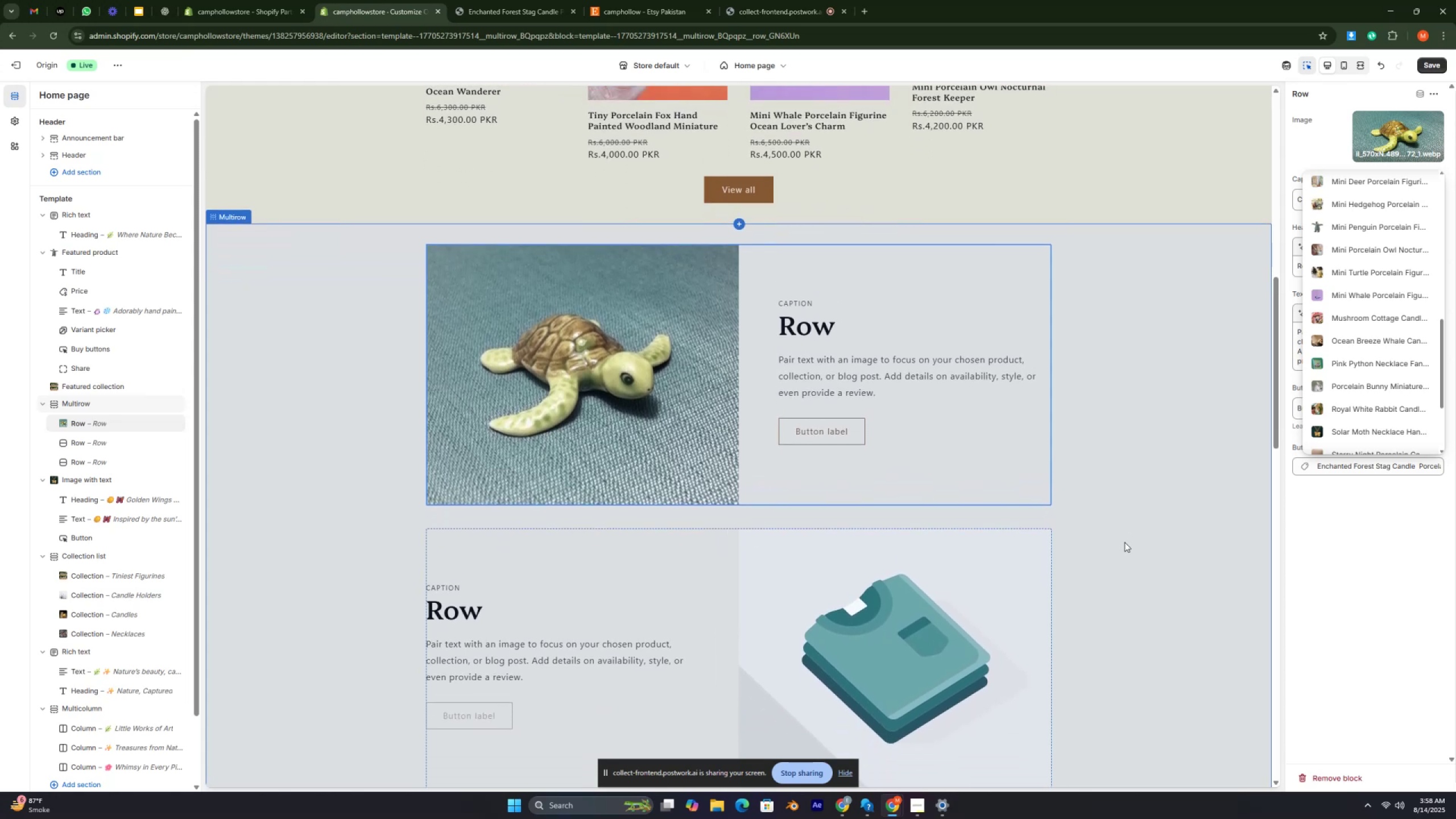 
key(Control+ControlRight)
 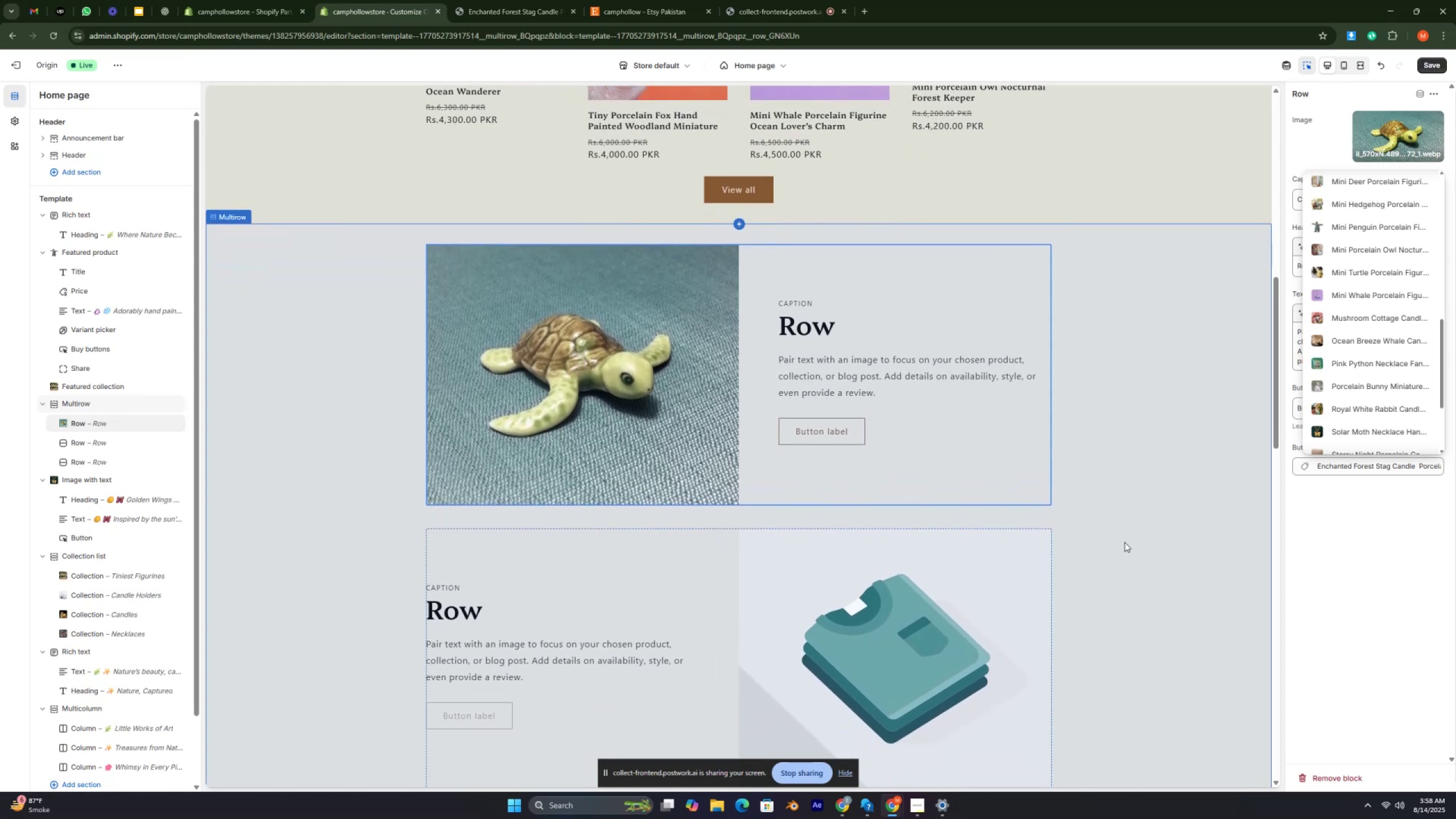 
key(Control+ControlRight)
 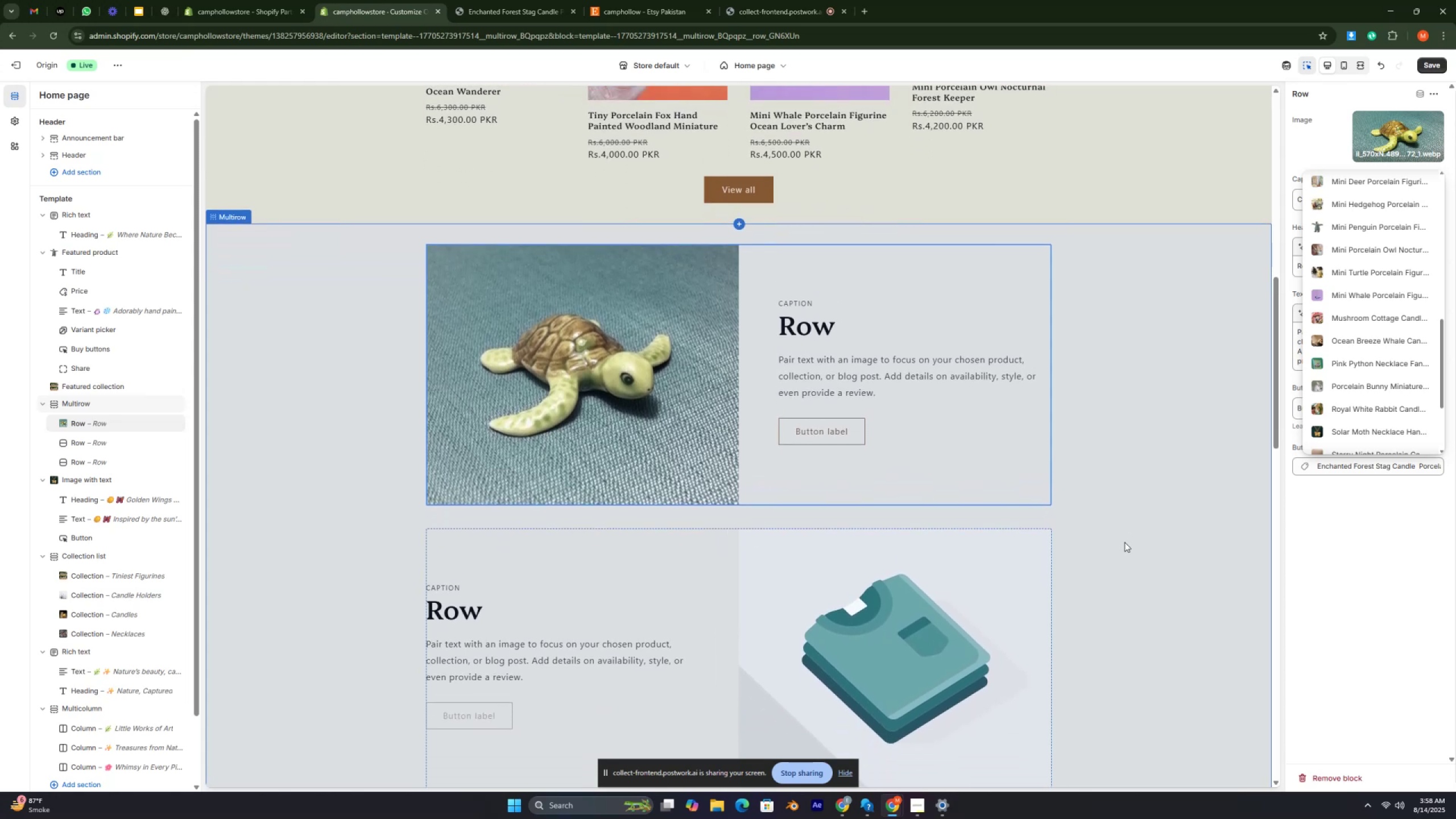 
key(Control+ControlRight)
 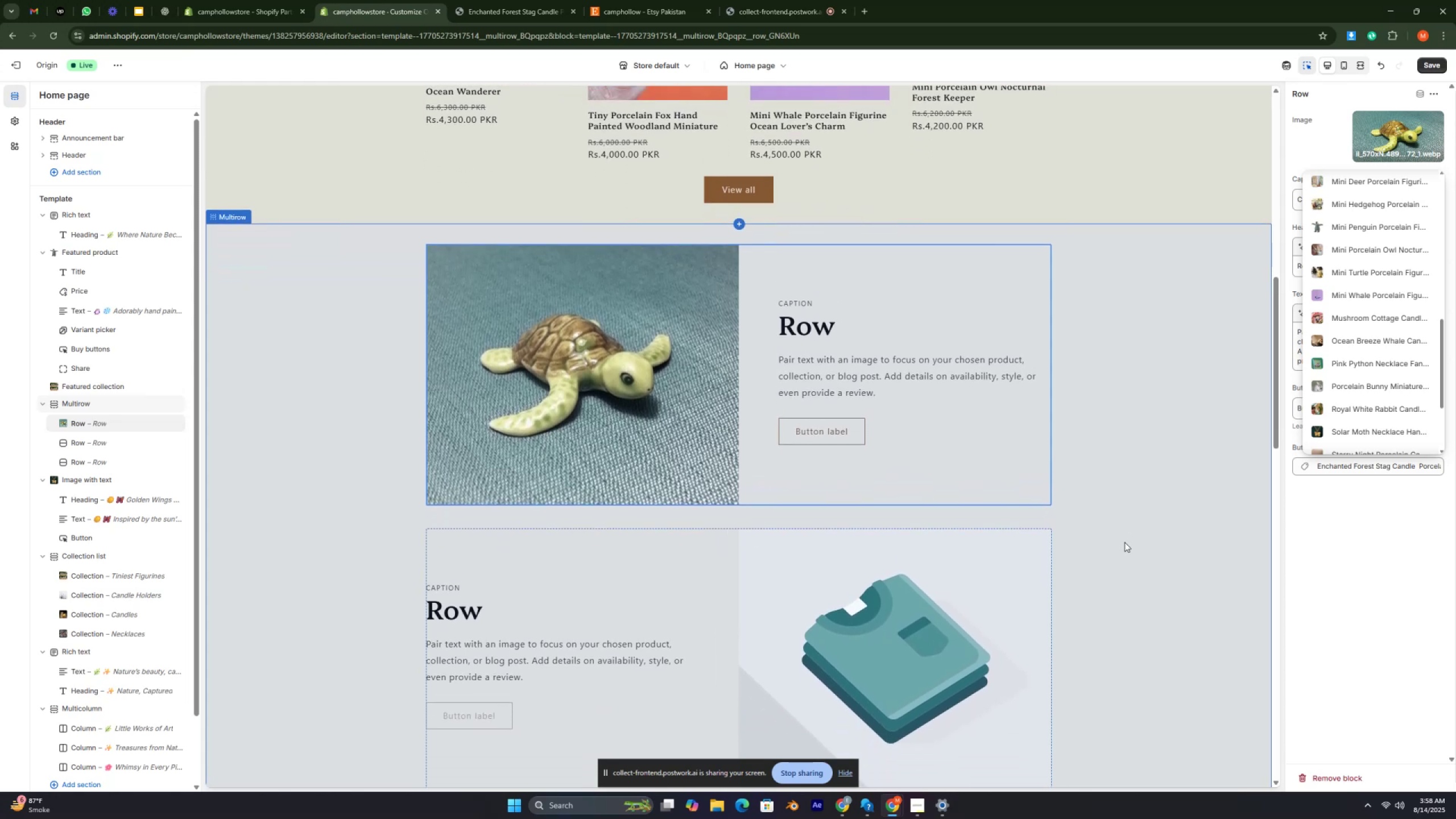 
key(Control+ControlRight)
 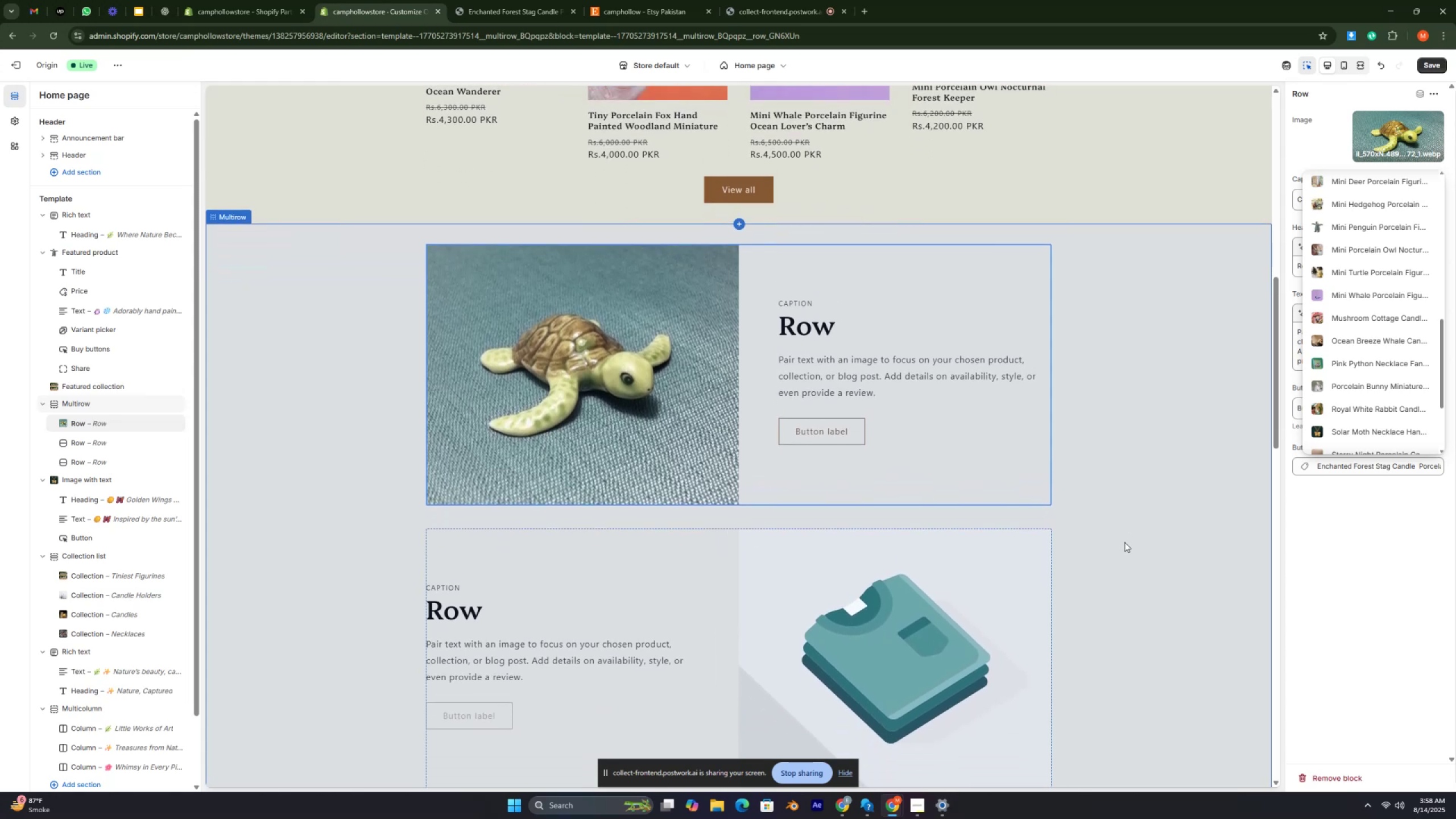 
key(Control+ControlRight)
 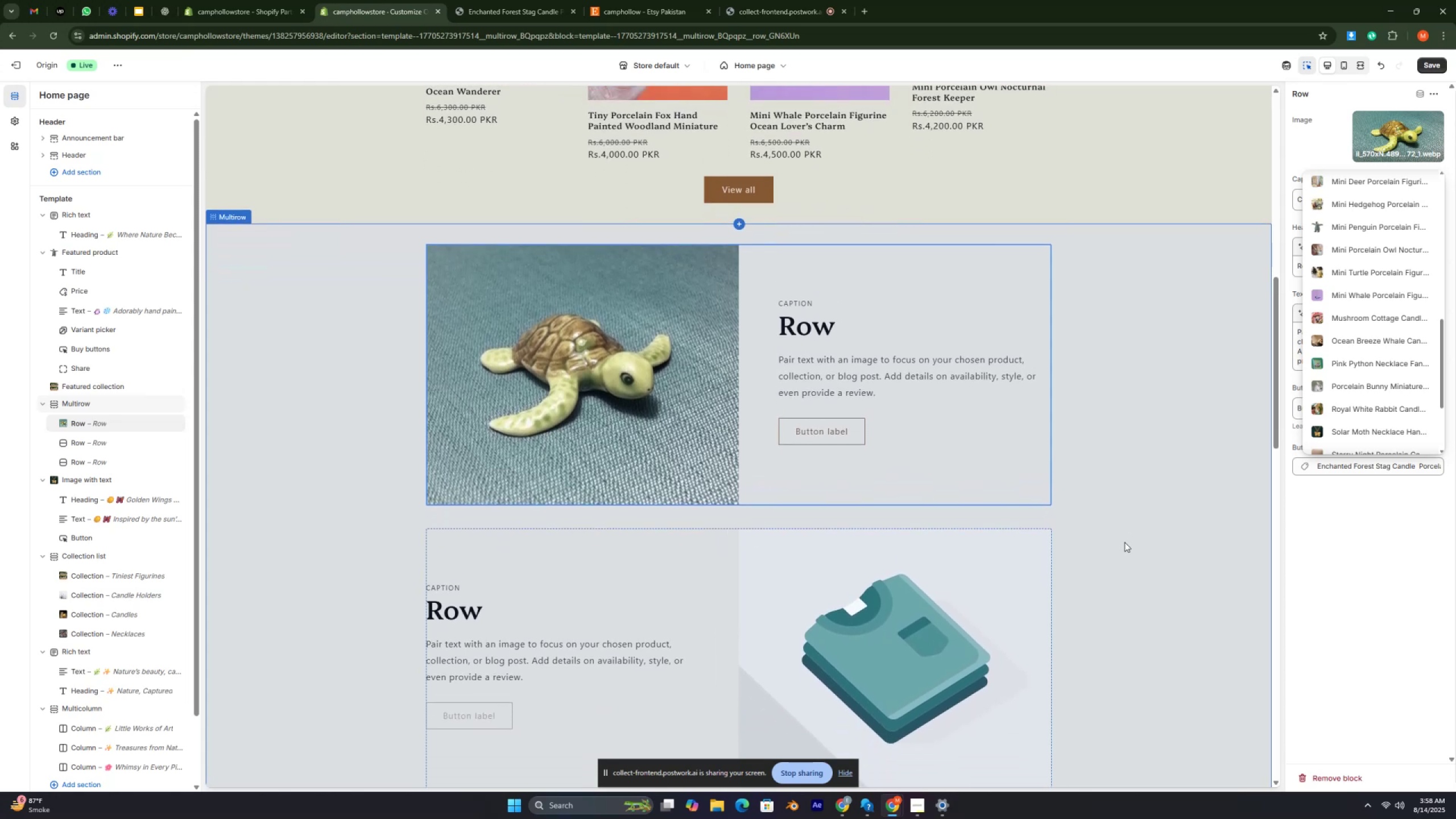 
scroll: coordinate [1124, 542], scroll_direction: down, amount: 1.0
 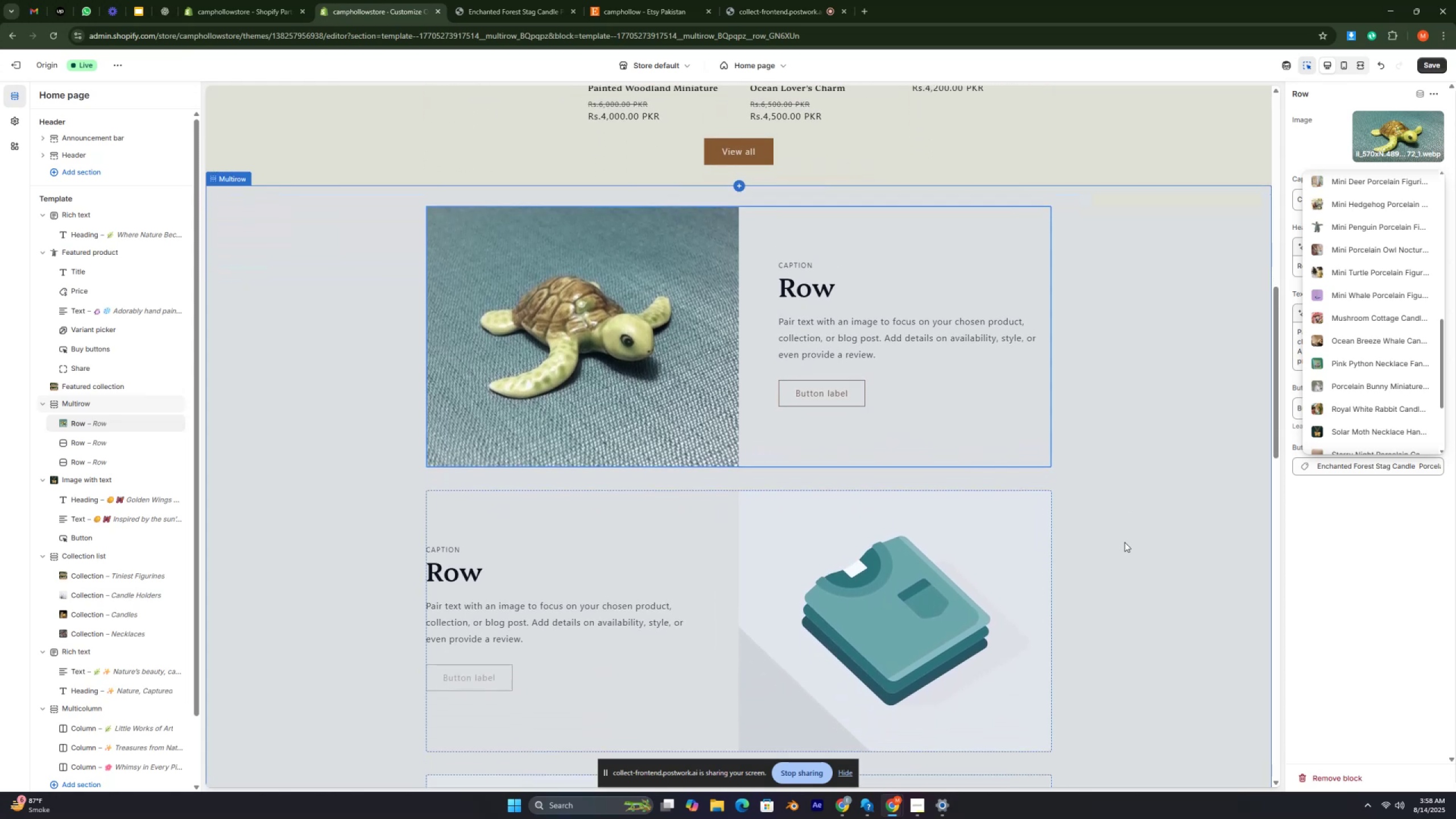 
key(Control+ControlRight)
 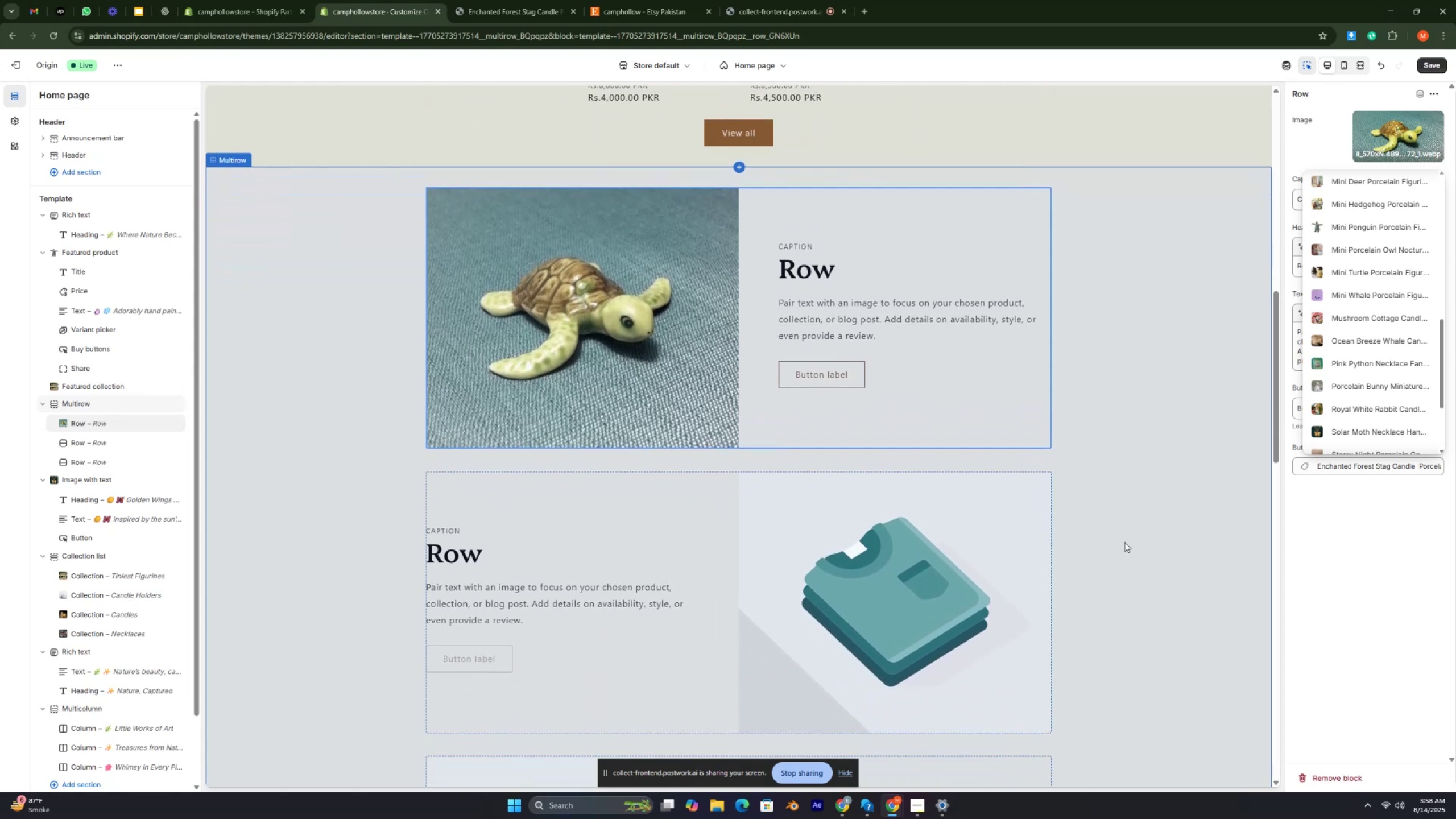 
key(Control+ControlRight)
 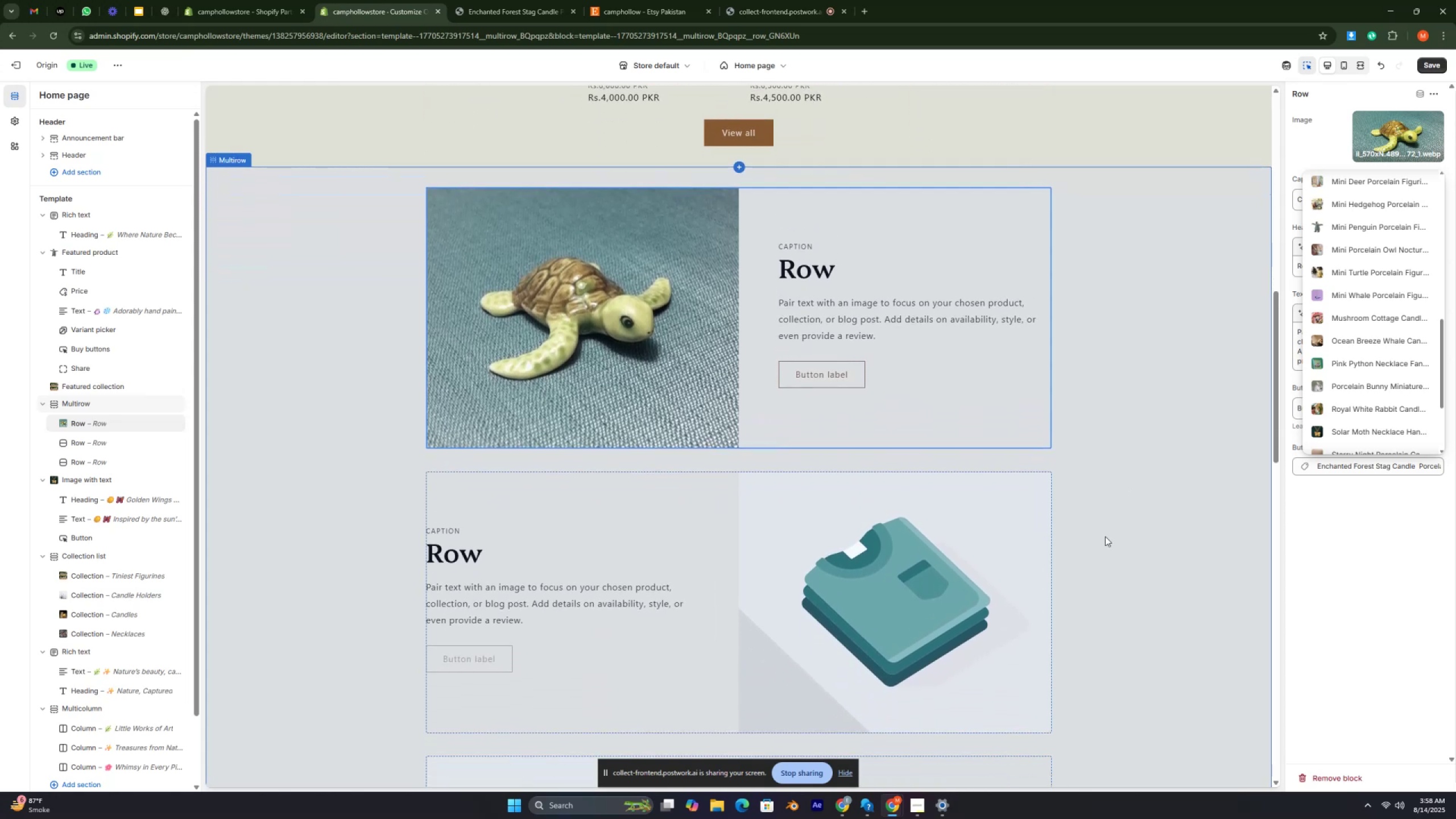 
scroll: coordinate [1105, 536], scroll_direction: down, amount: 1.0
 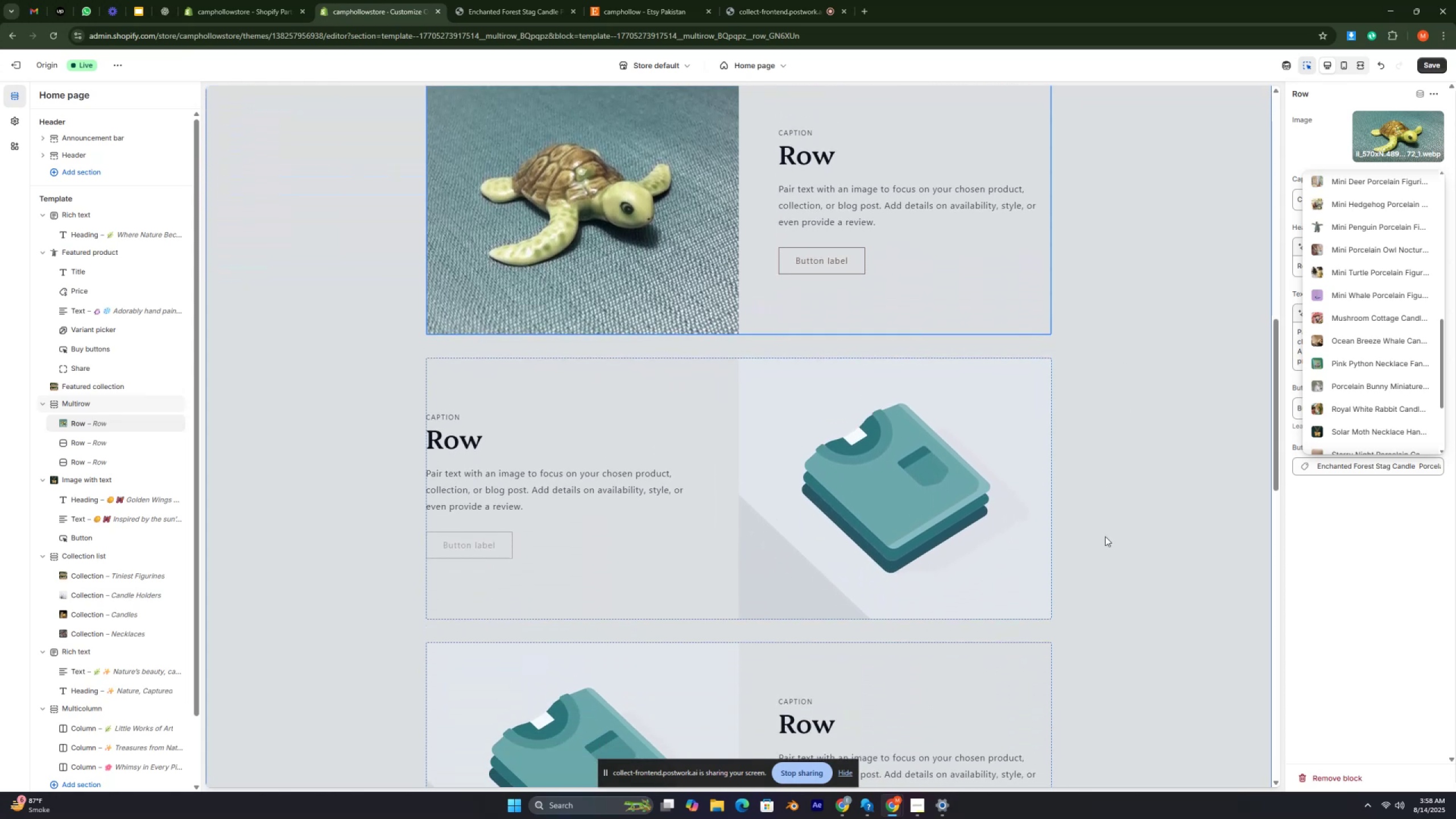 
scroll: coordinate [1105, 536], scroll_direction: up, amount: 3.0
 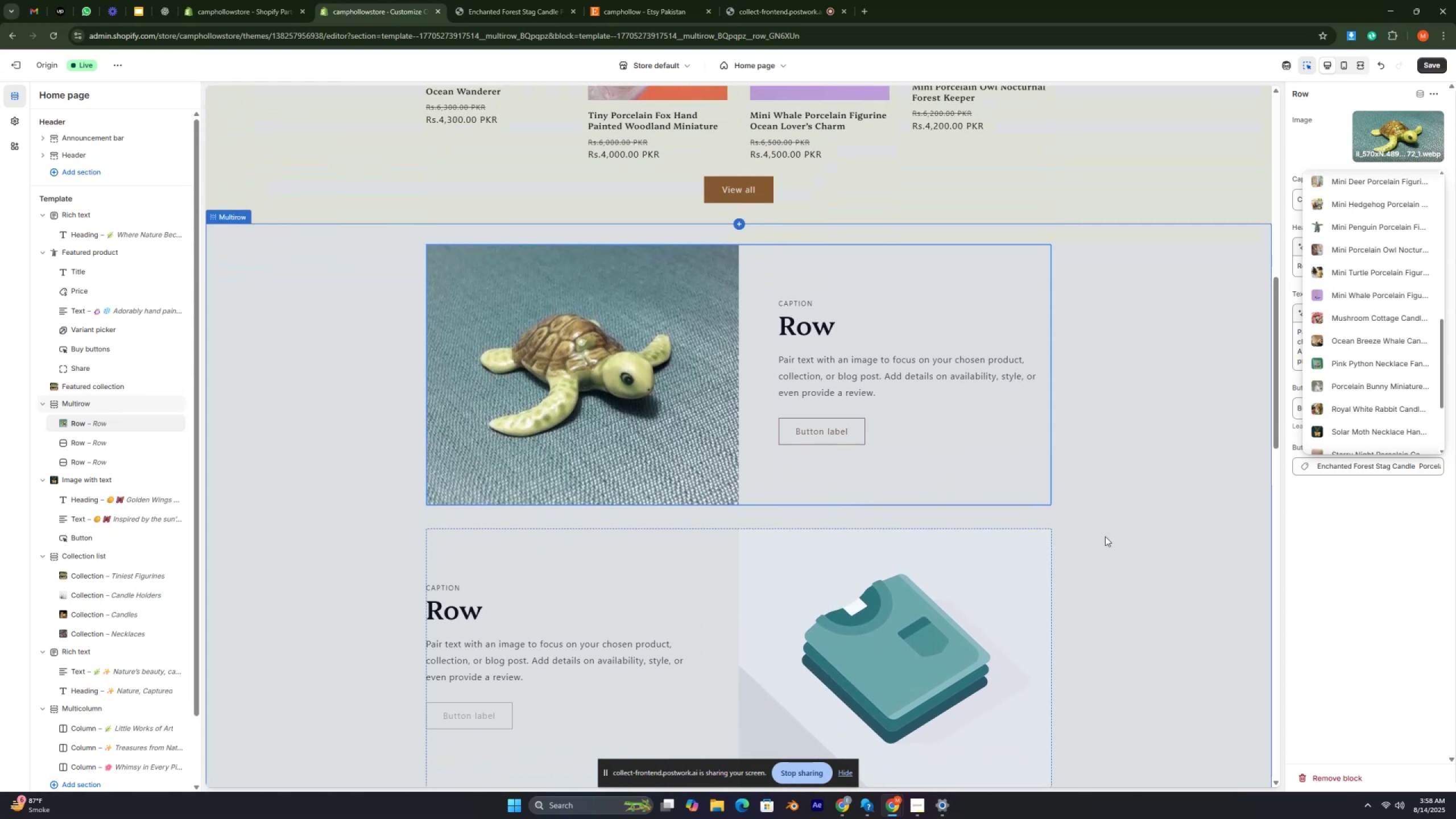 
key(Control+ControlRight)
 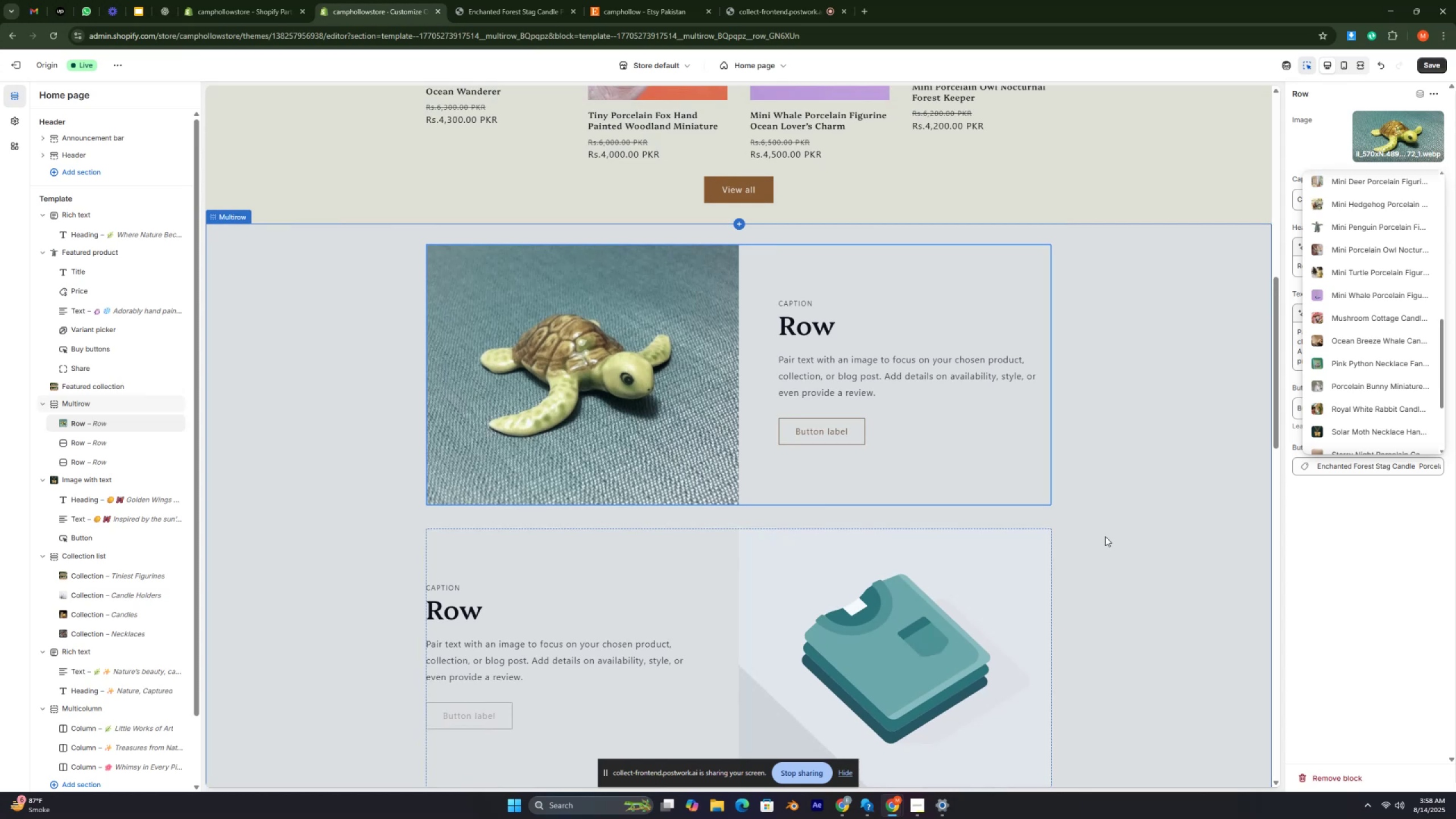 
key(Control+ControlRight)
 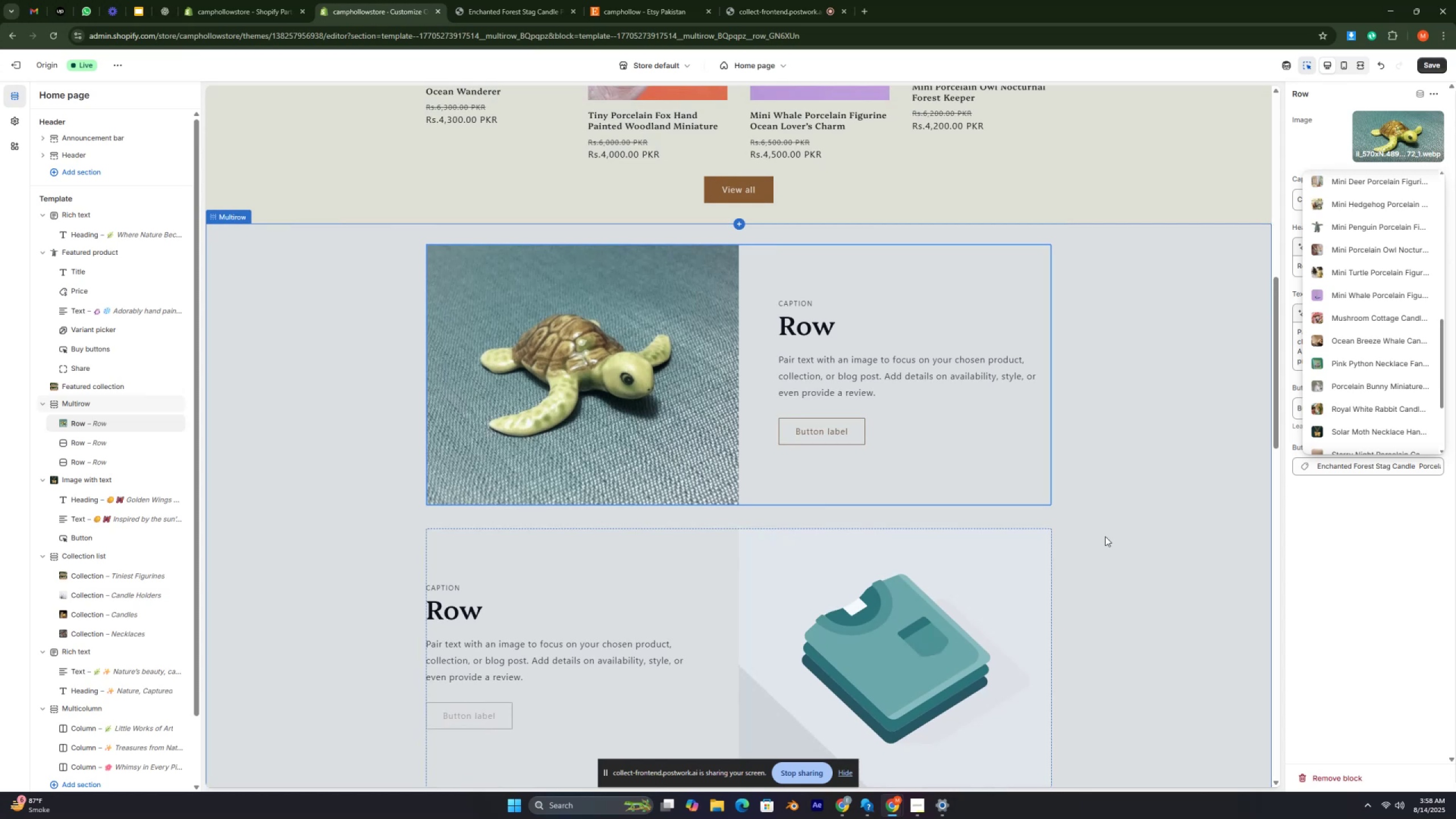 
key(Control+ControlRight)
 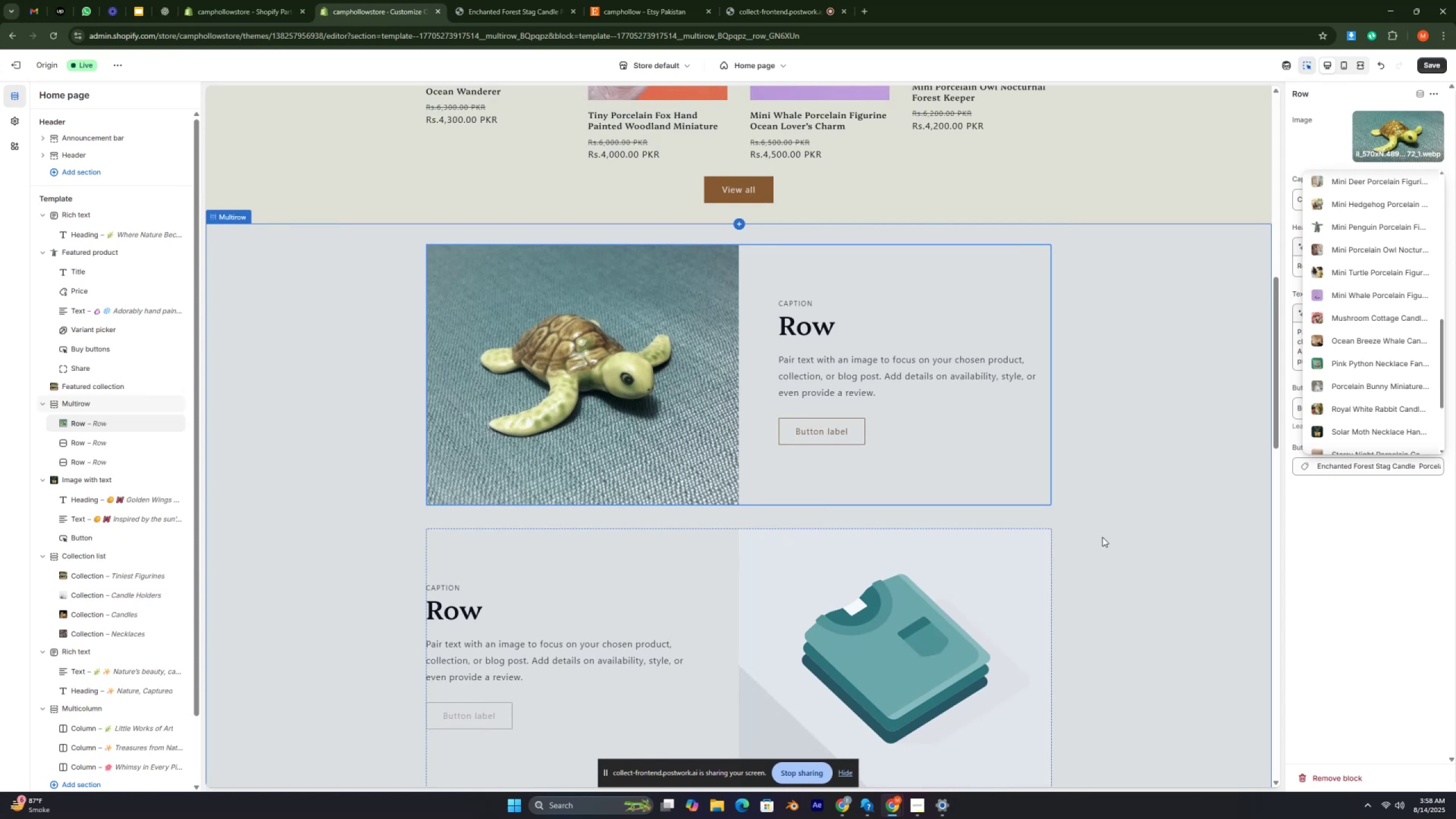 
key(Control+ControlRight)
 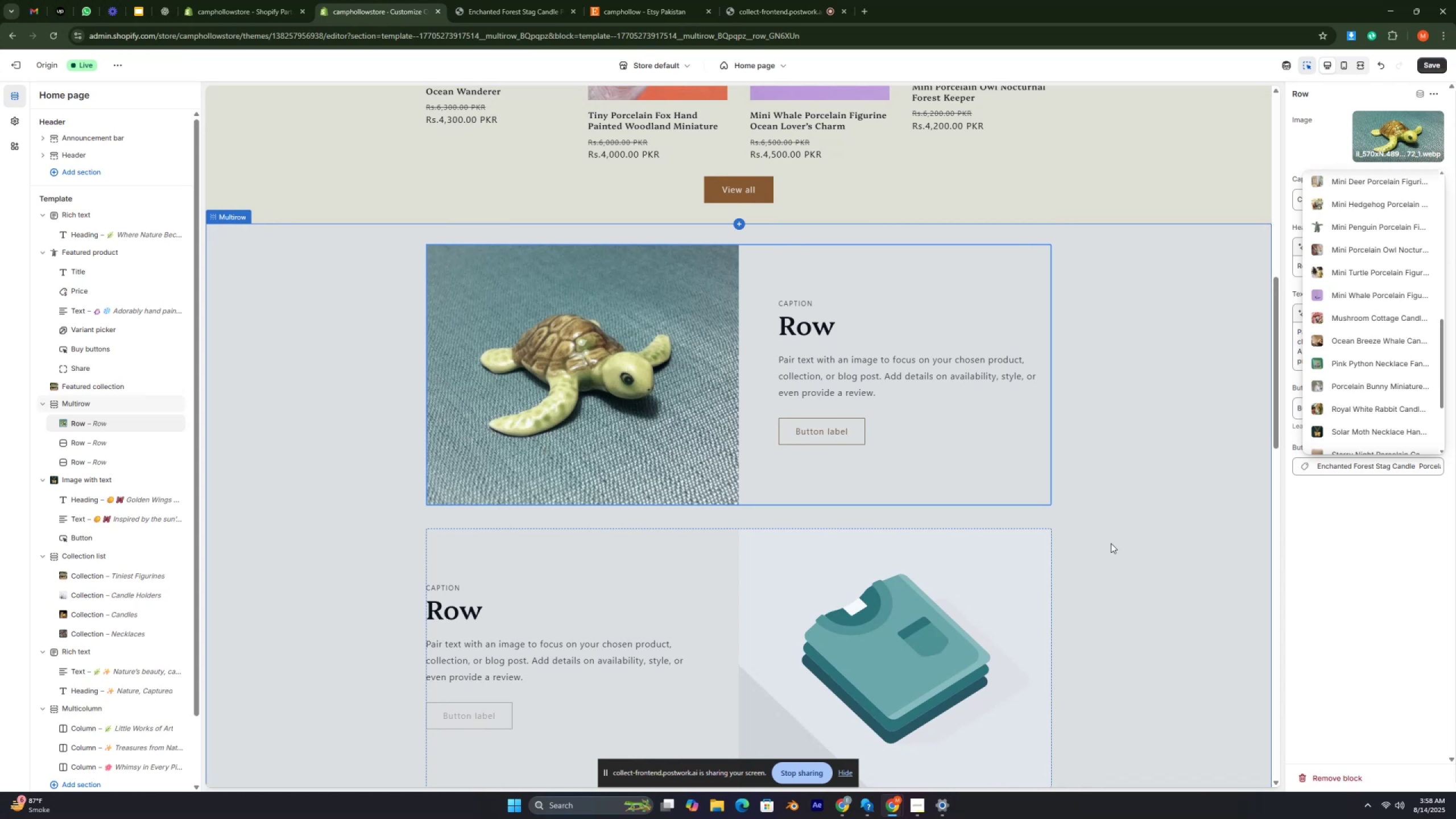 
wait(20.57)
 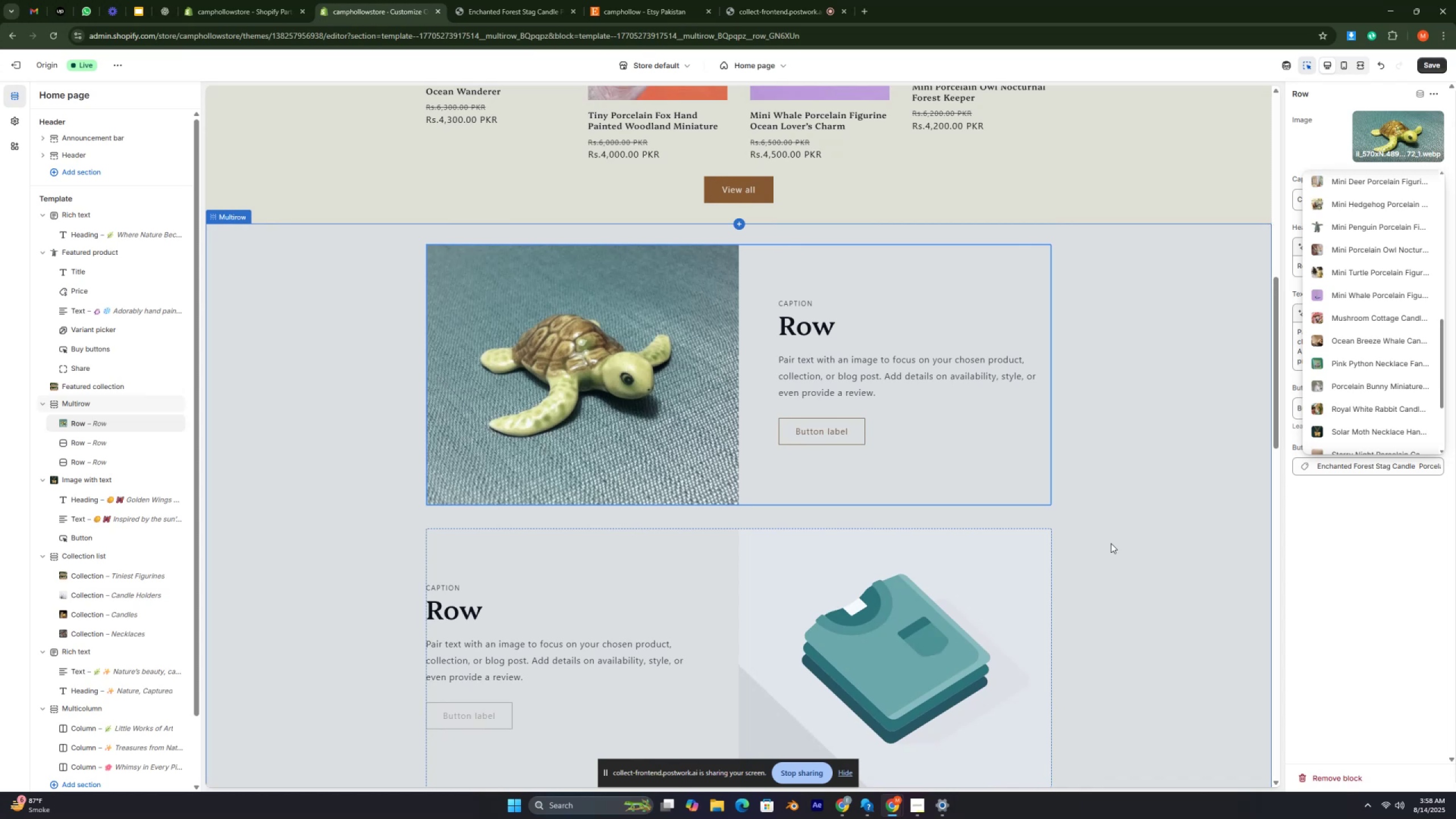 
key(Shift+ShiftRight)
 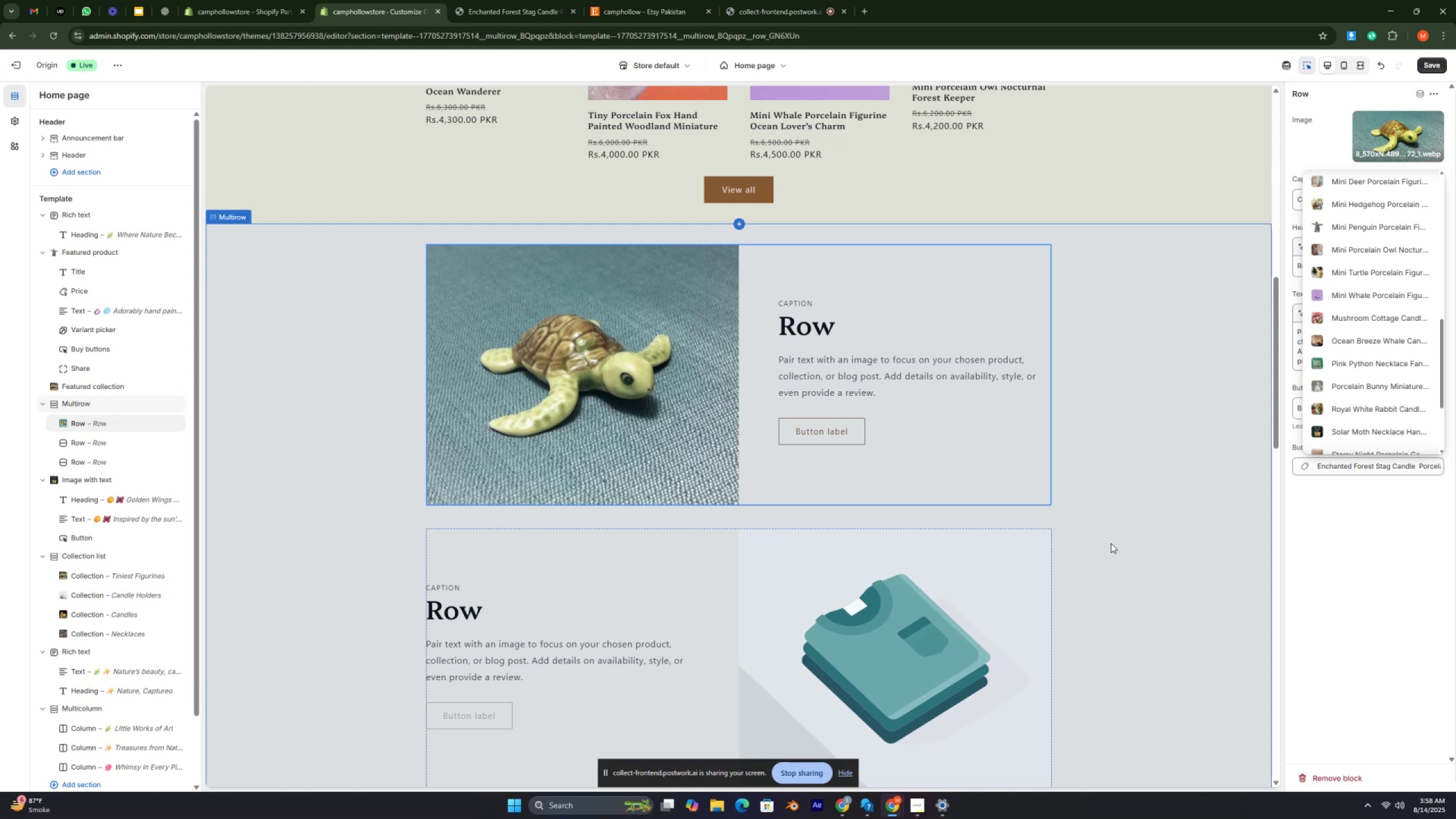 
key(Control+ControlRight)
 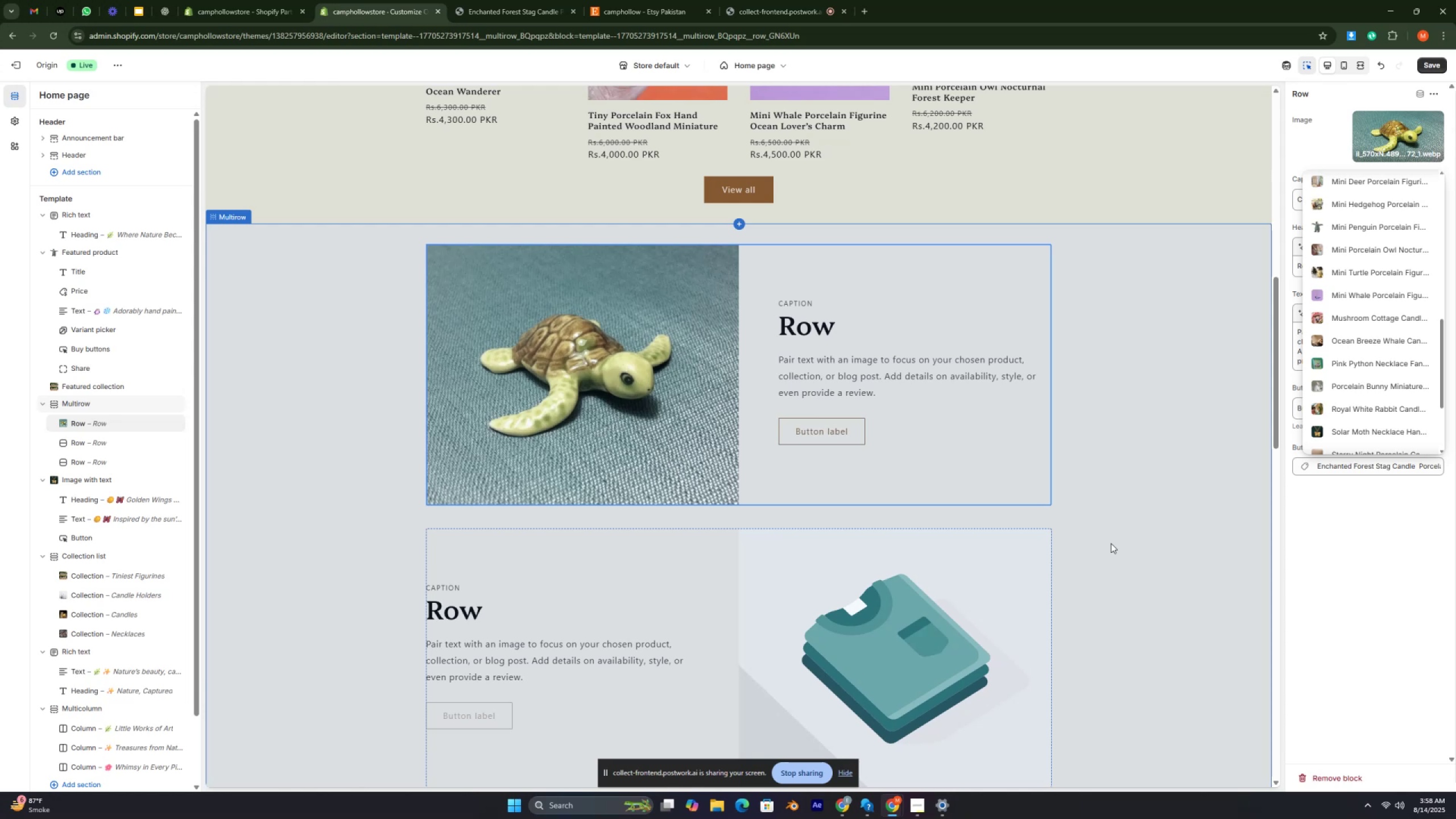 
key(Control+ControlRight)
 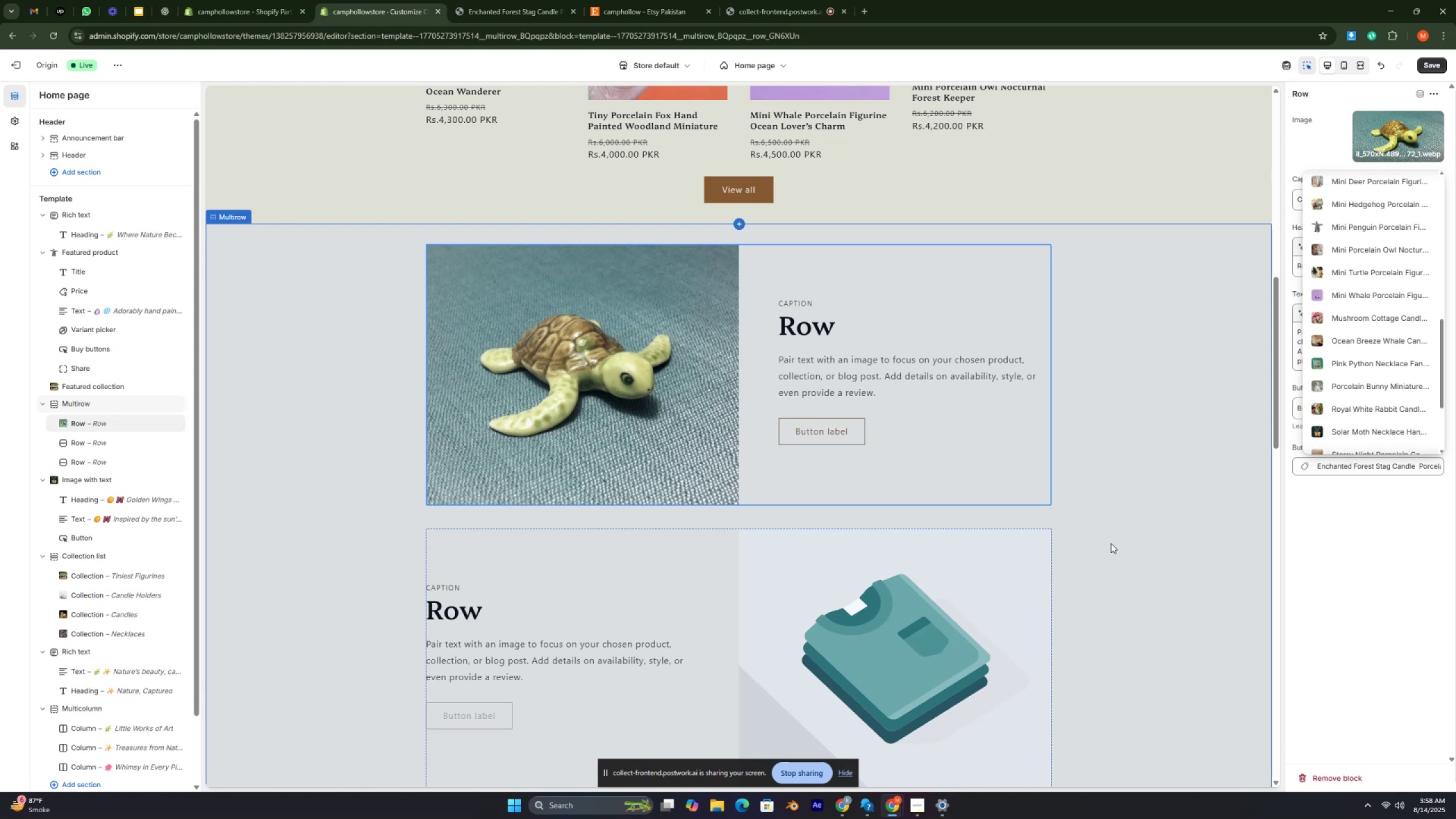 
key(Control+ControlRight)
 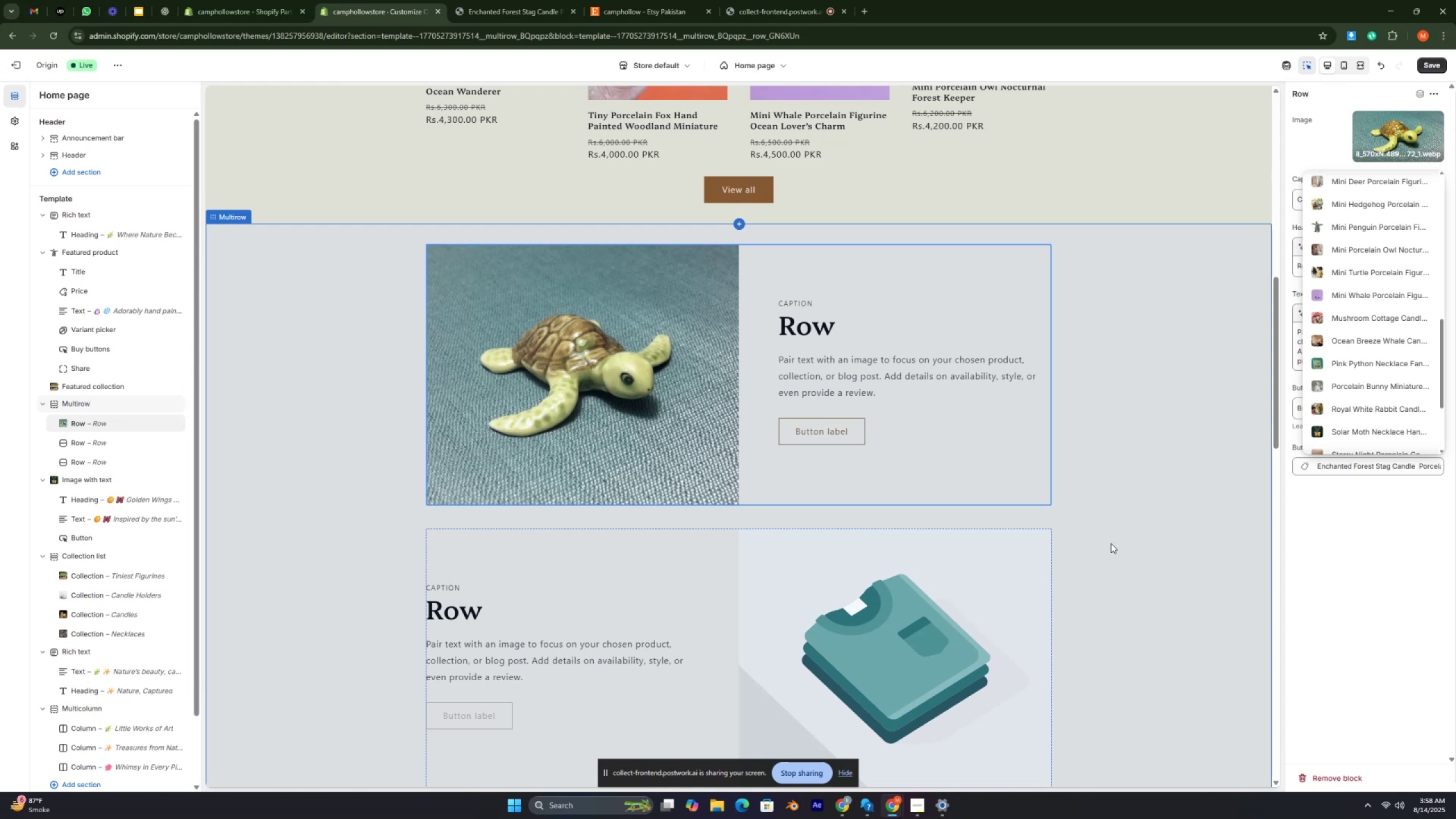 
key(Control+ControlRight)
 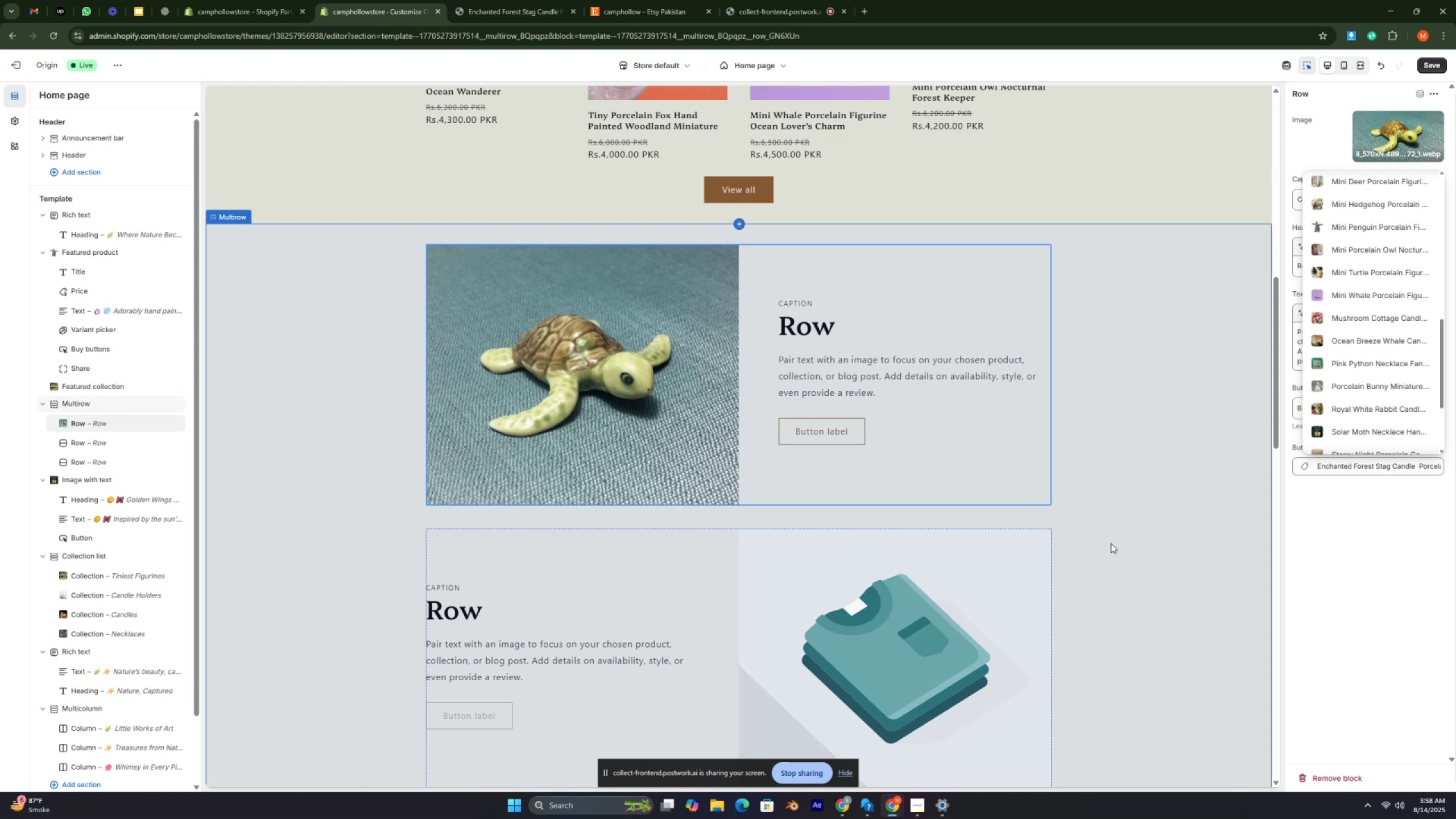 
key(Control+ControlRight)
 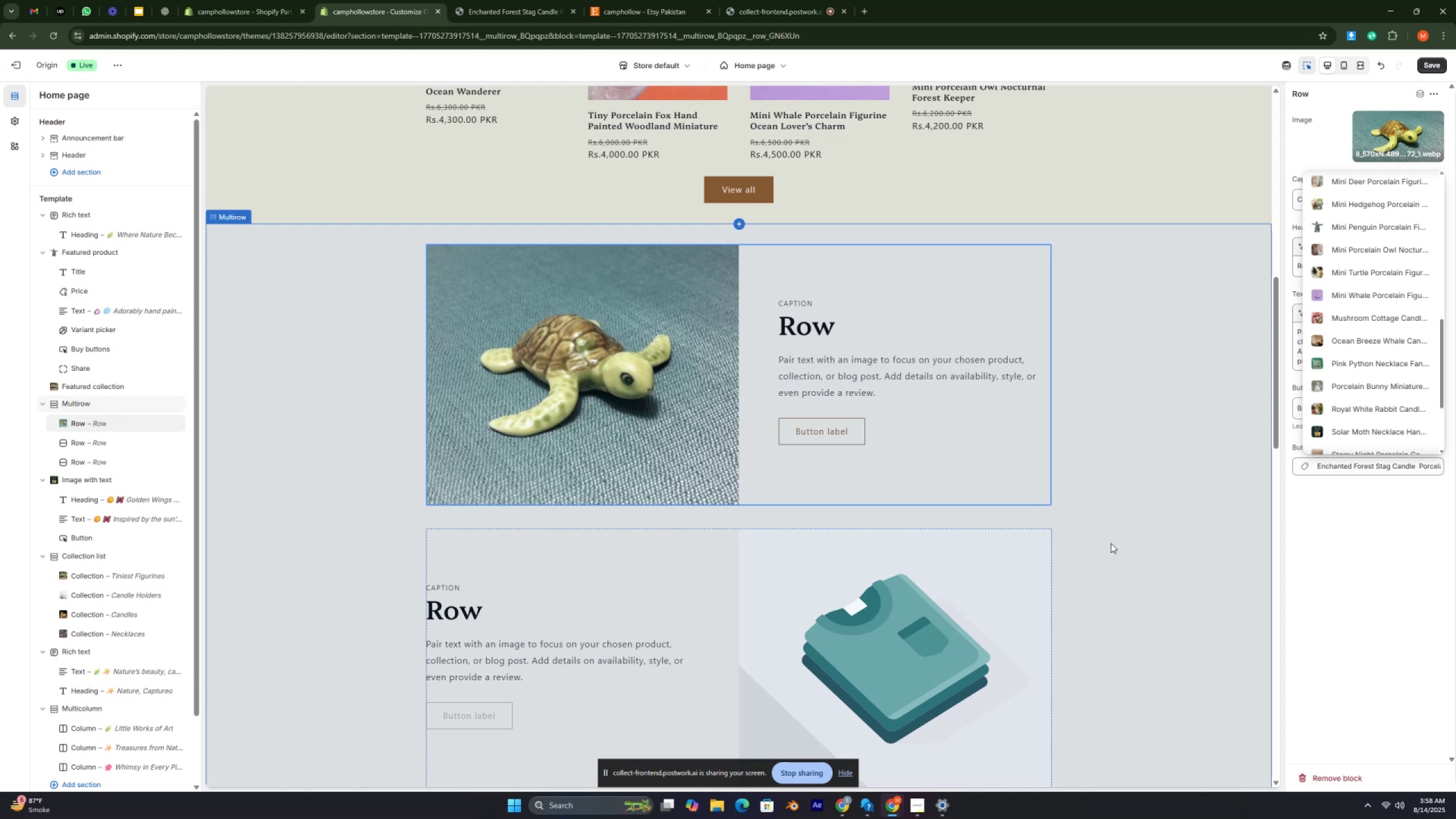 
key(Control+ControlRight)
 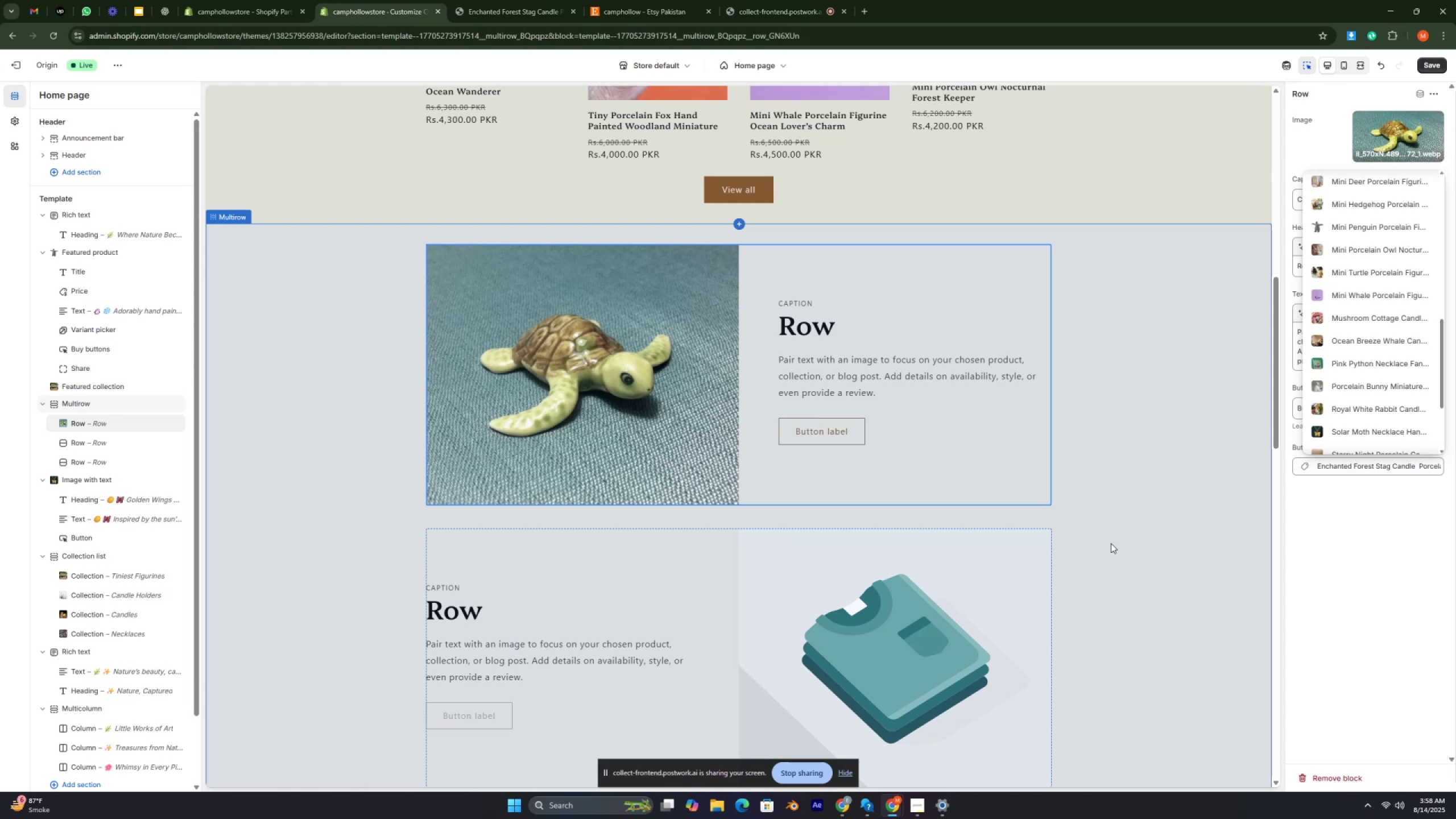 
key(Control+ControlRight)
 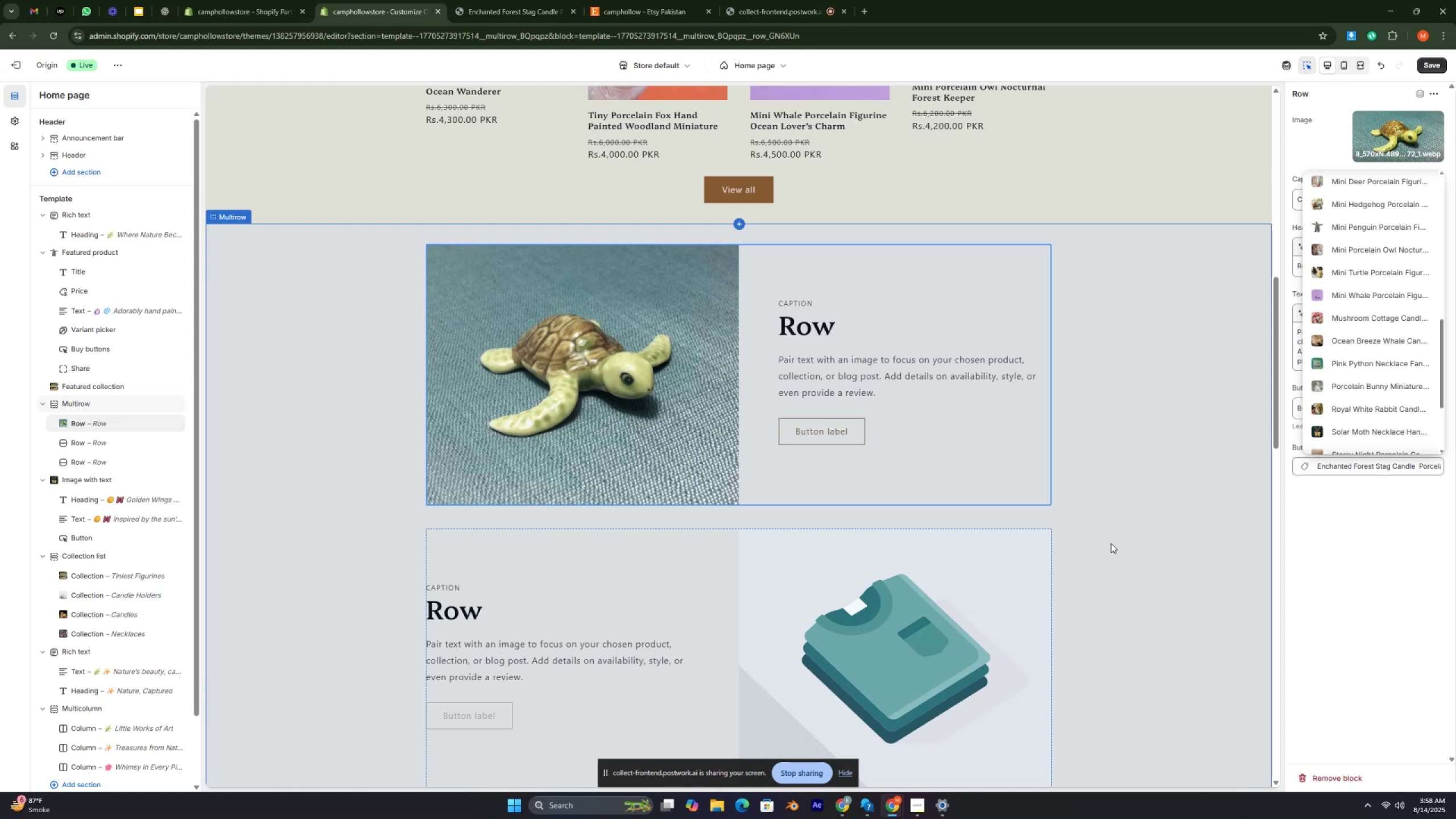 
key(Control+ControlRight)
 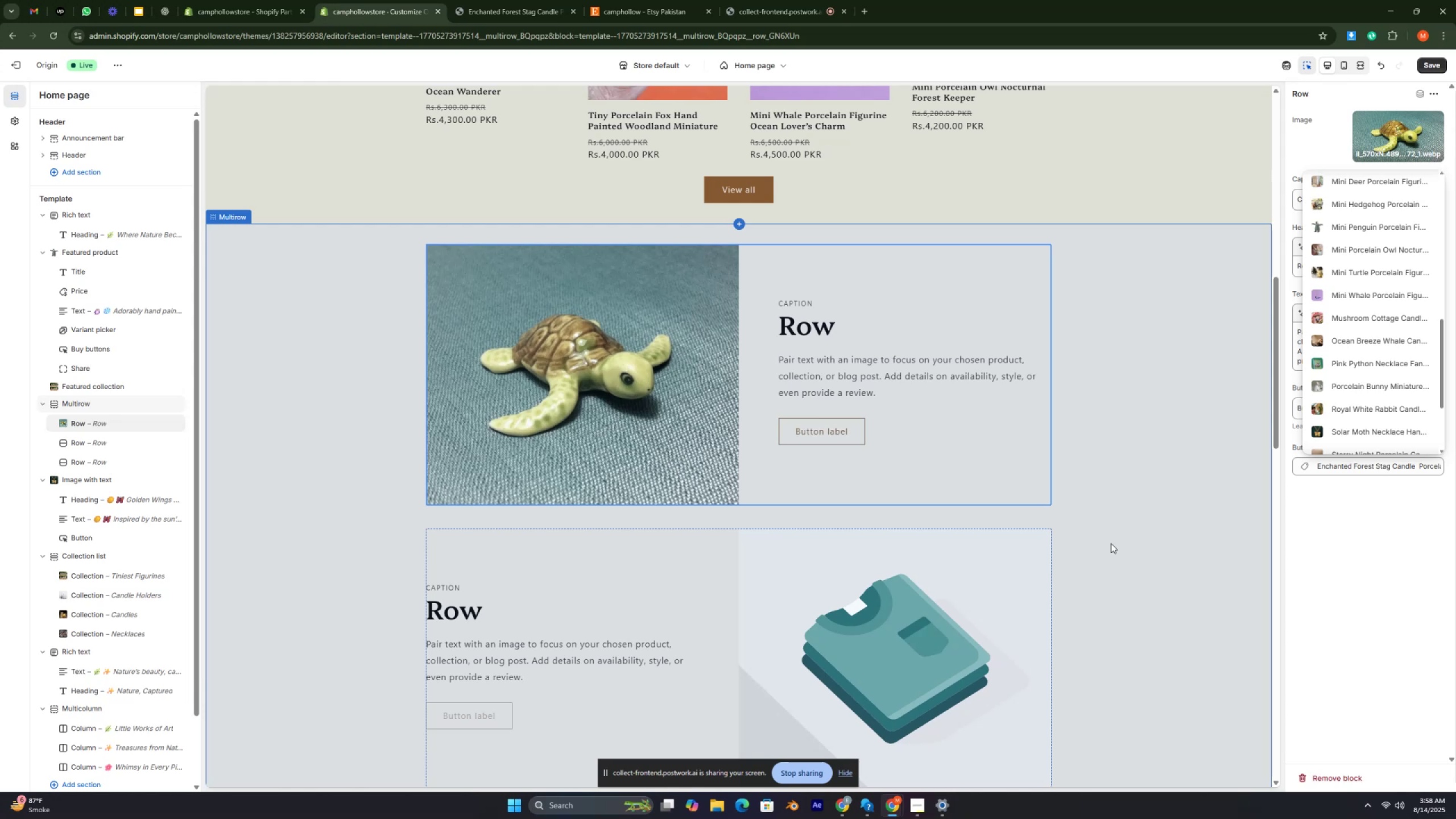 
key(Control+ControlRight)
 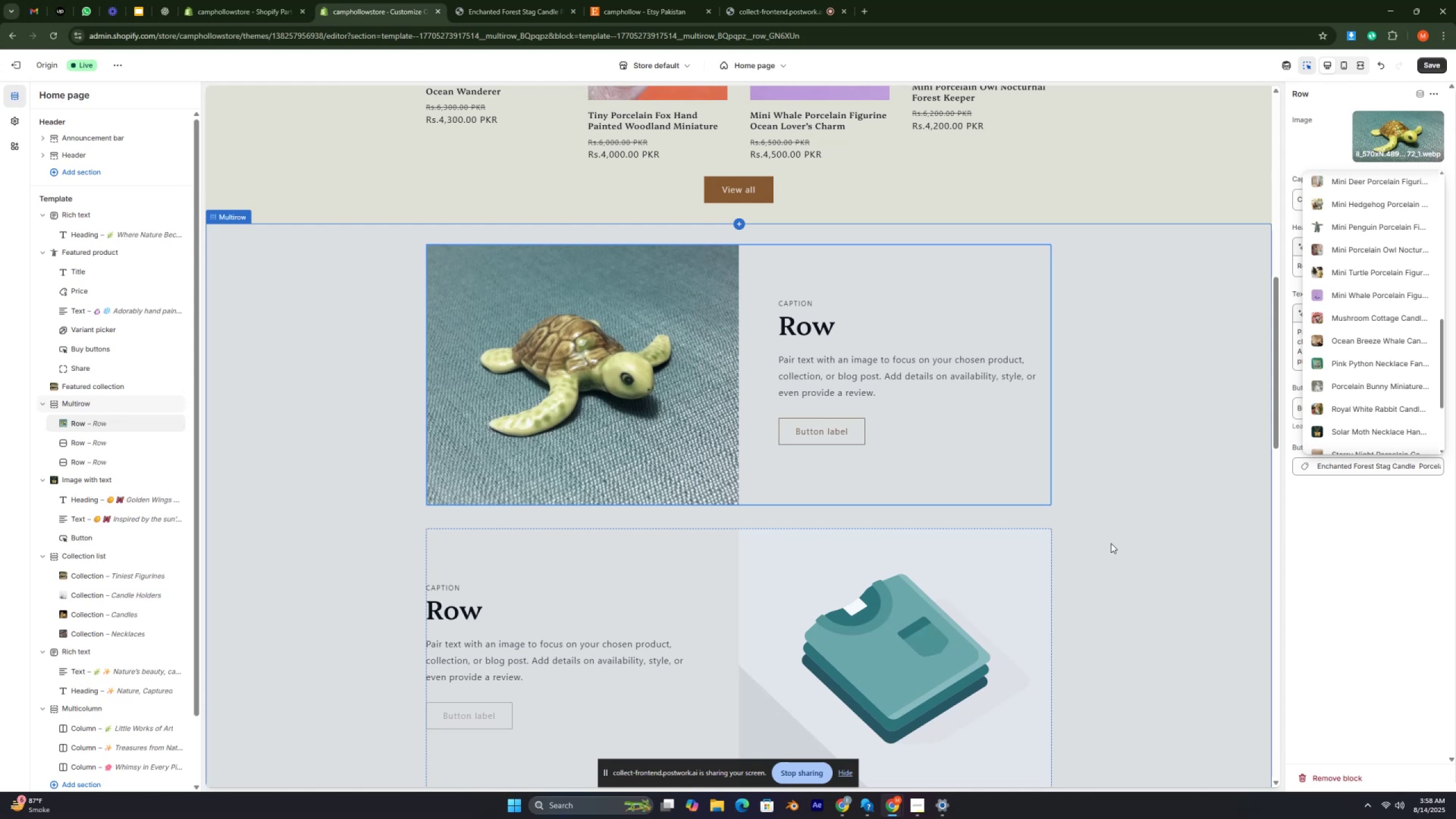 
scroll: coordinate [1166, 516], scroll_direction: down, amount: 1.0
 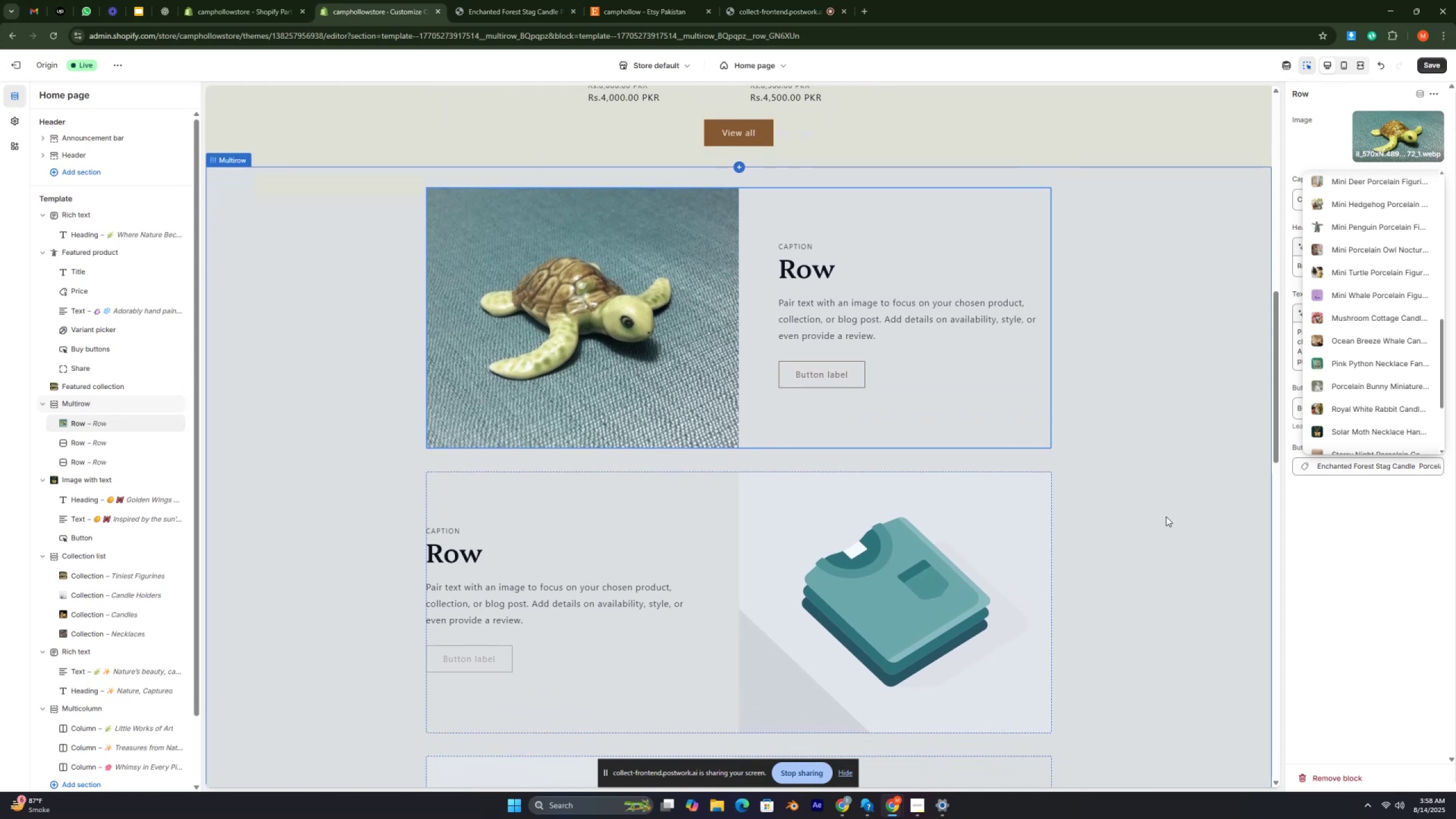 
key(Control+ControlRight)
 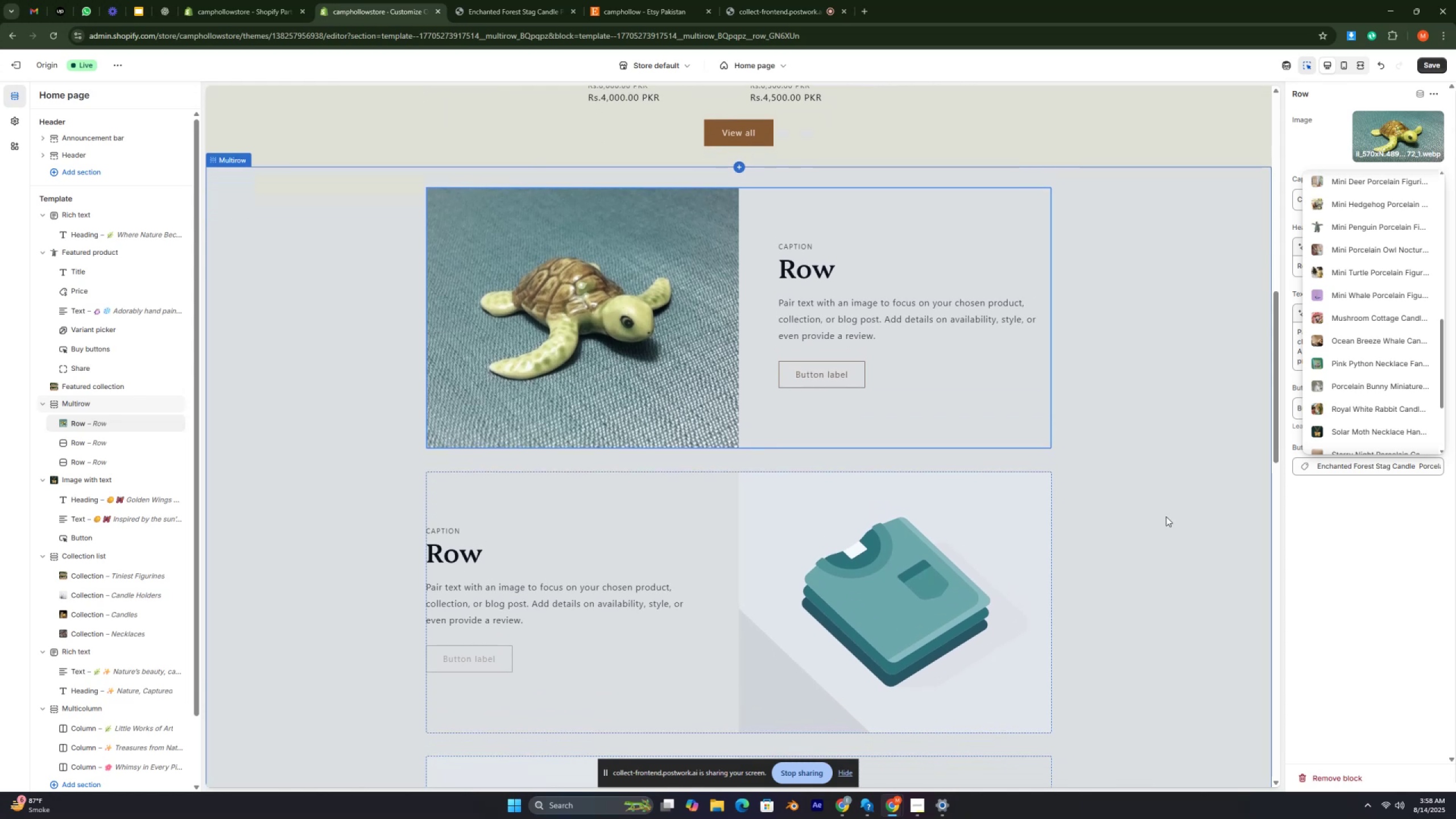 
key(Control+ControlRight)
 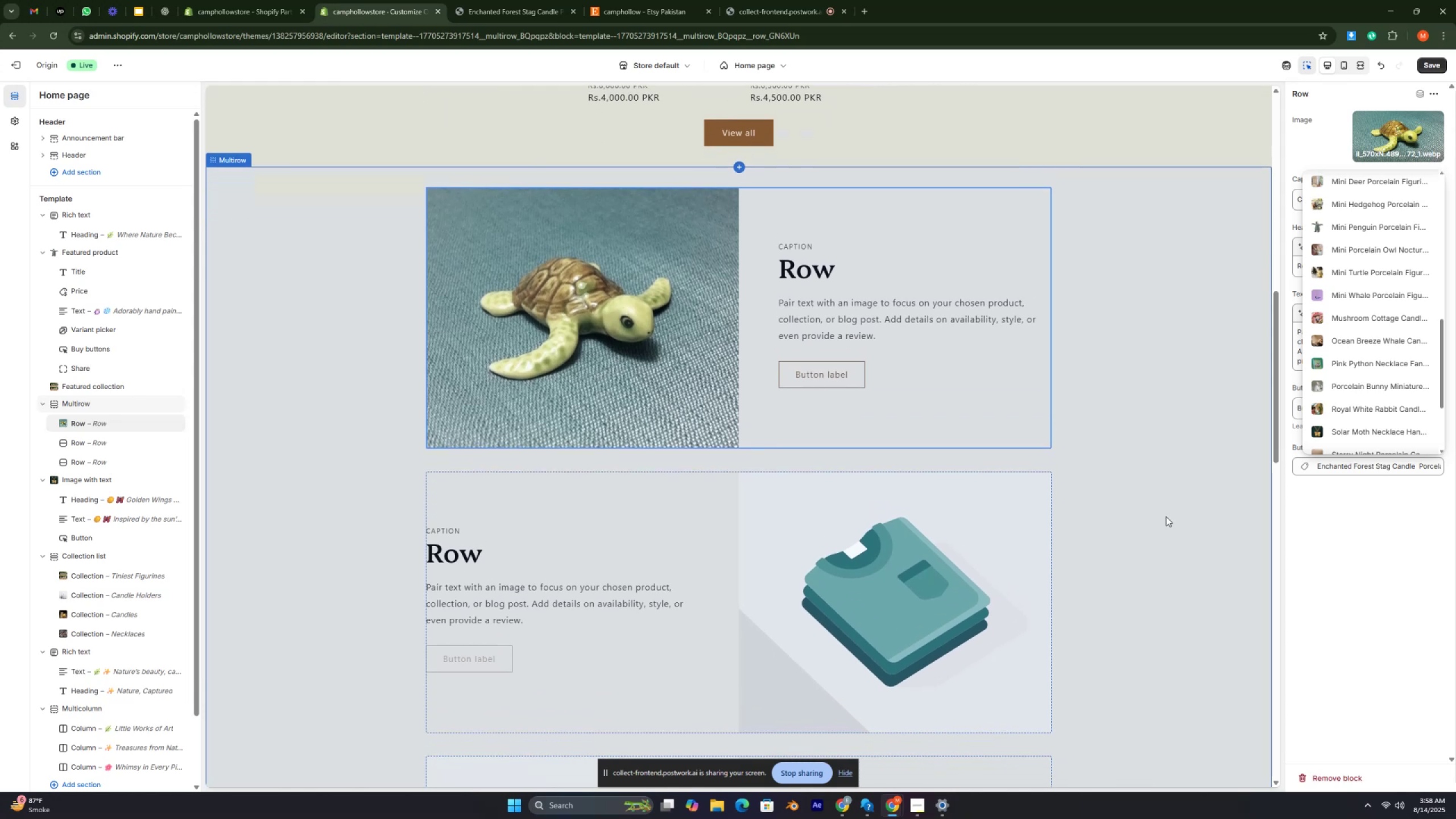 
key(Control+ControlRight)
 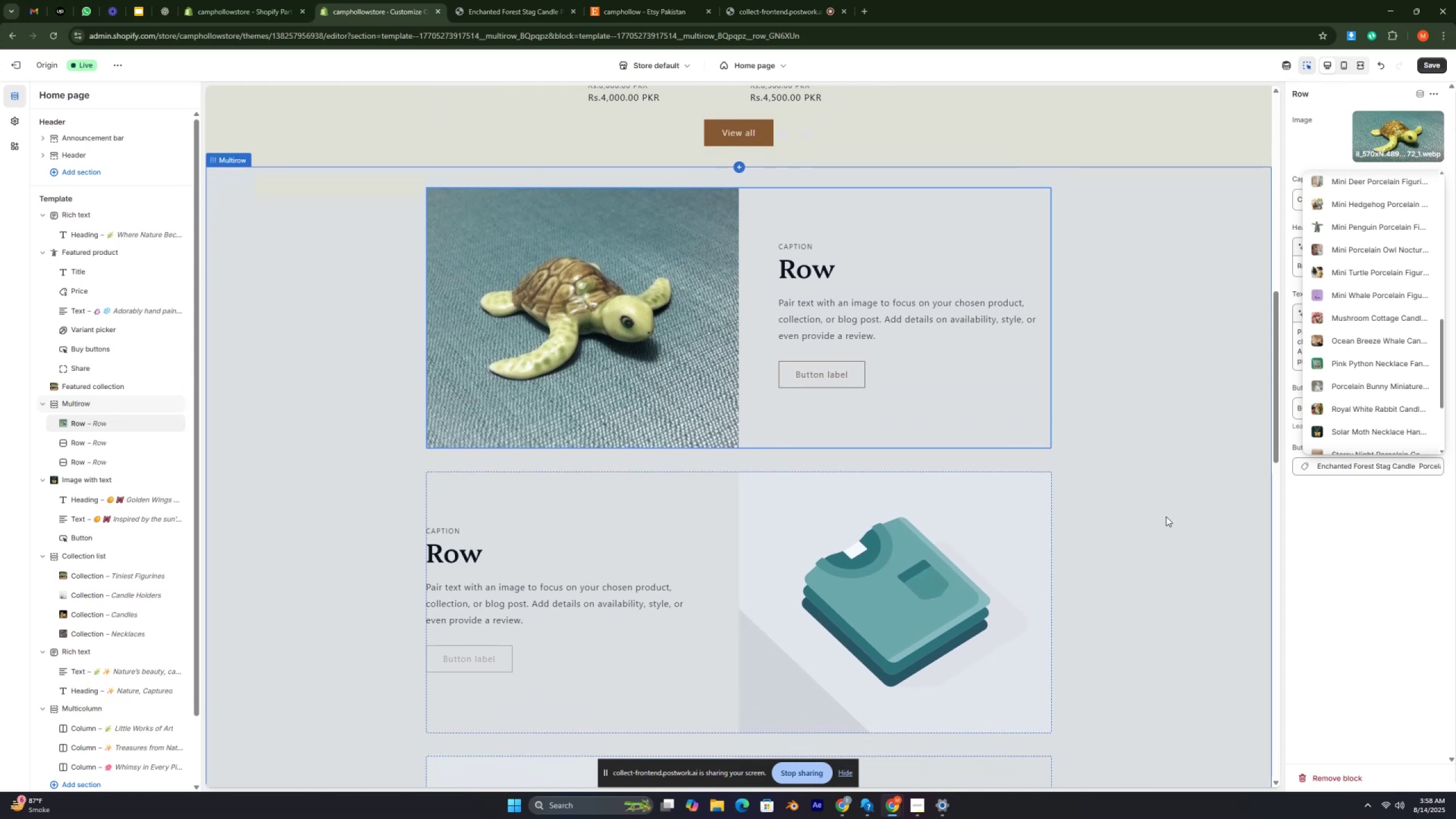 
key(Control+ControlRight)
 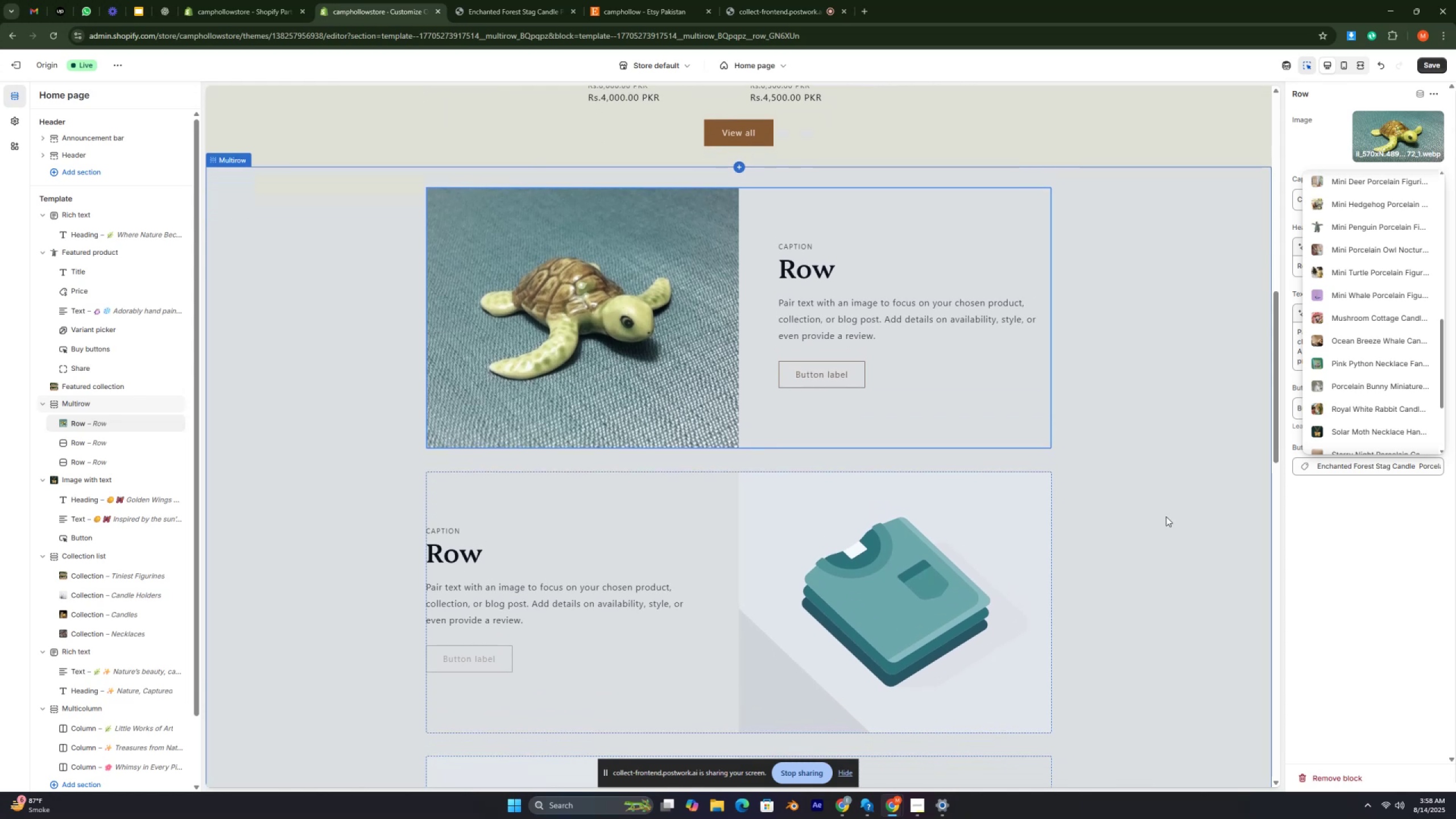 
key(Control+ControlRight)
 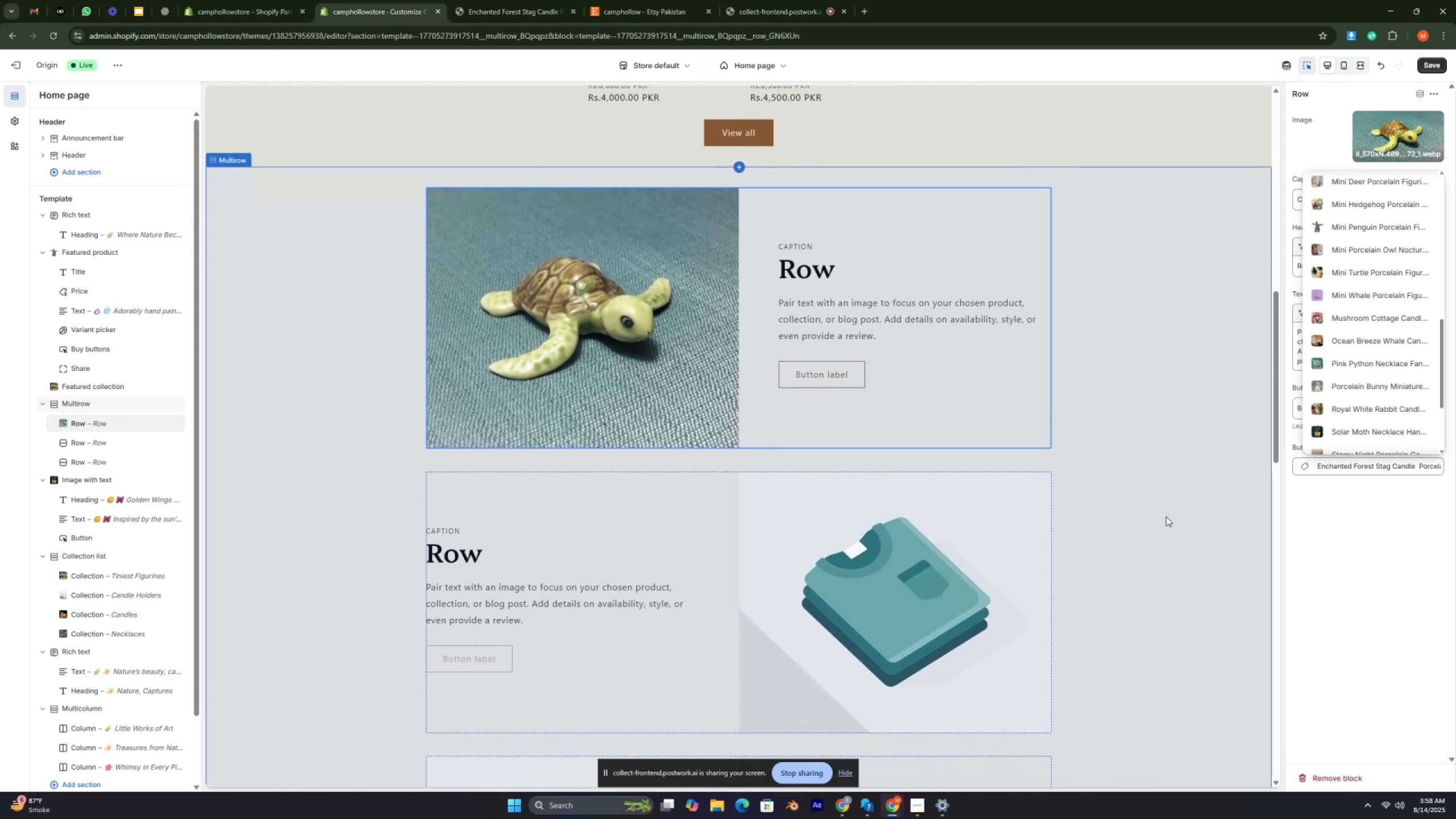 
key(Control+ControlRight)
 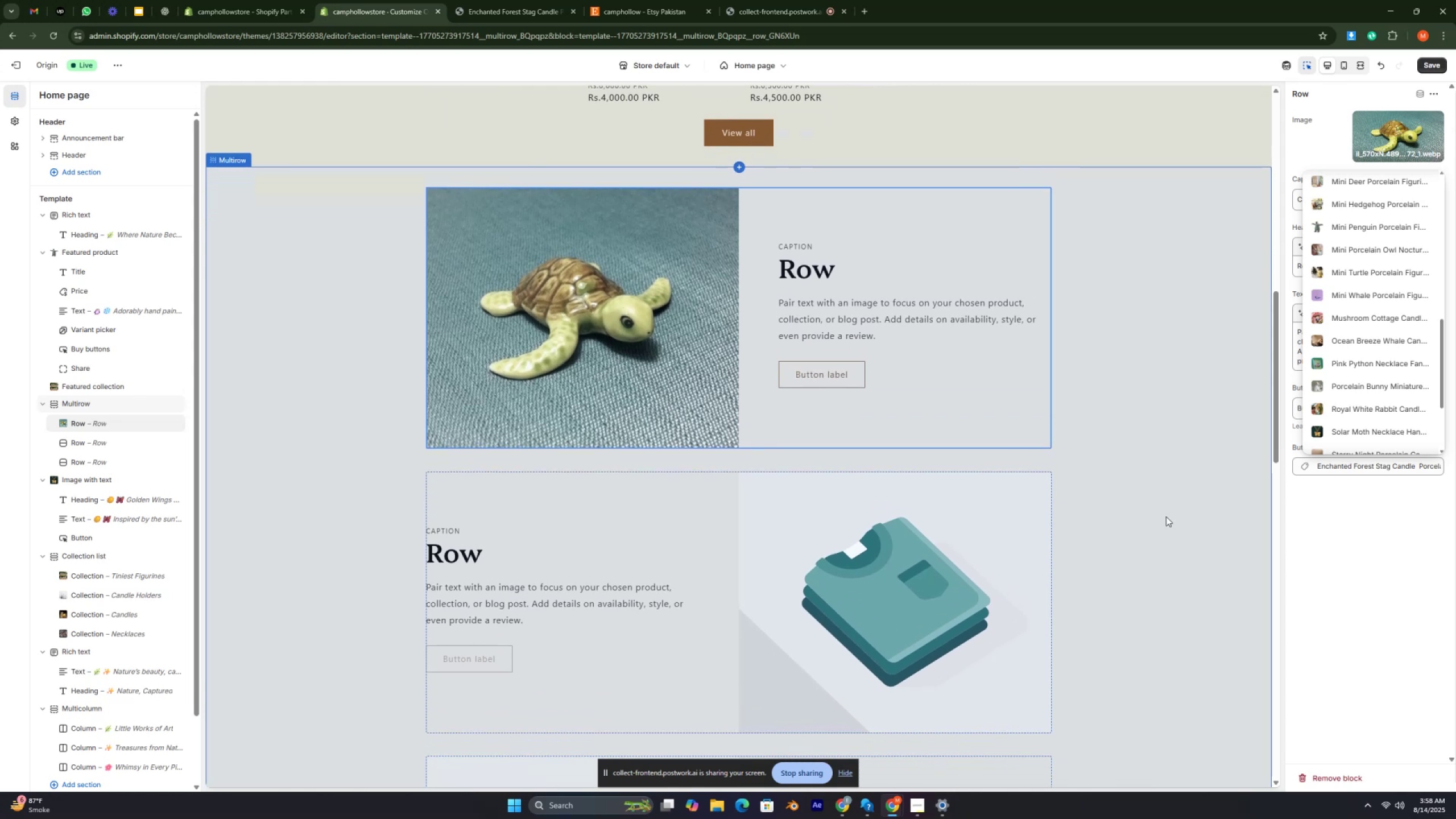 
key(Control+ControlRight)
 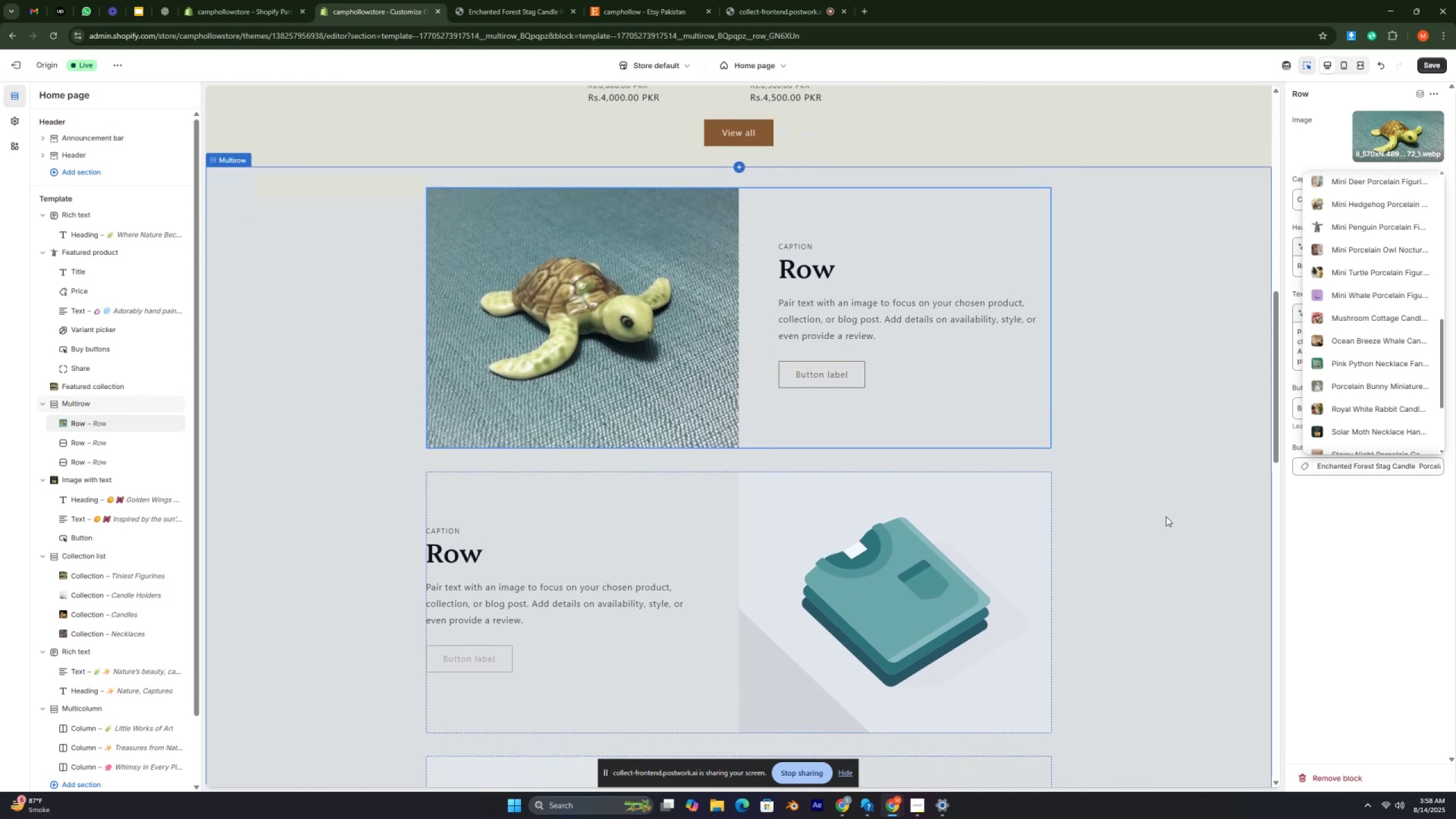 
key(Control+ControlRight)
 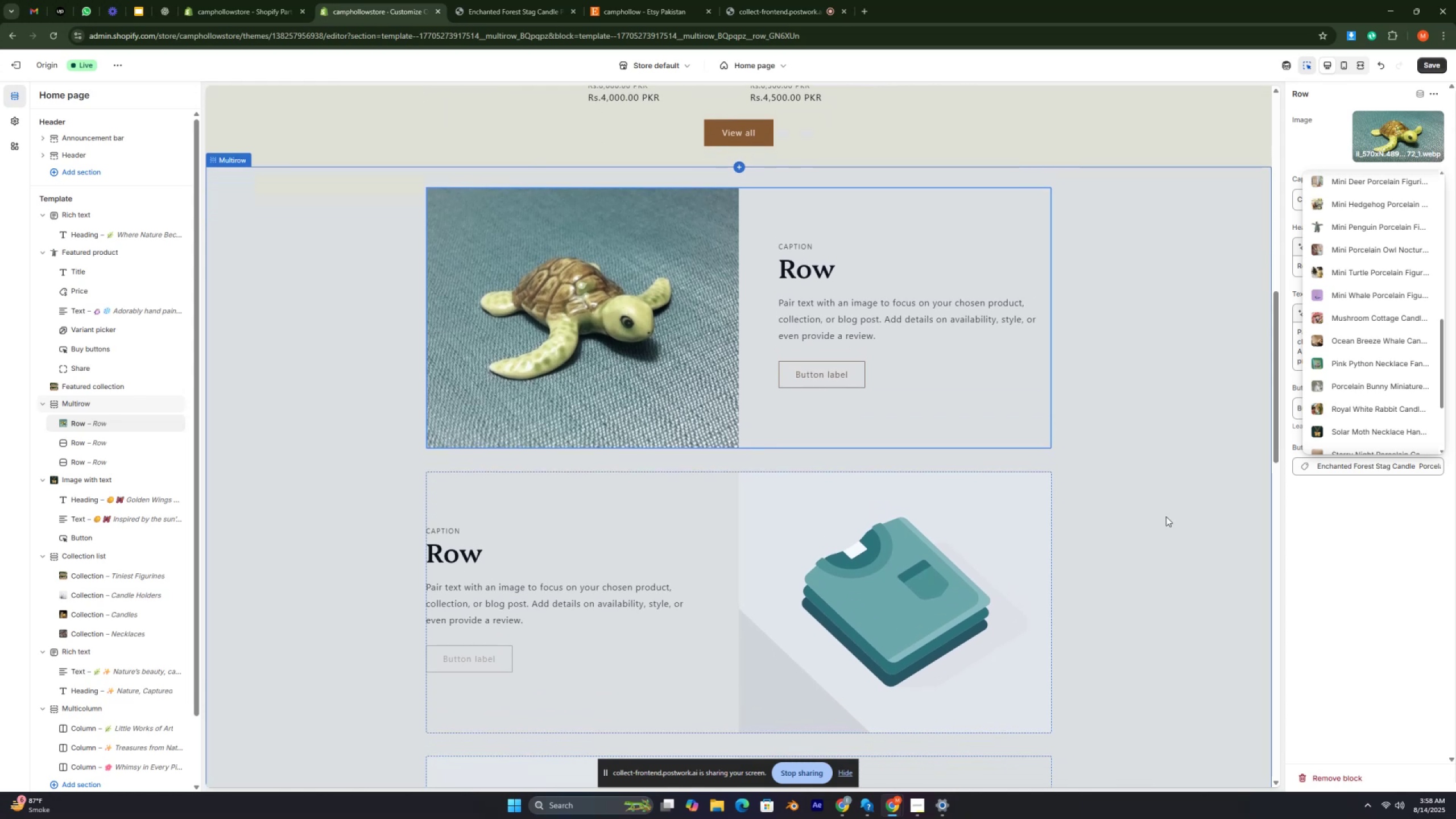 
key(Control+ControlRight)
 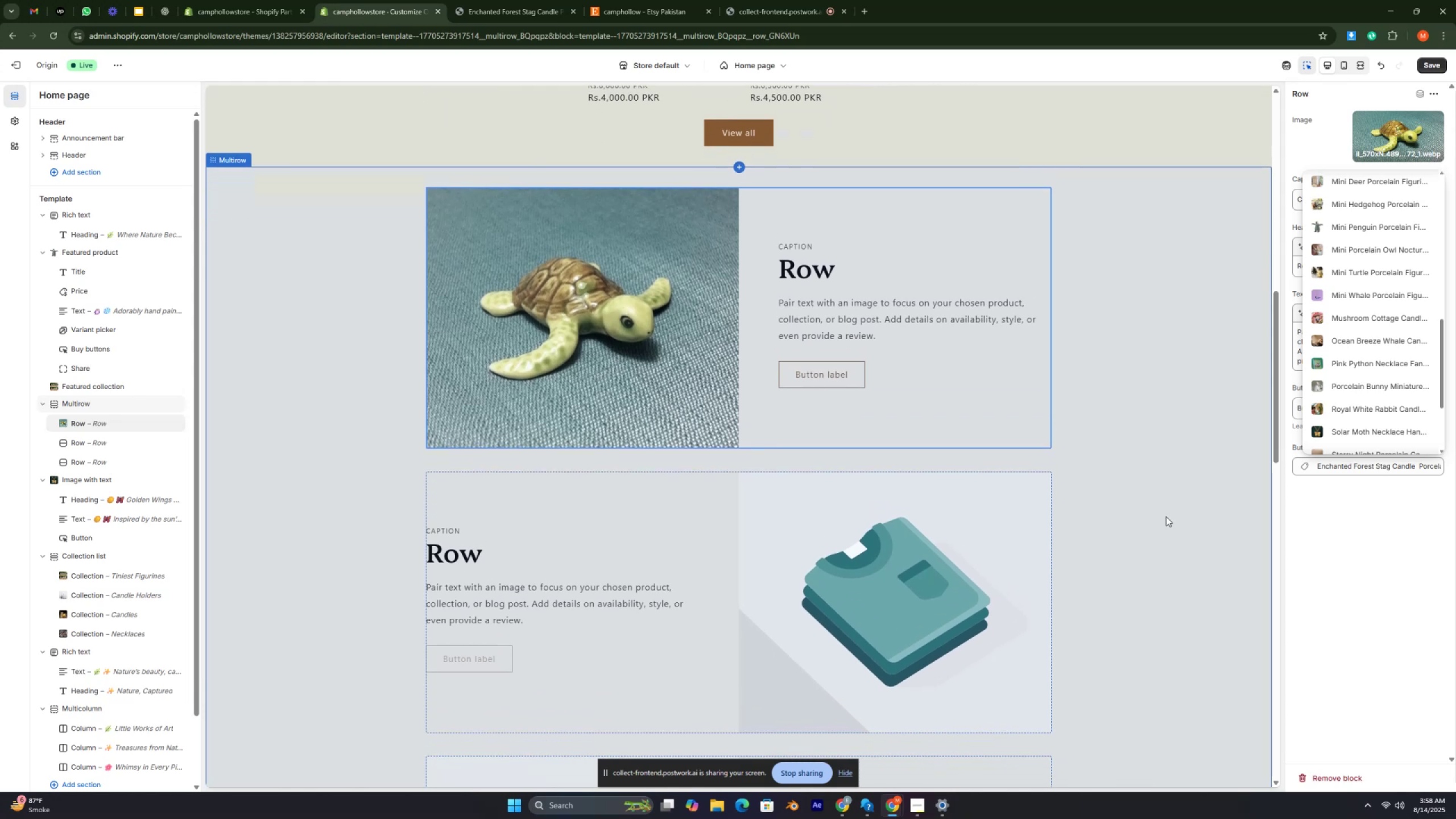 
key(Control+ControlRight)
 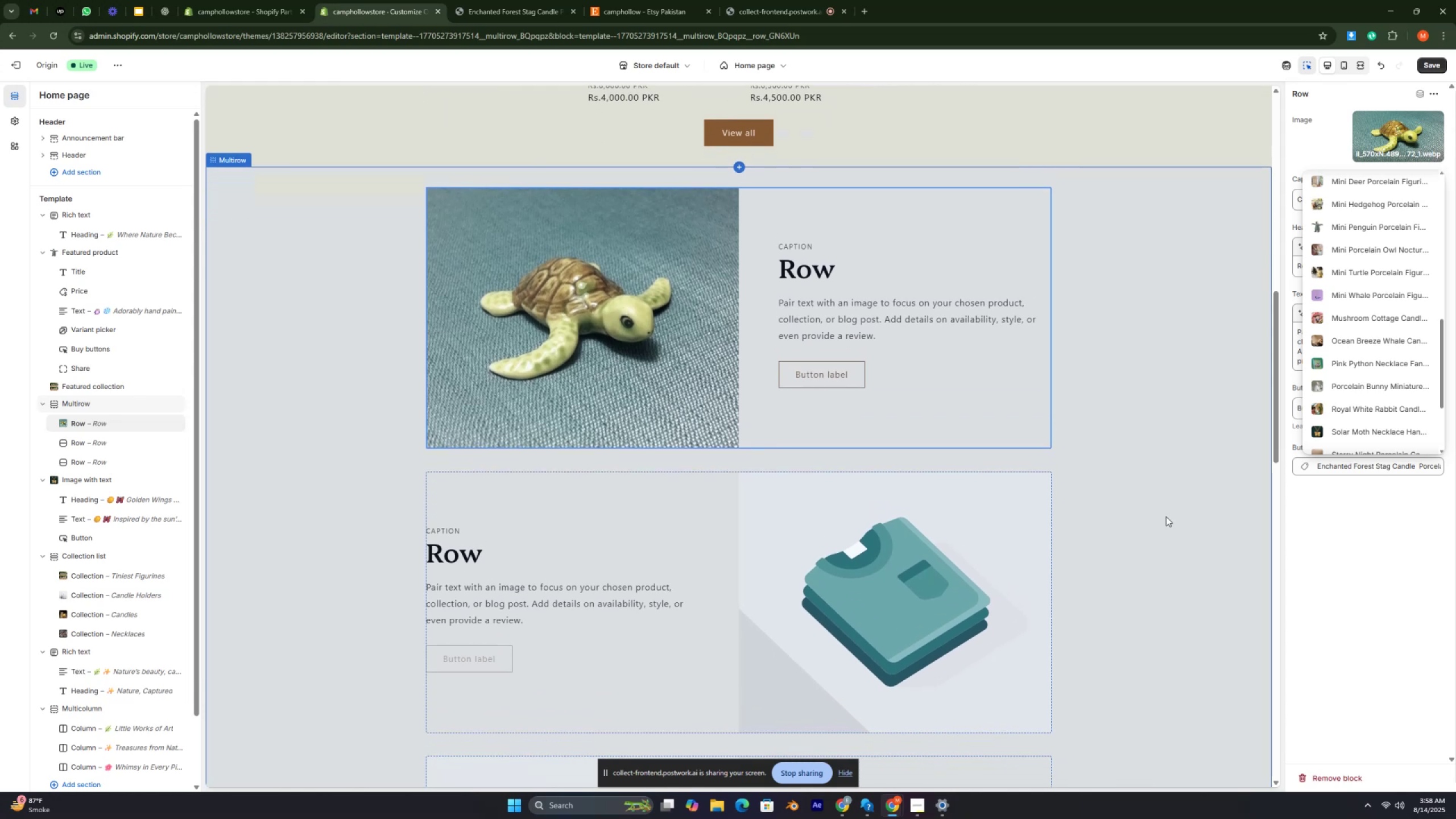 
key(Control+ControlRight)
 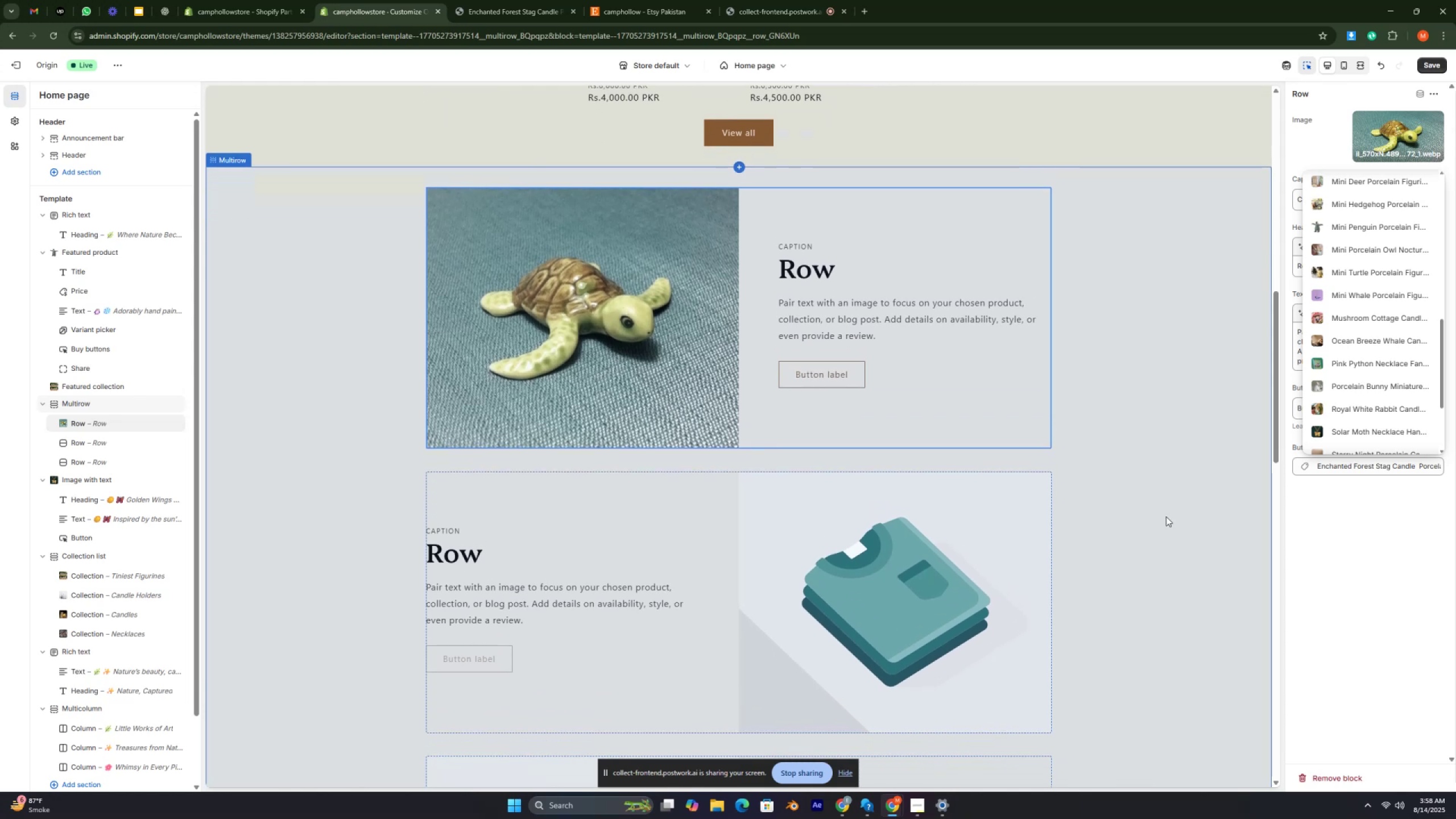 
key(Control+ControlRight)
 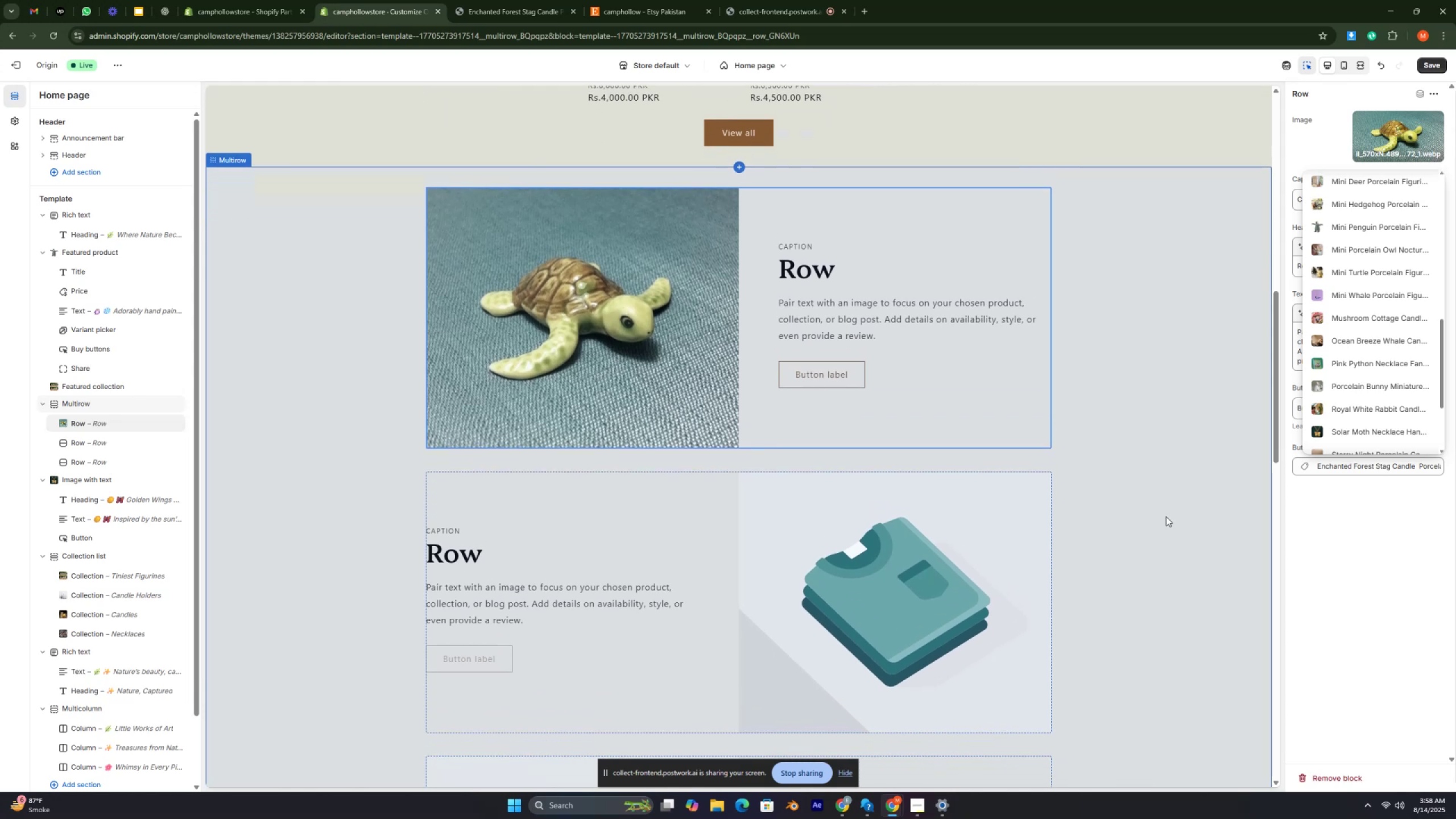 
key(Control+ControlRight)
 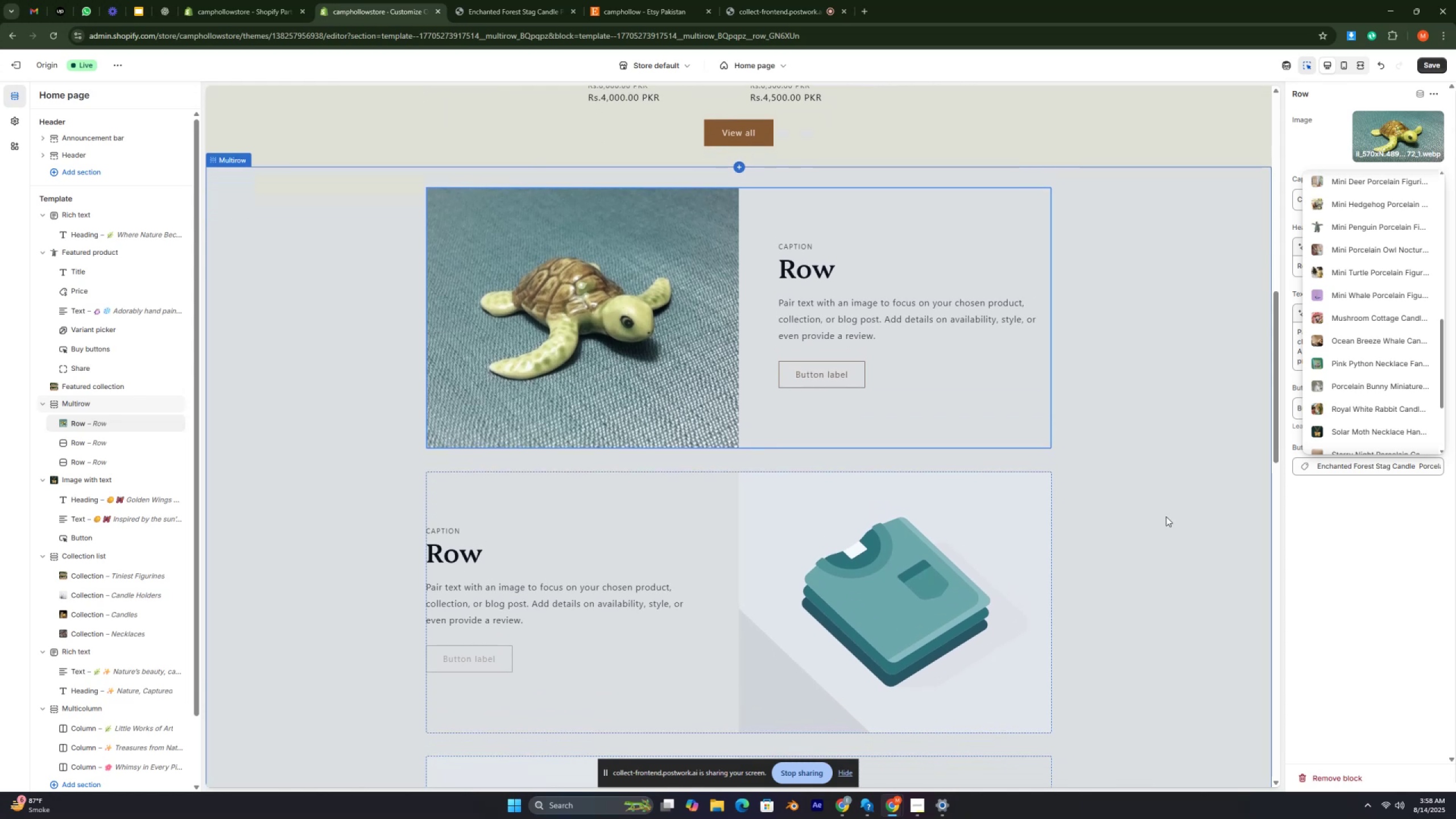 
key(Control+ControlRight)
 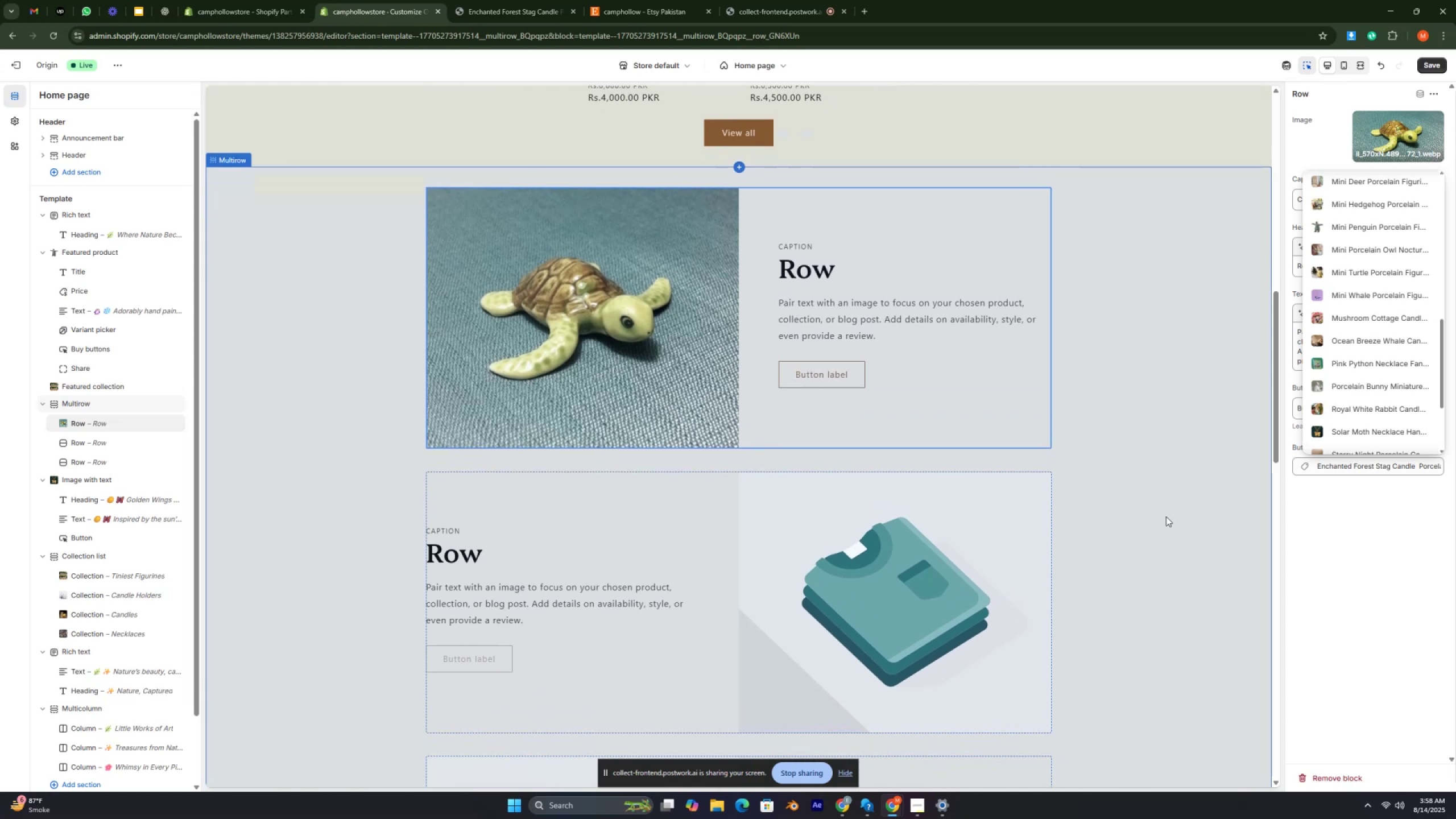 
key(Control+ControlRight)
 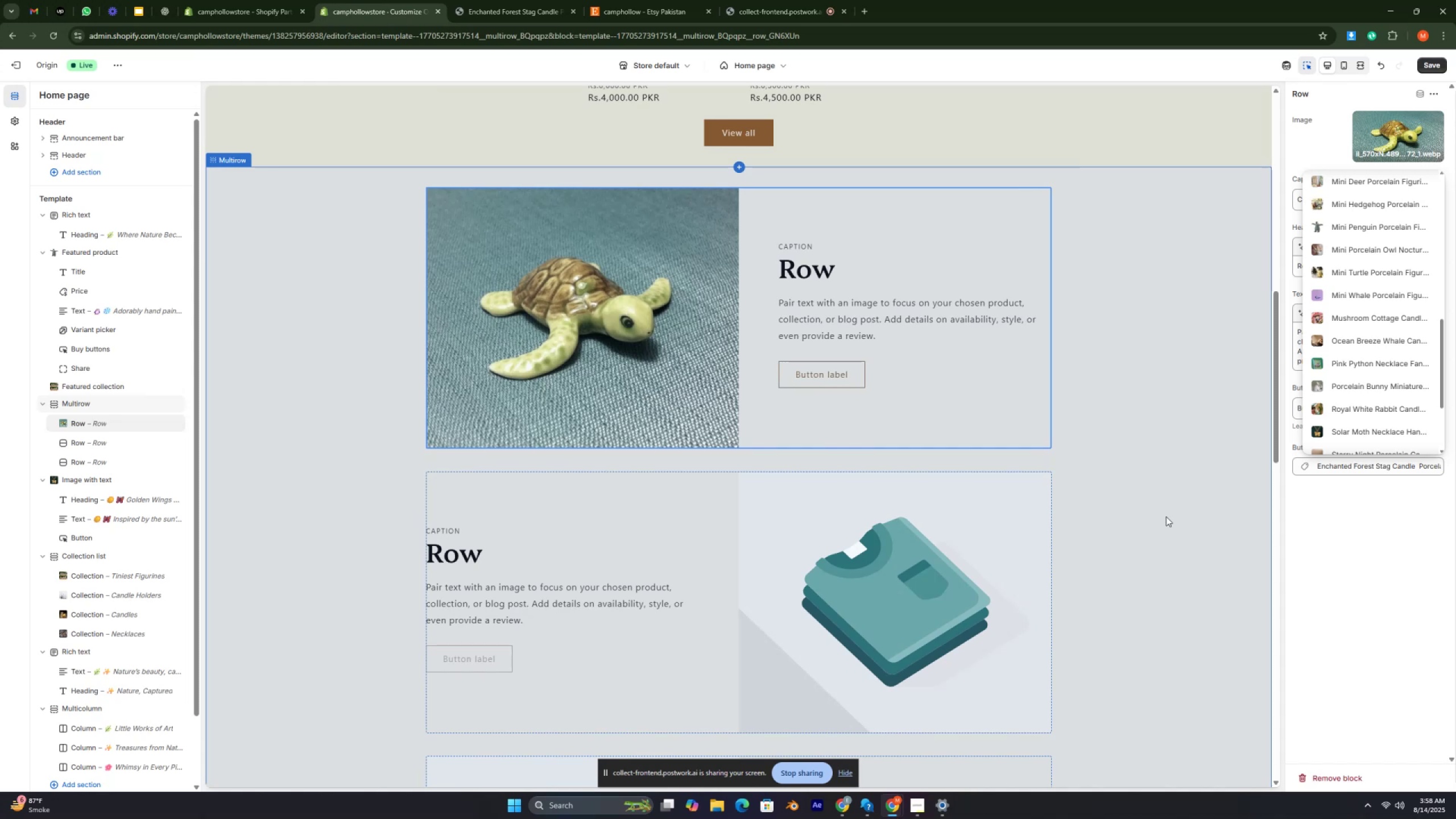 
key(Control+ControlRight)
 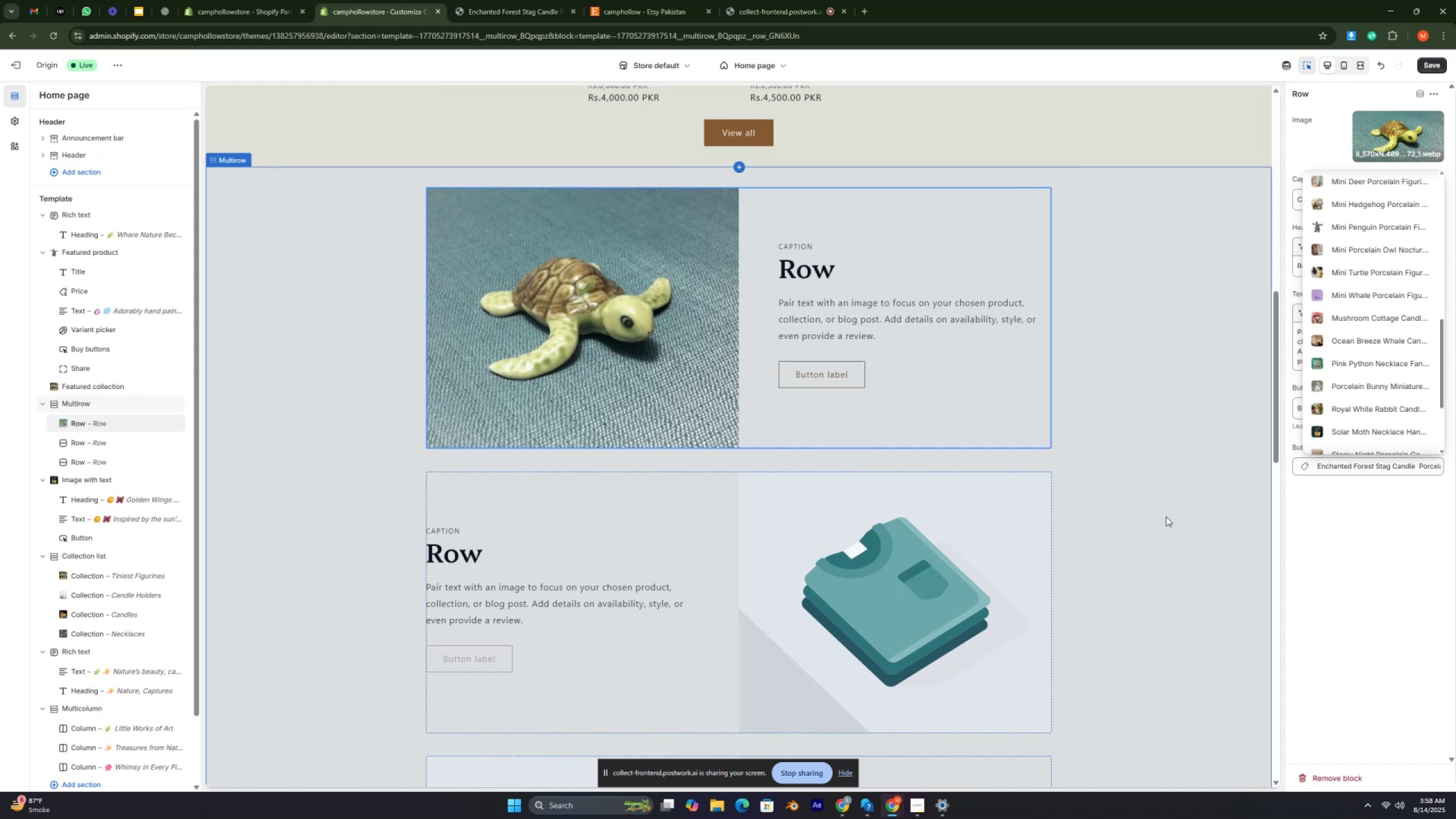 
key(Control+ControlRight)
 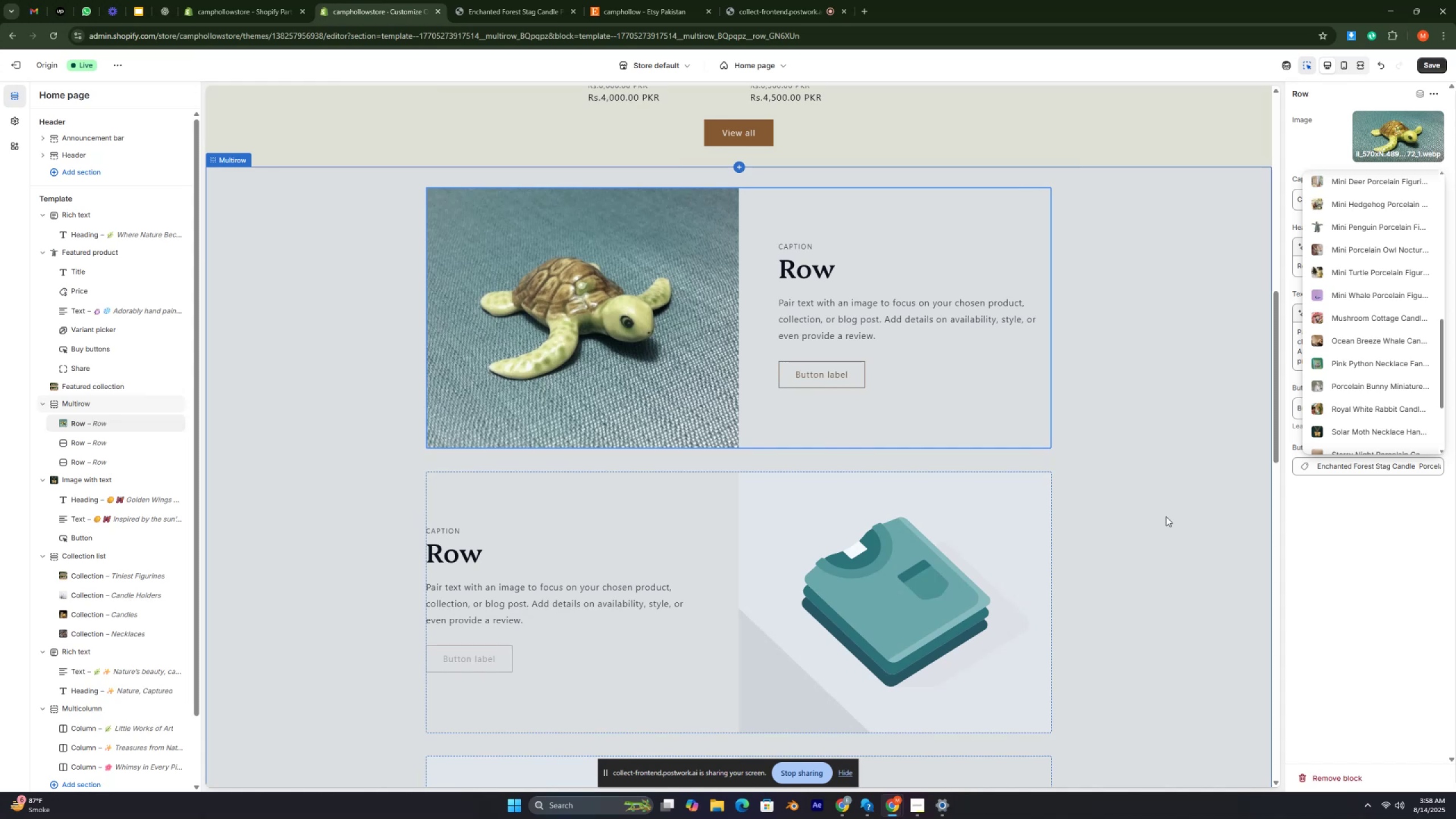 
key(Control+ControlRight)
 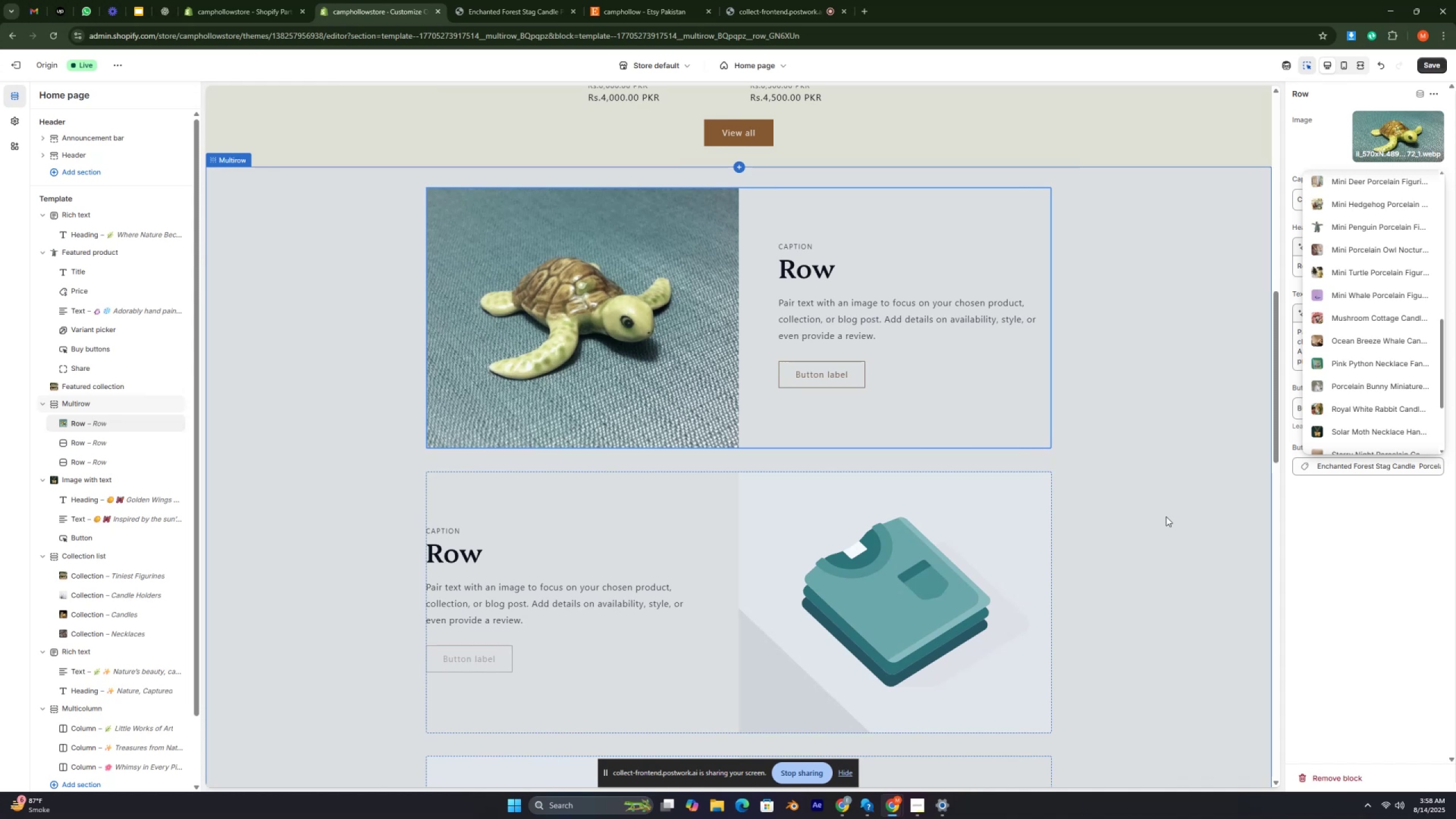 
wait(22.54)
 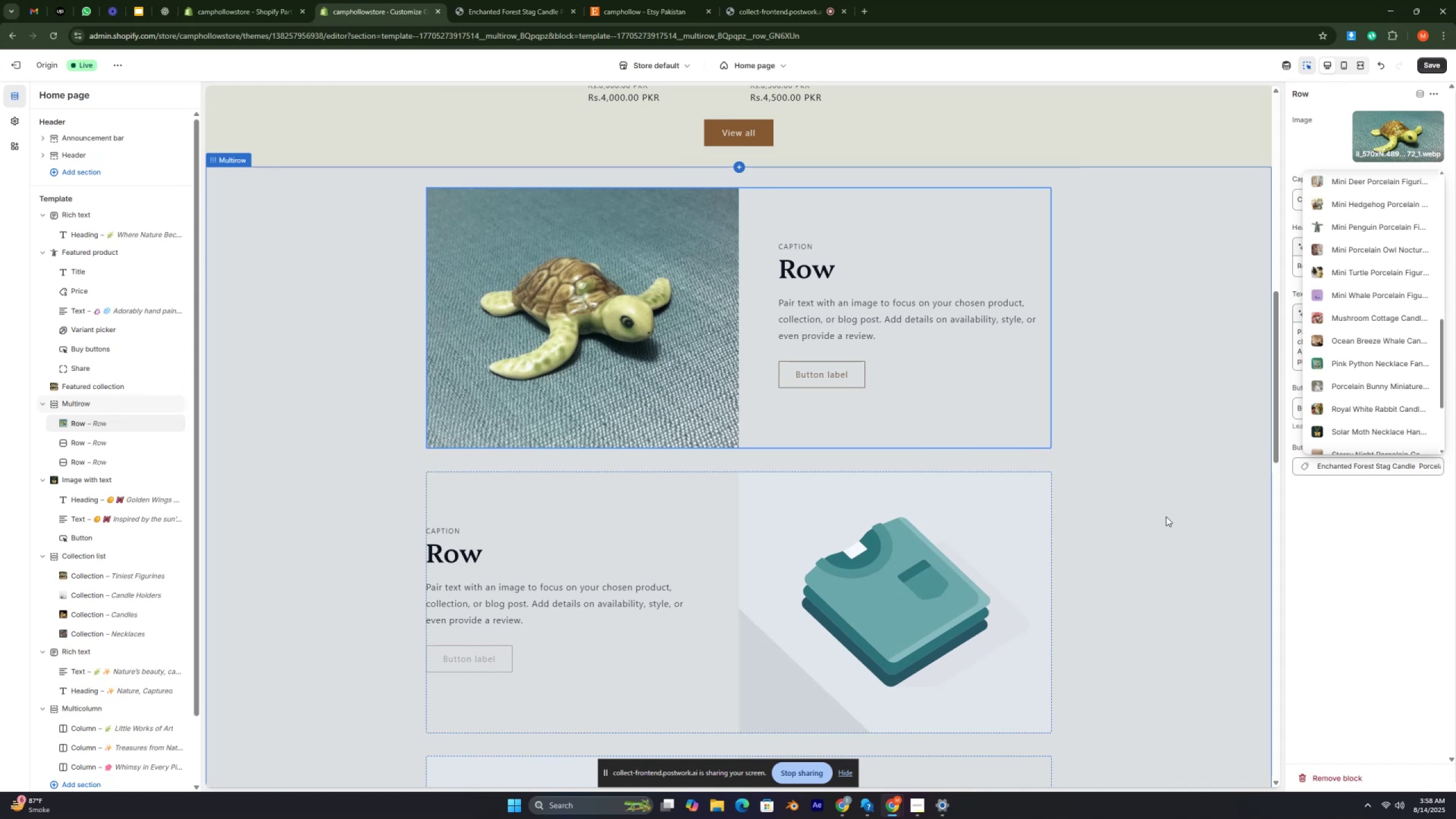 
key(Control+ControlRight)
 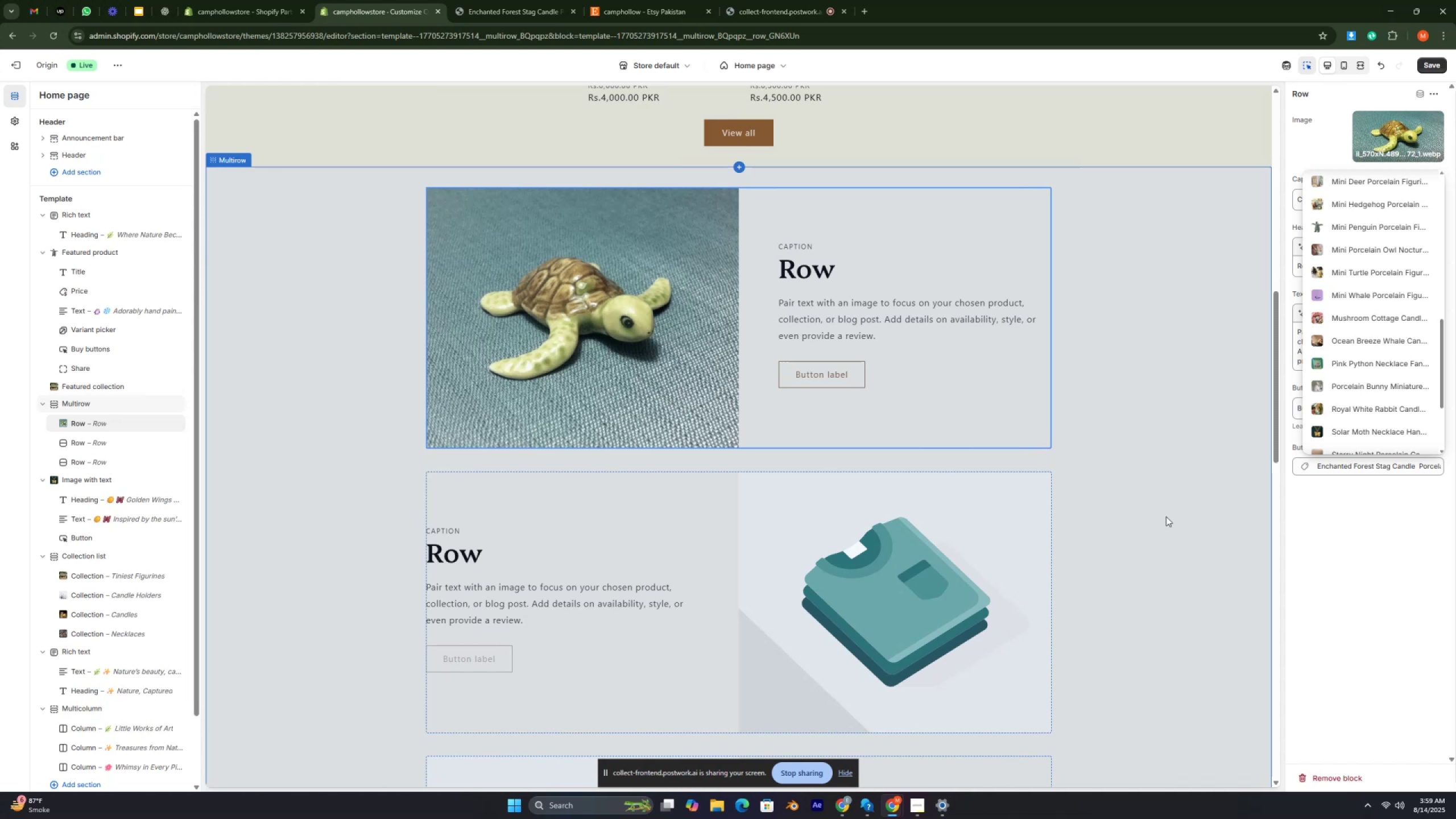 
key(Control+ControlRight)
 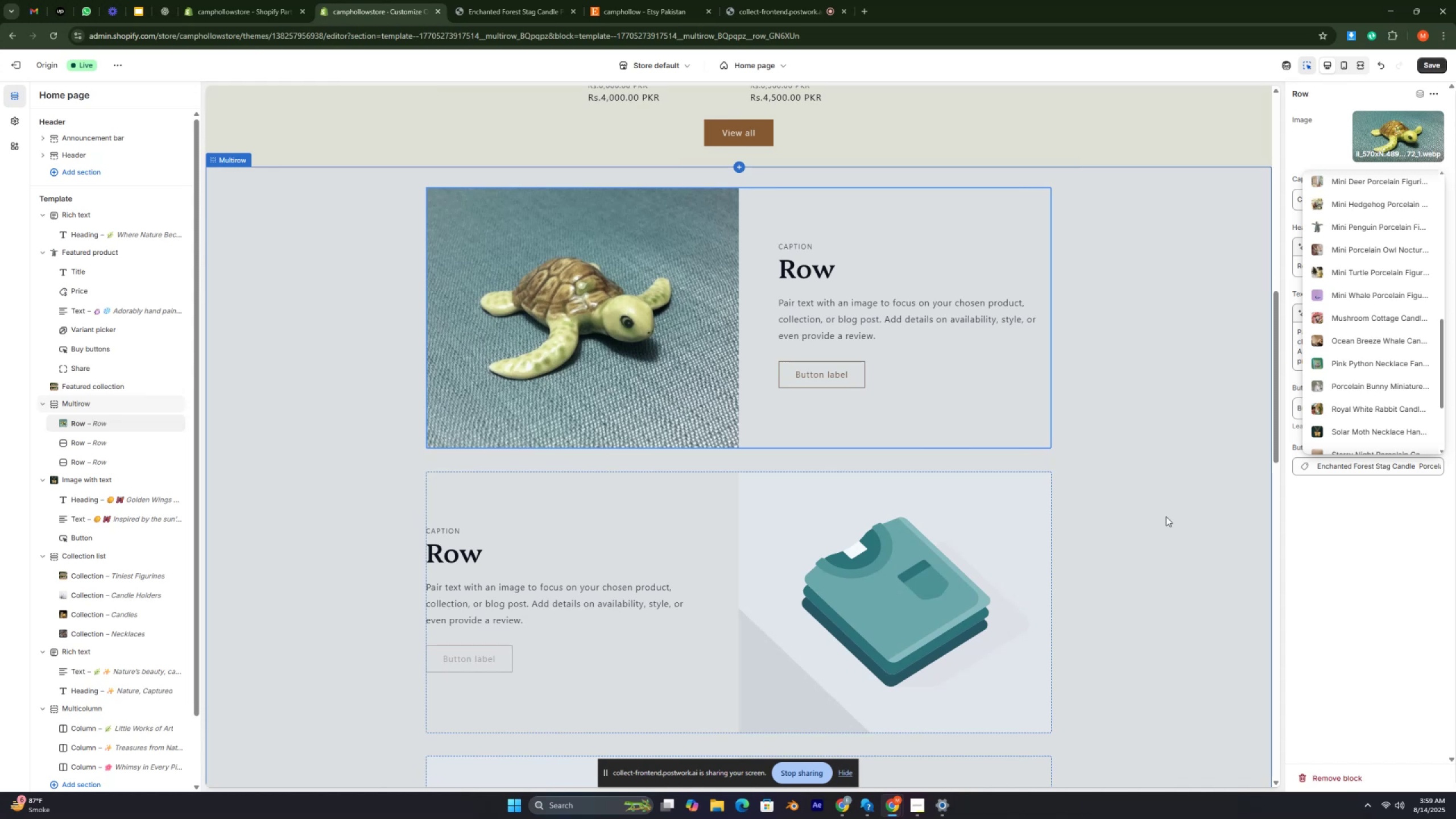 
key(Control+ControlRight)
 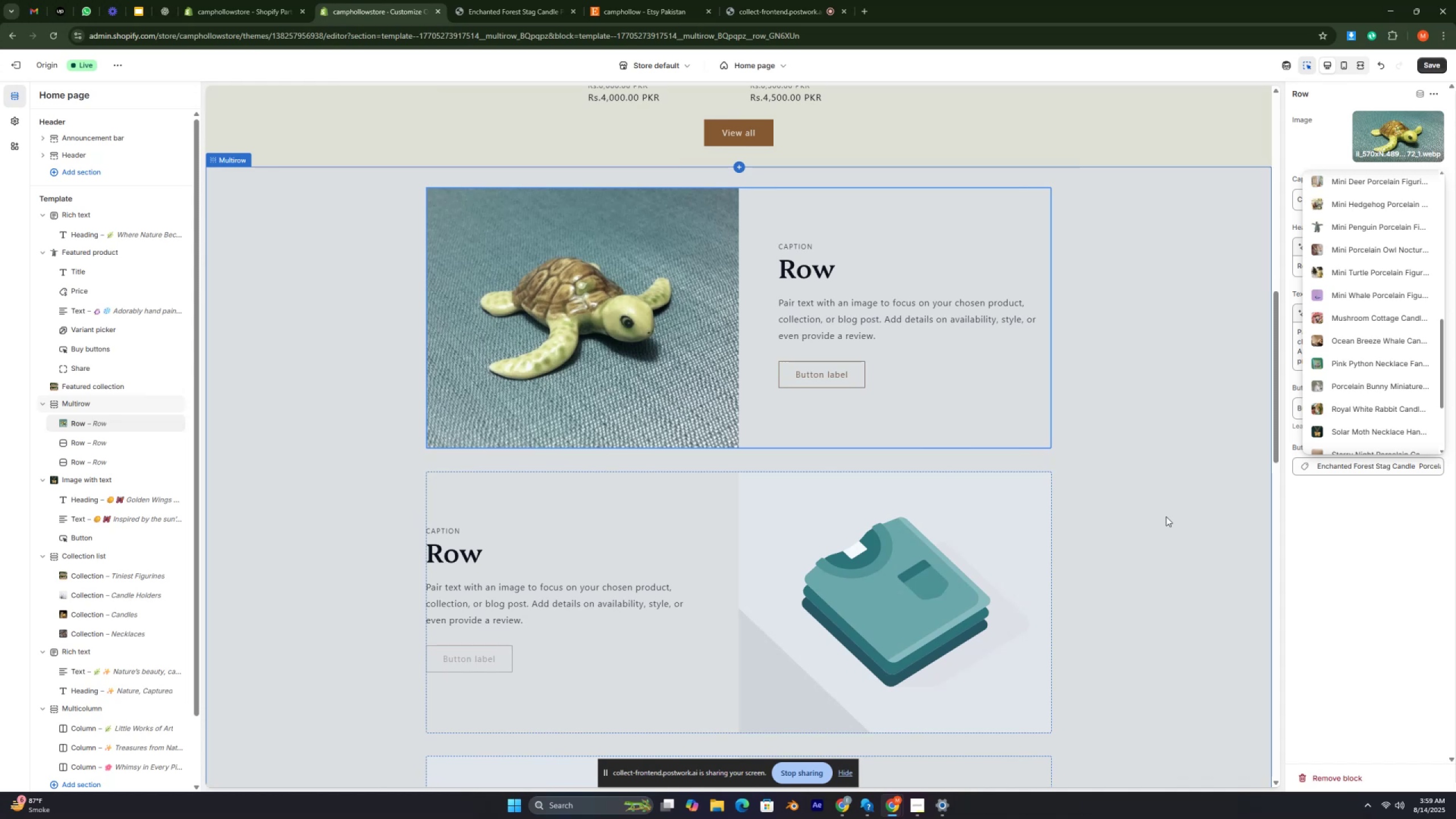 
key(Control+ControlRight)
 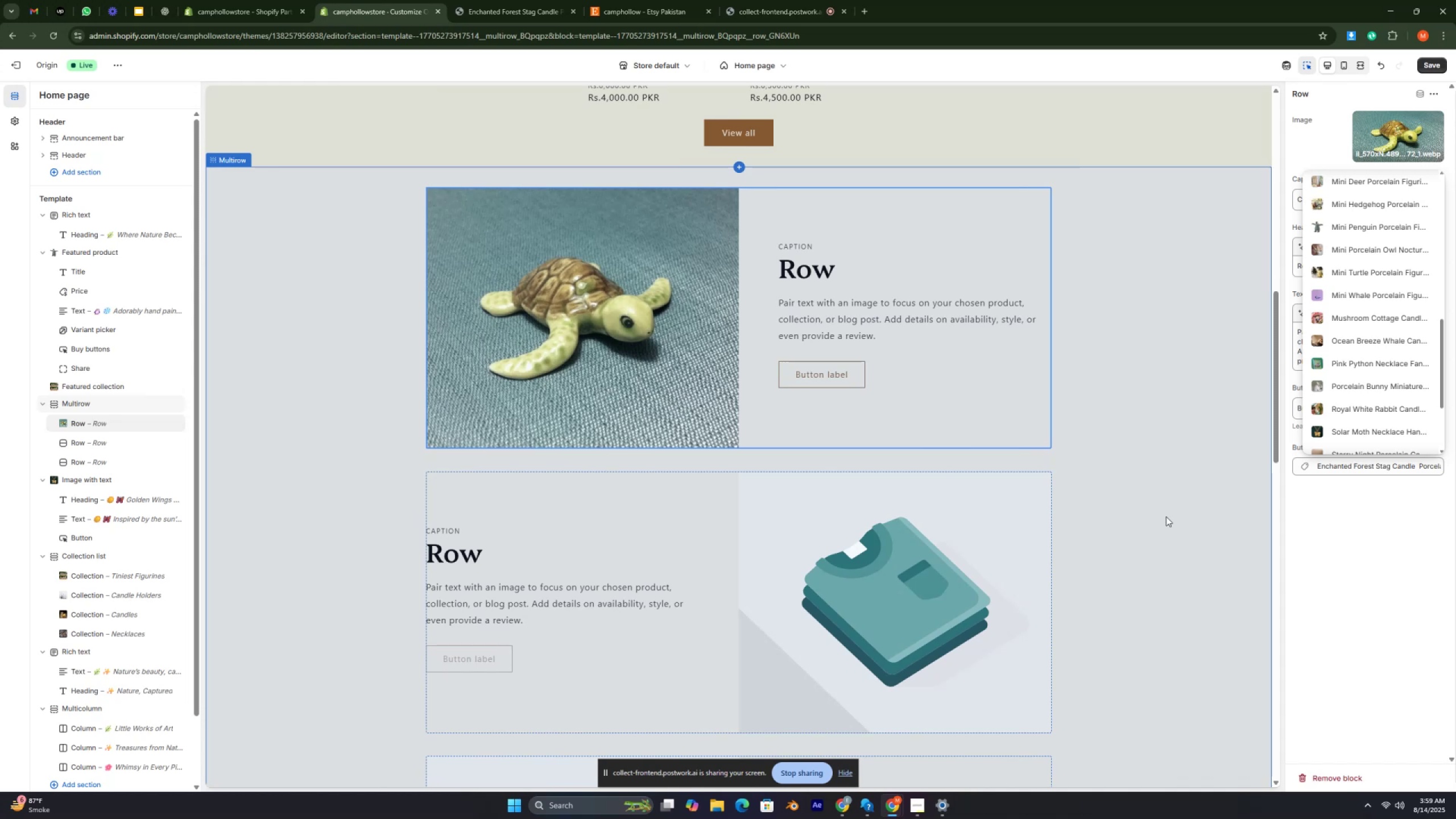 
key(Control+ControlRight)
 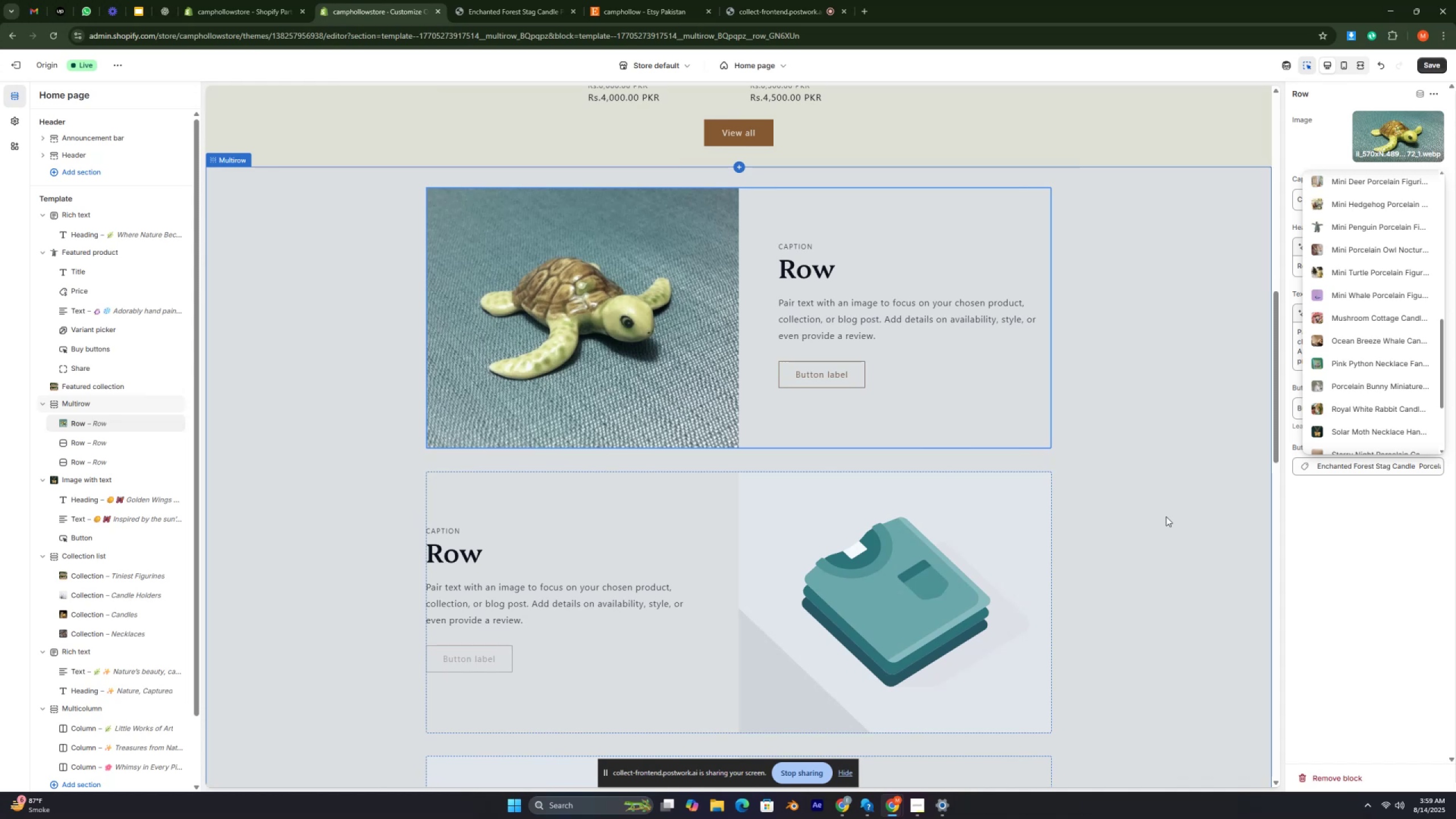 
key(Control+ControlRight)
 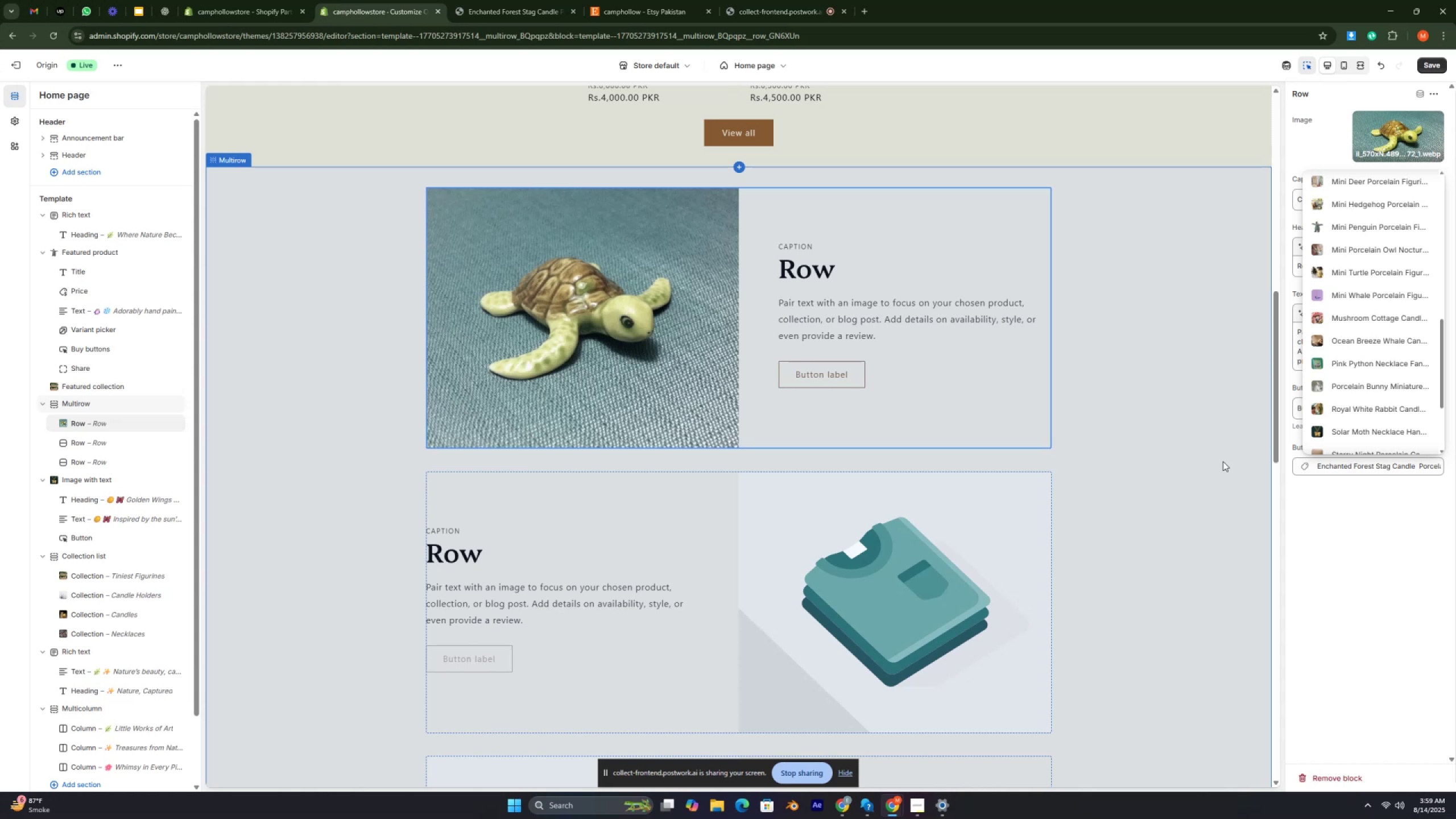 
wait(20.11)
 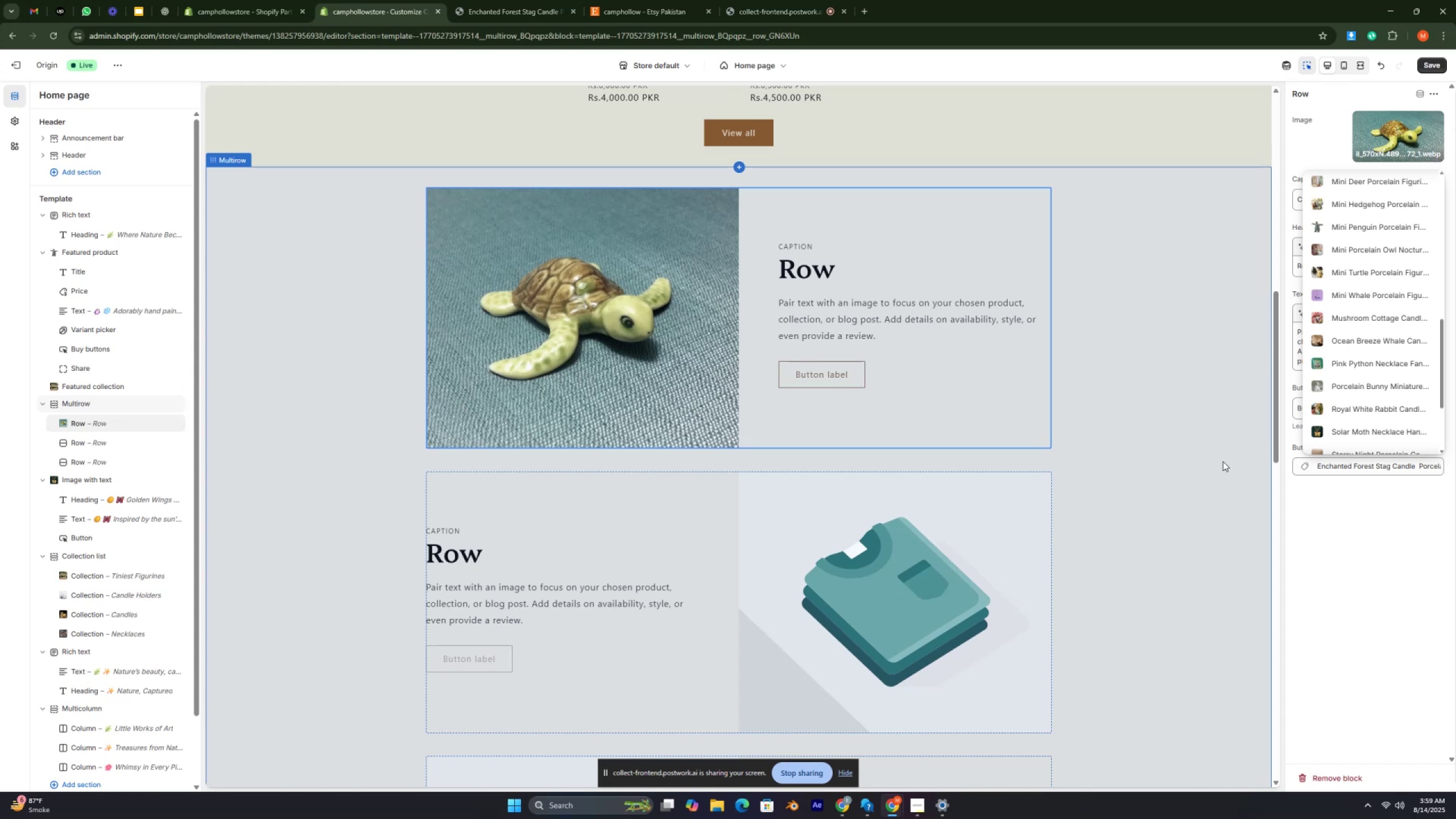 
key(Control+ControlRight)
 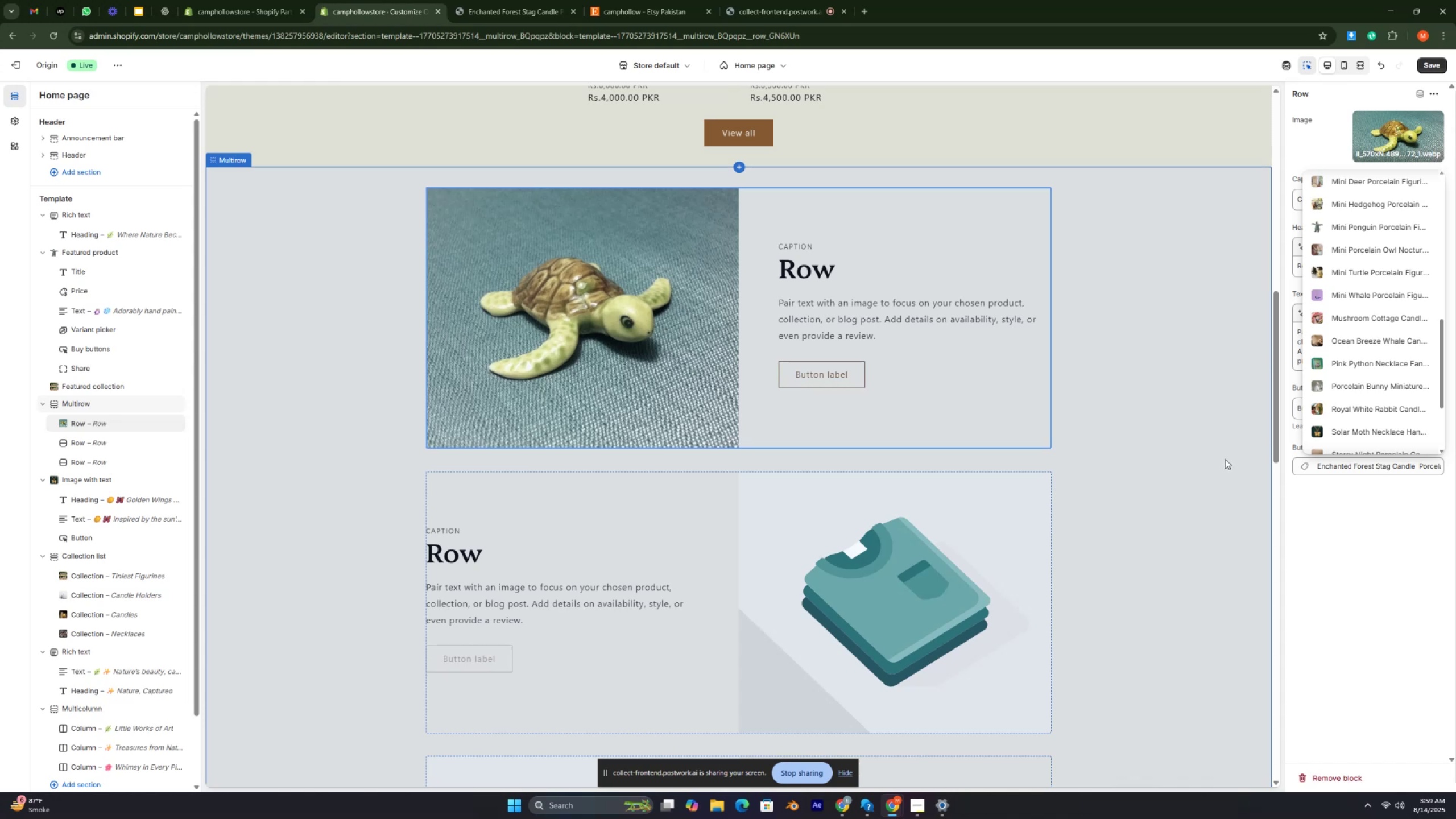 
key(Control+ControlRight)
 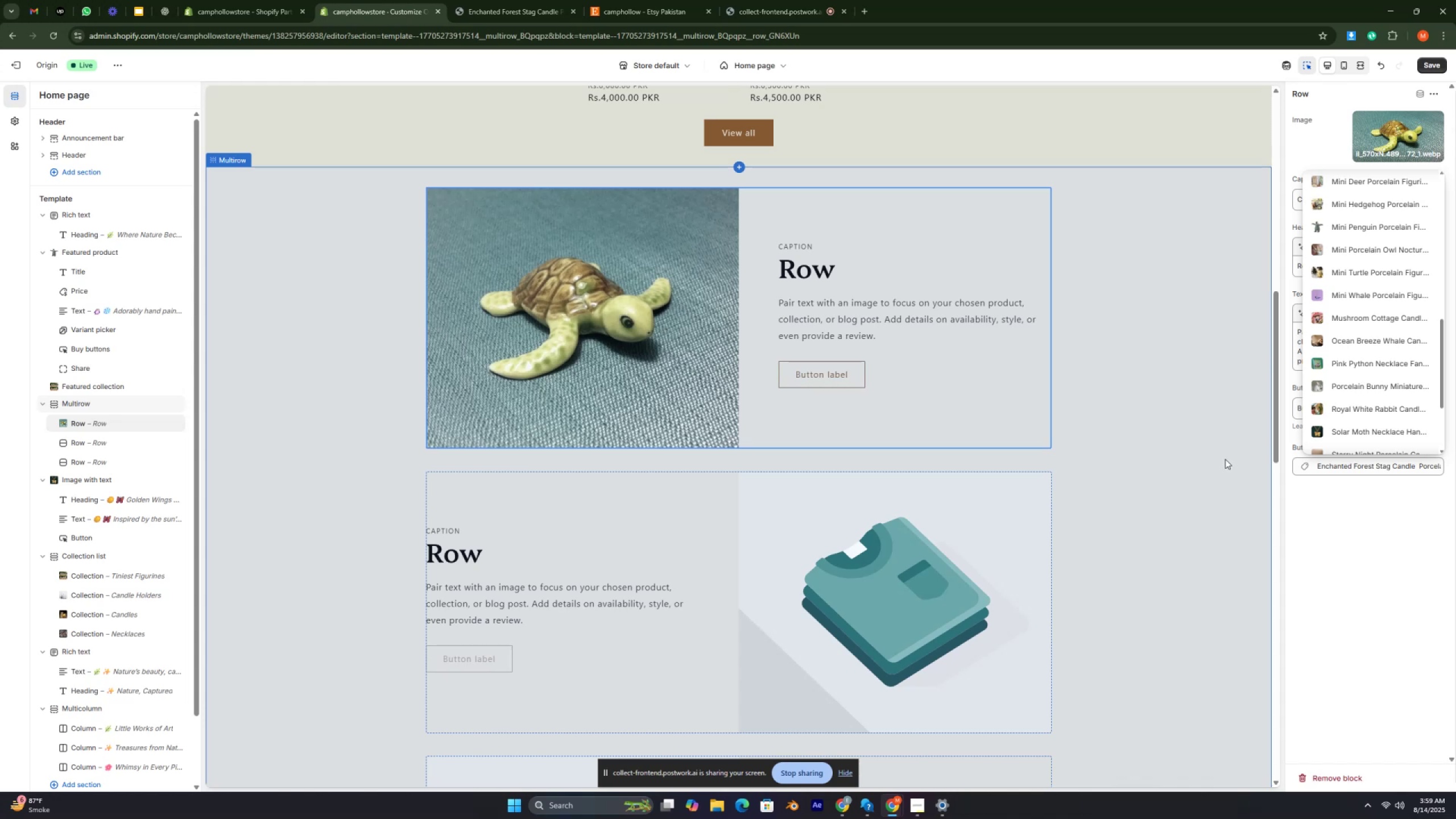 
key(Control+ControlRight)
 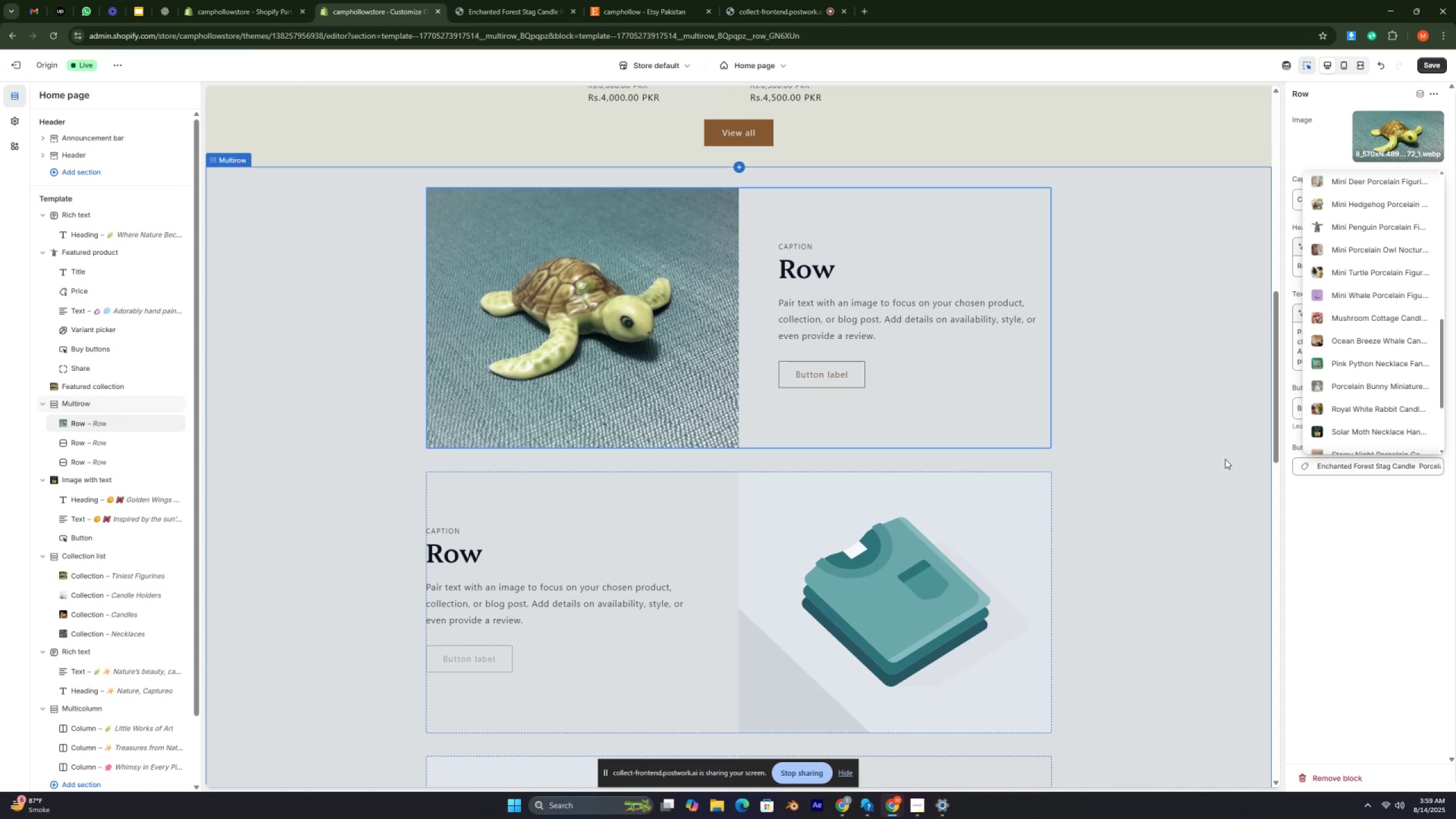 
key(Control+ControlRight)
 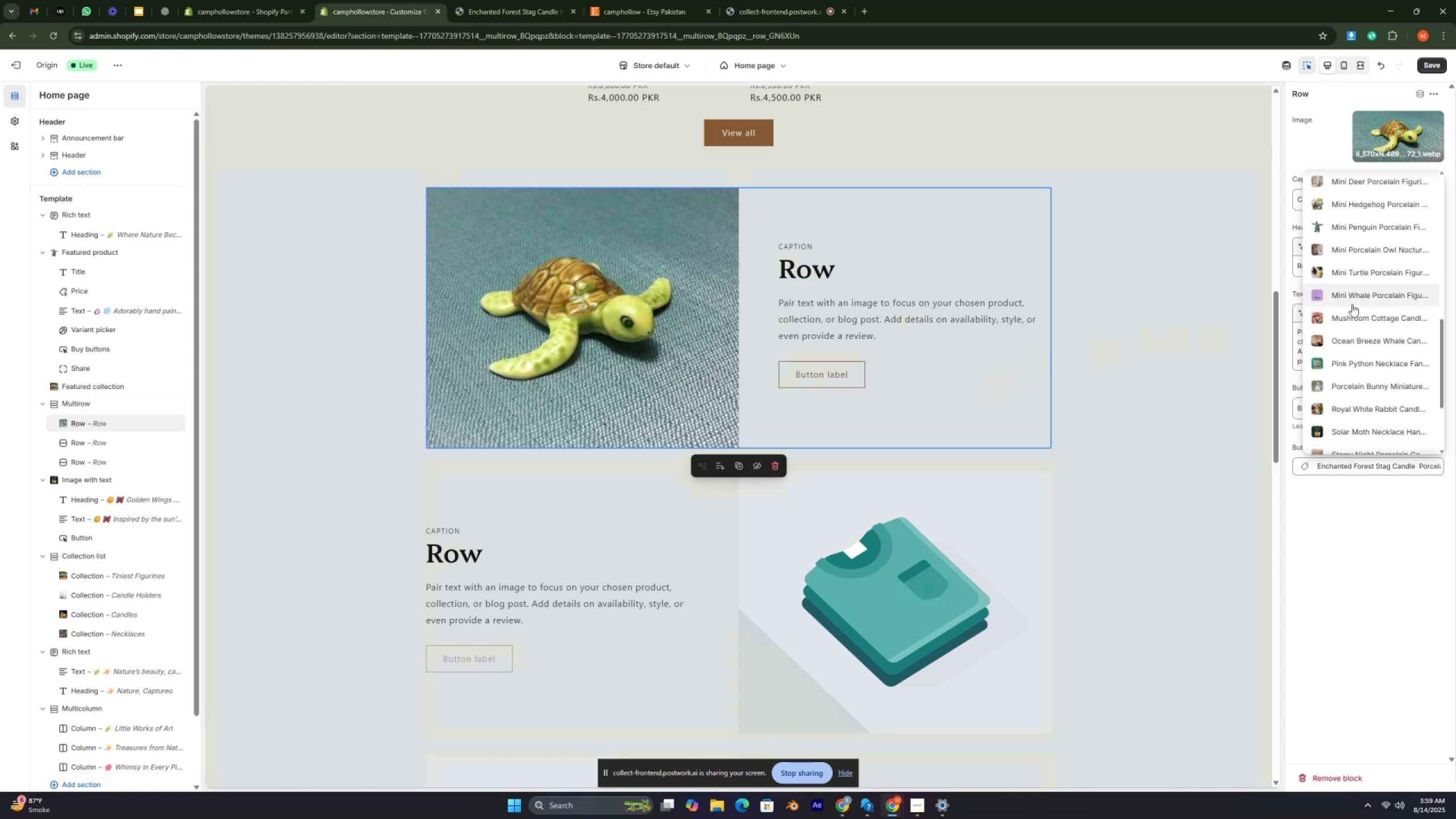 
scroll: coordinate [1331, 358], scroll_direction: down, amount: 6.0
 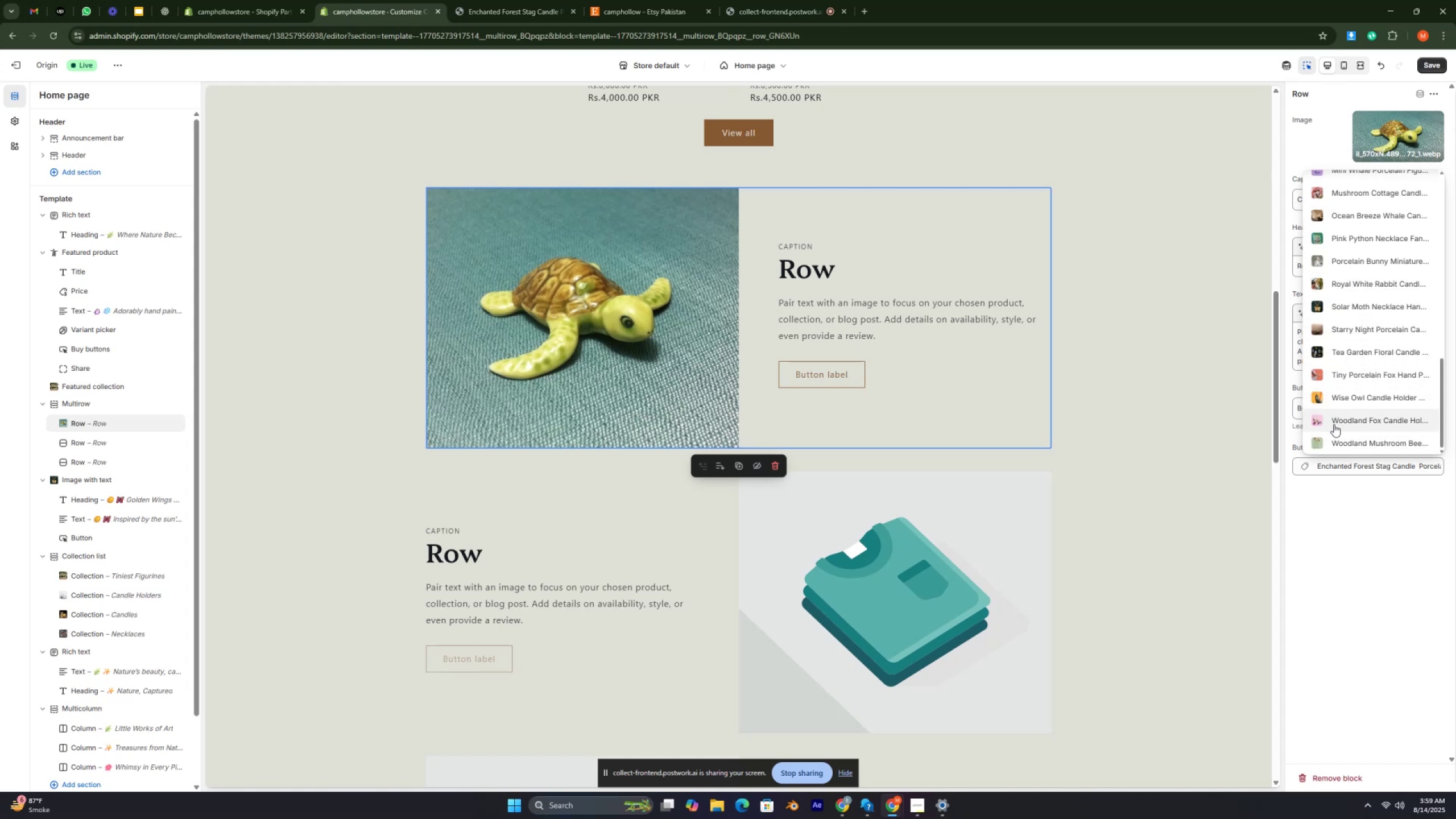 
key(Control+ControlRight)
 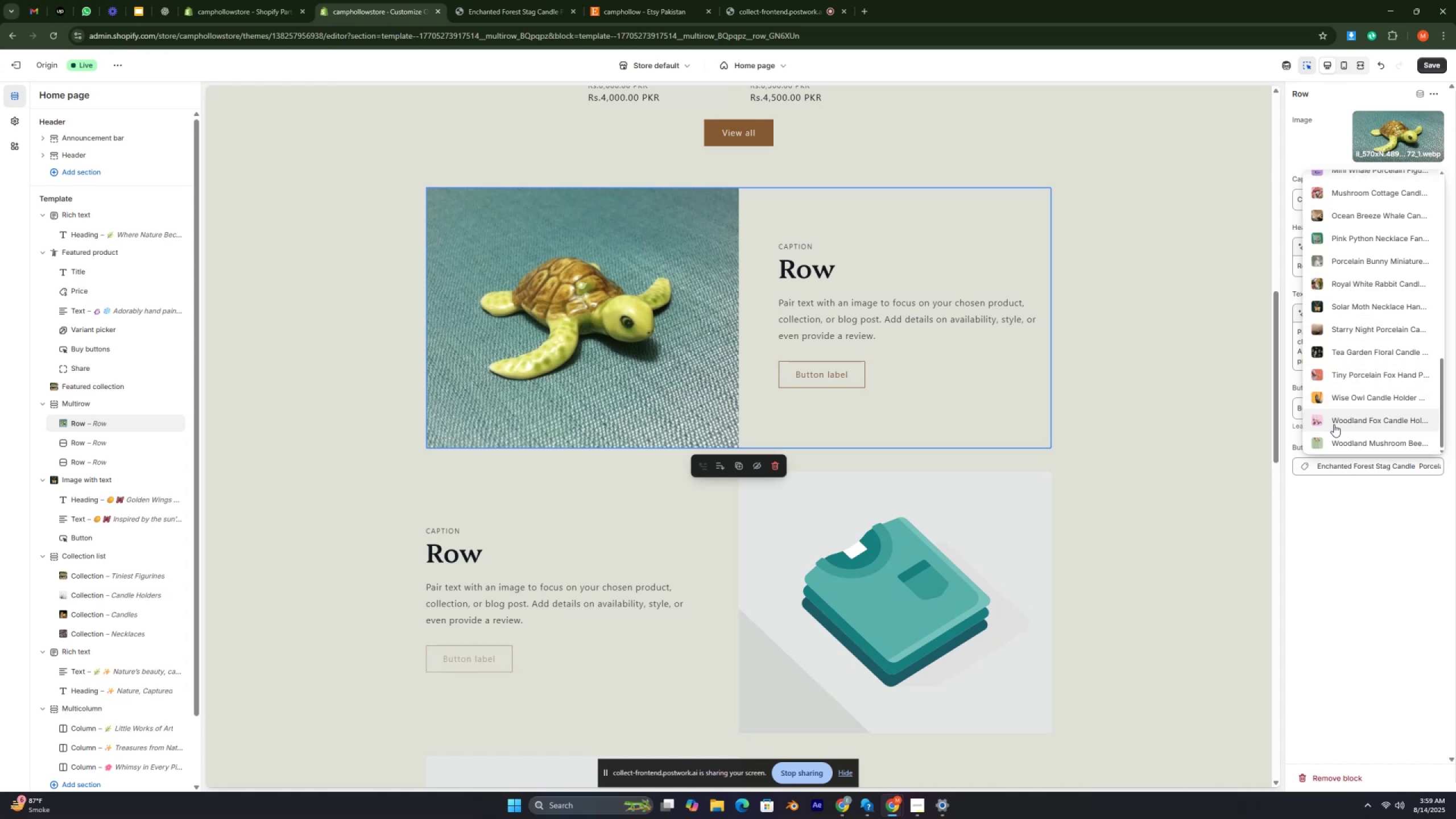 
key(Control+ControlRight)
 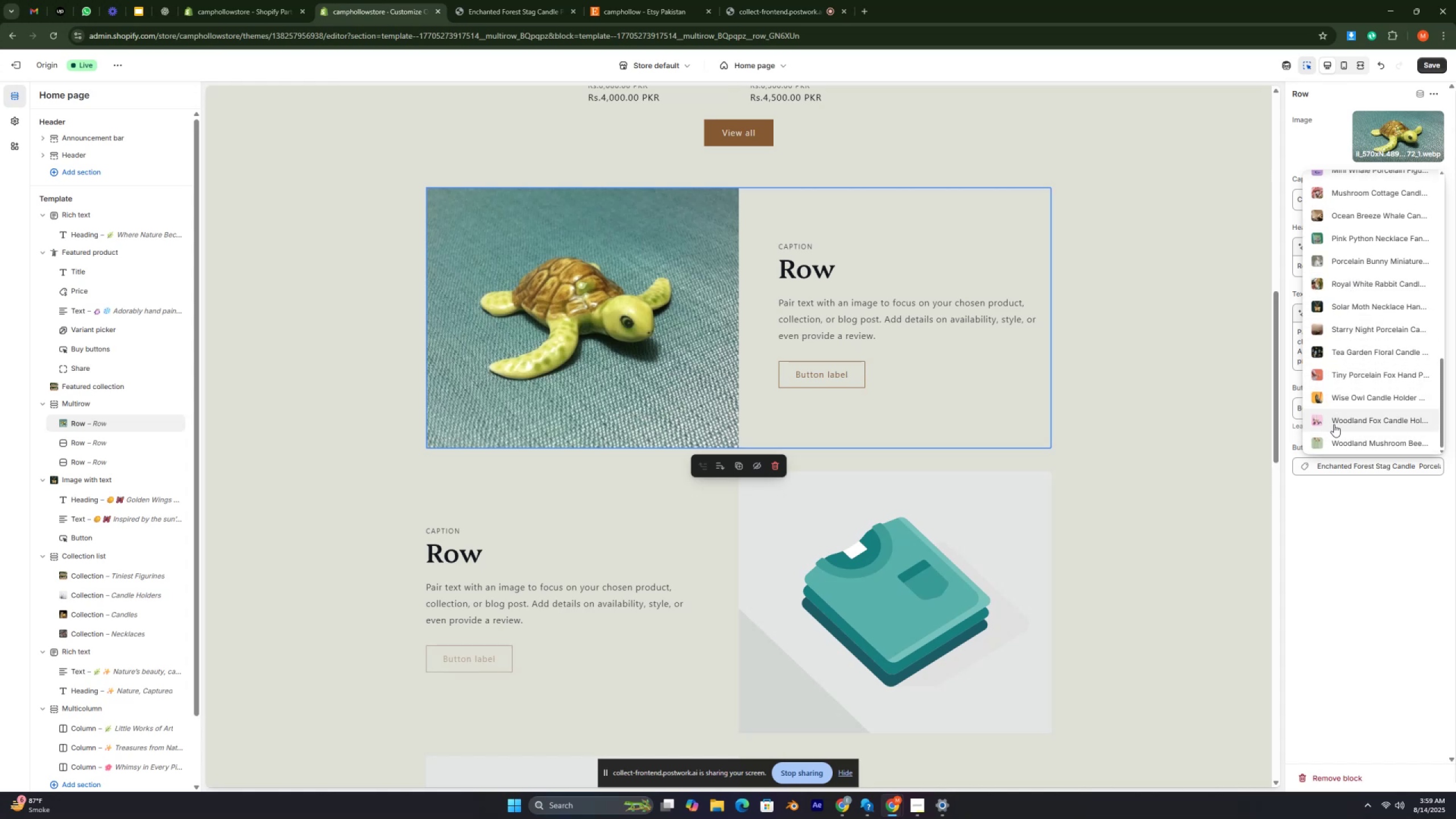 
key(Control+ControlRight)
 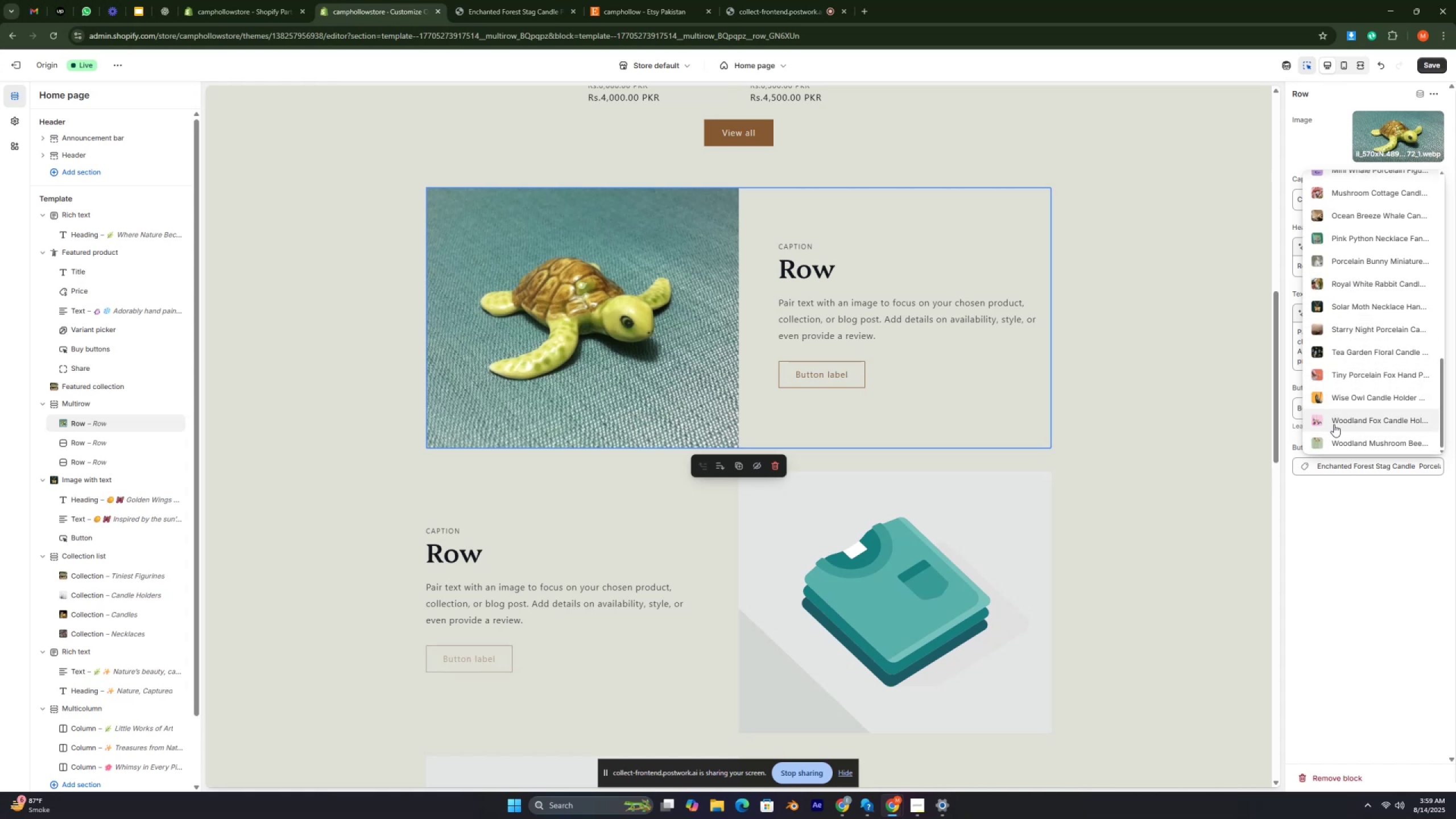 
key(Control+ControlRight)
 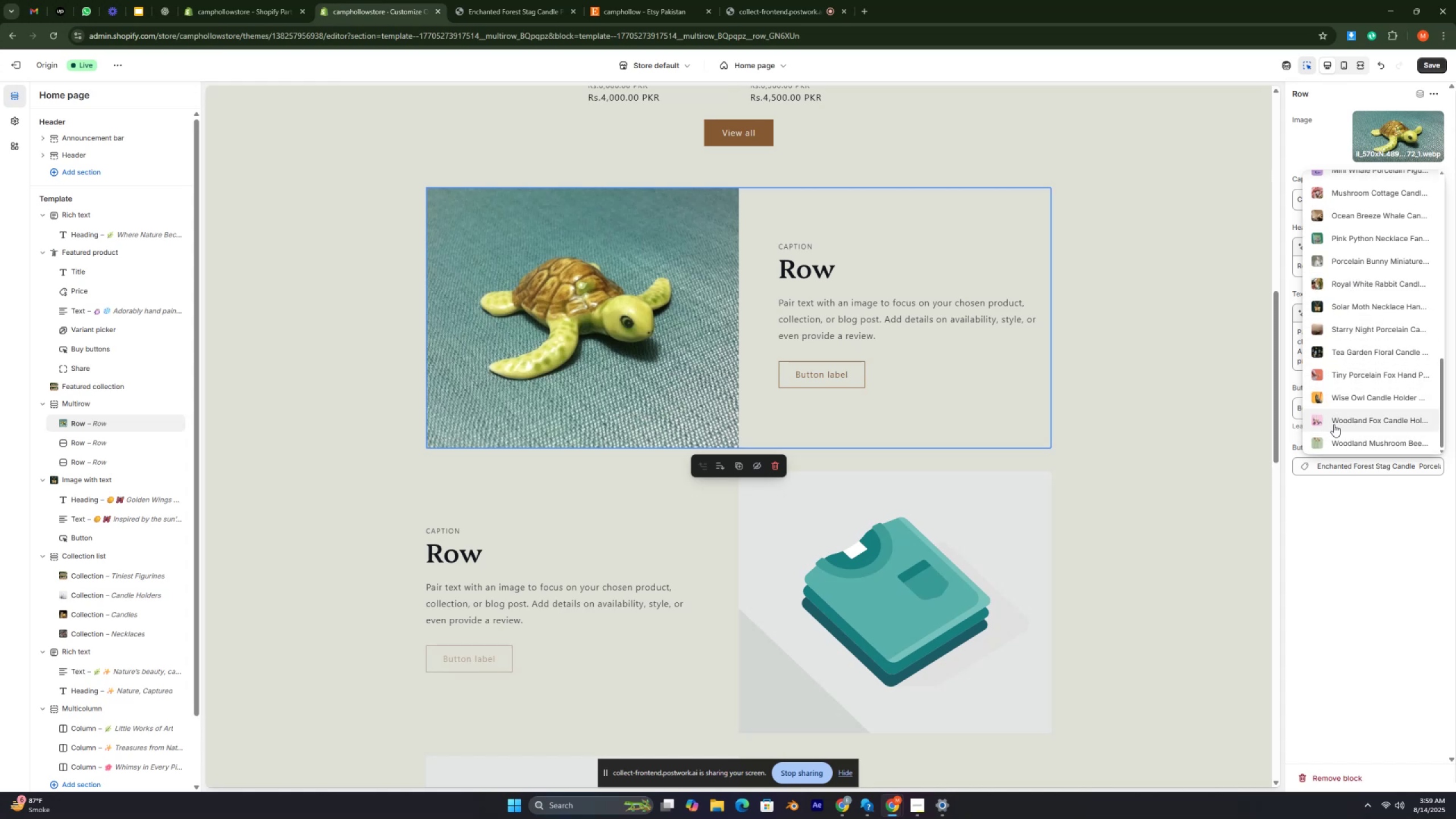 
key(Control+ControlRight)
 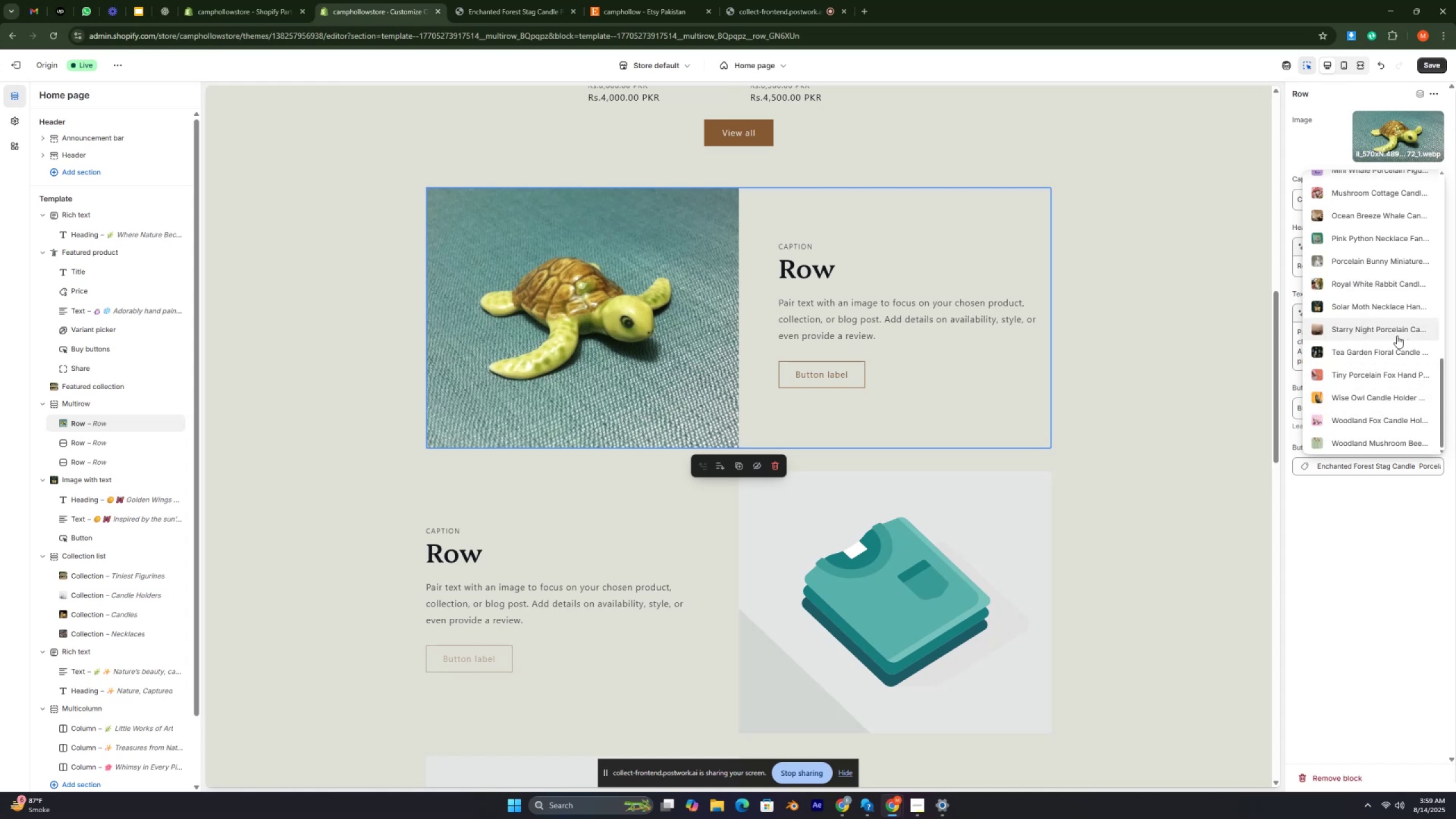 
key(Control+ControlRight)
 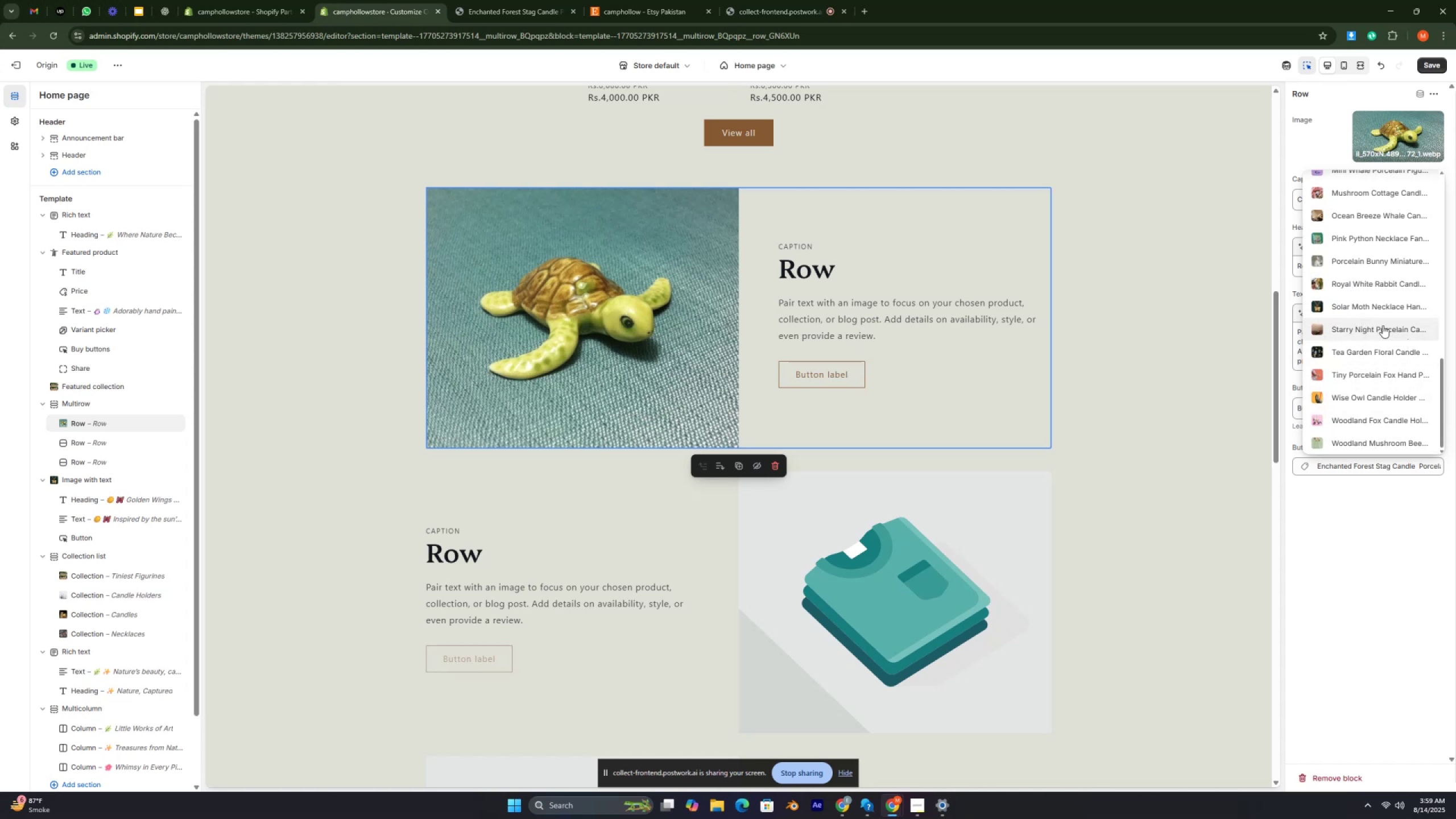 
key(Control+ControlRight)
 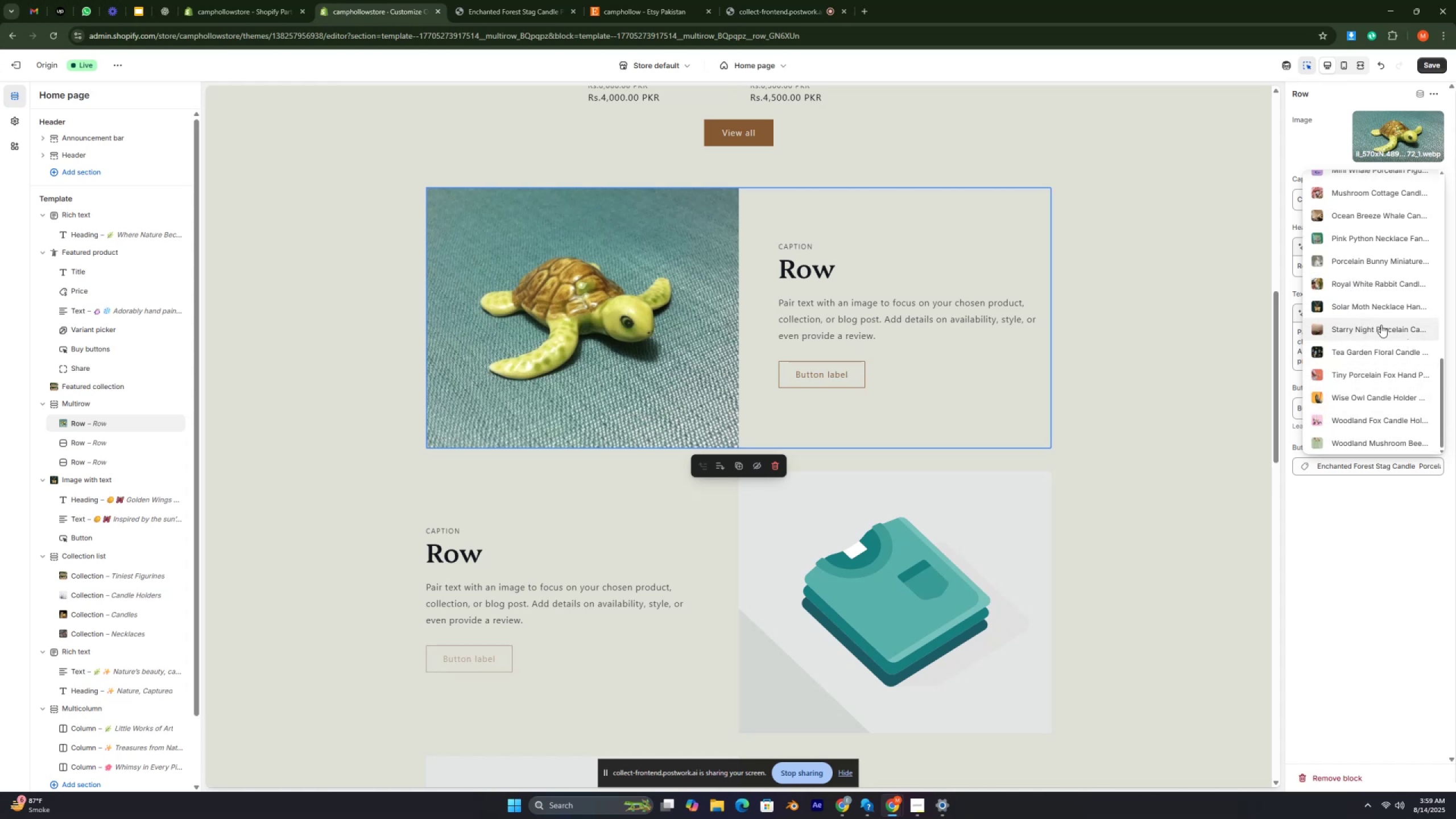 
key(Control+ControlRight)
 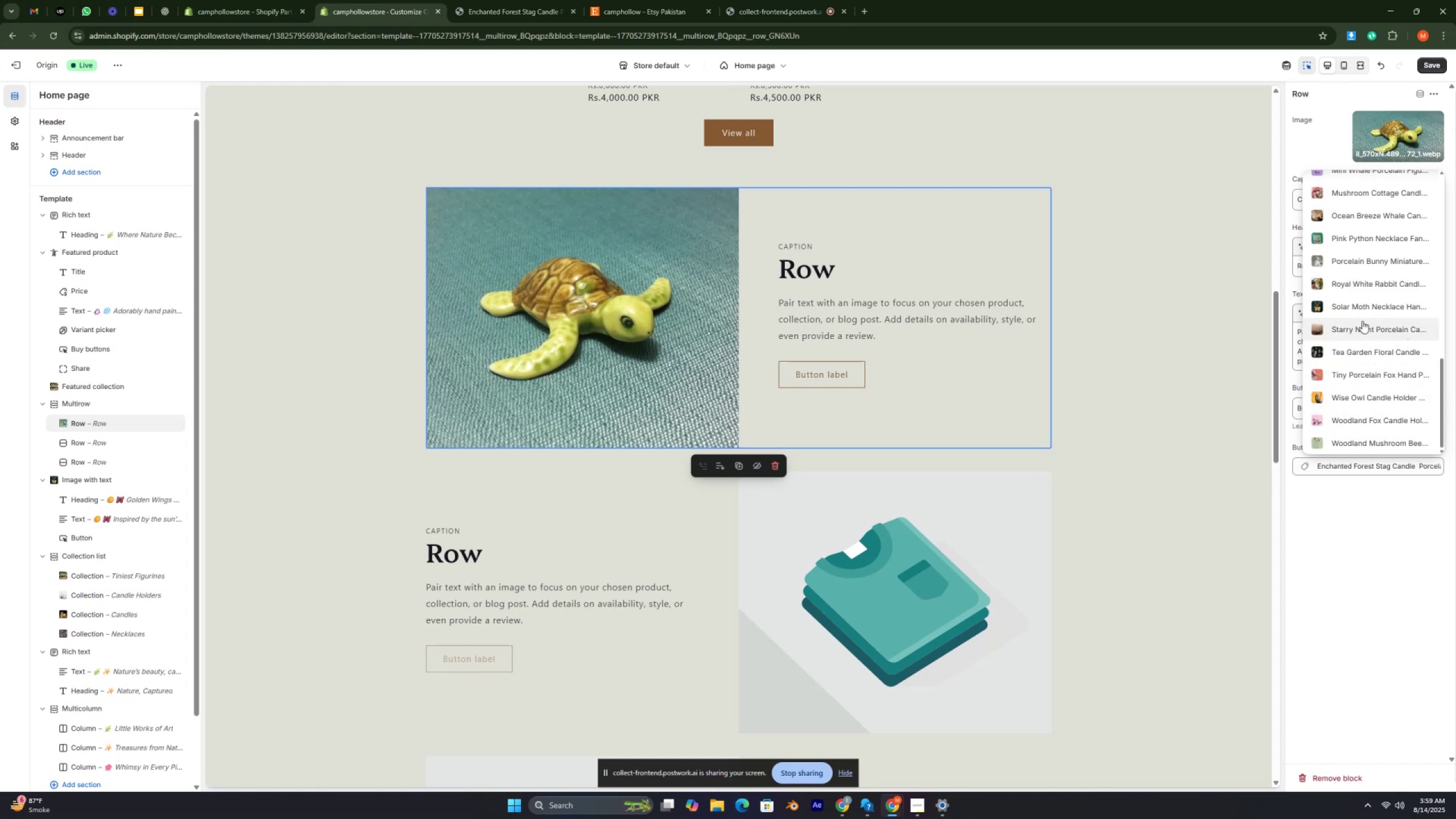 
key(Control+ControlRight)
 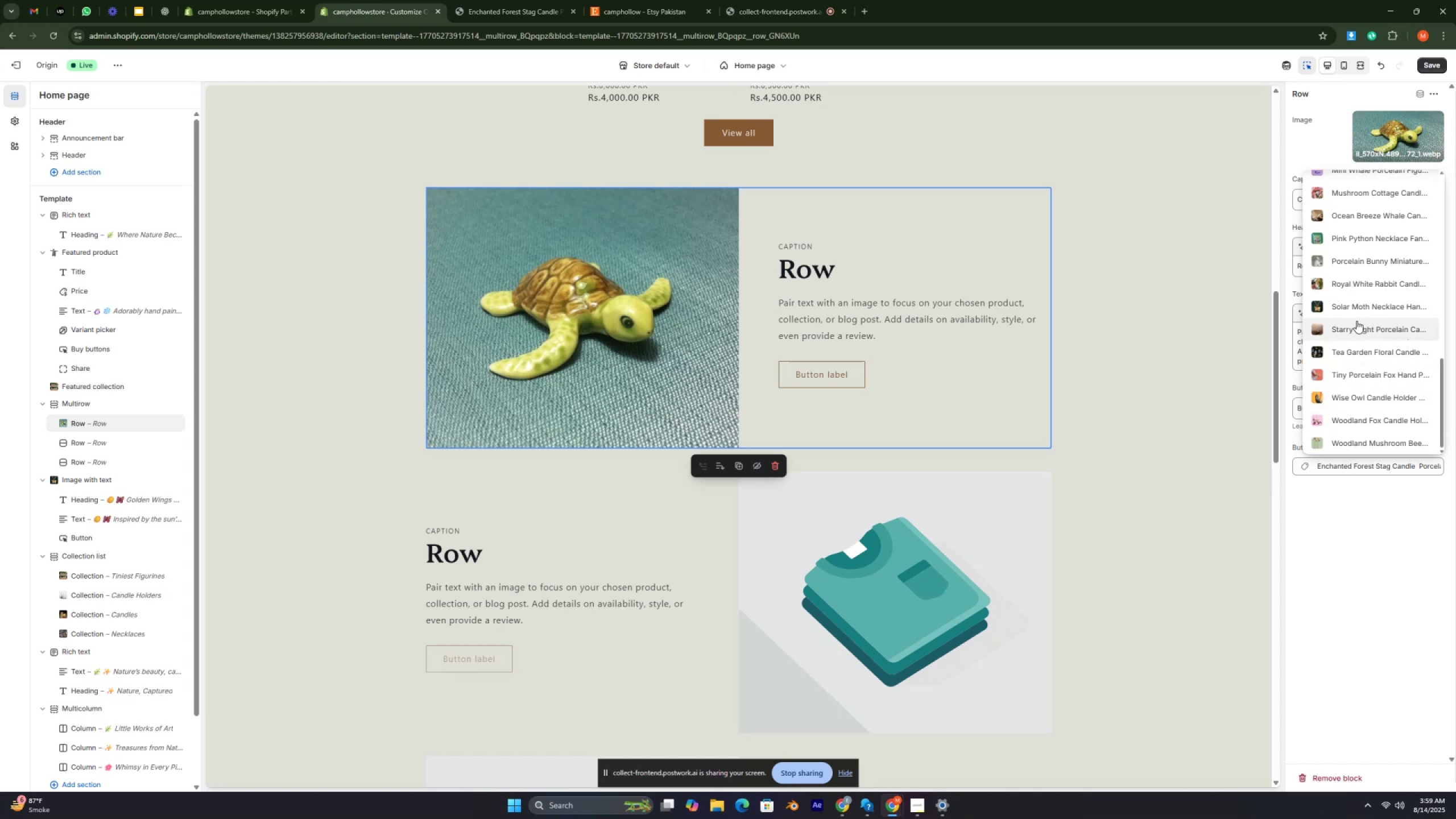 
key(Control+ControlRight)
 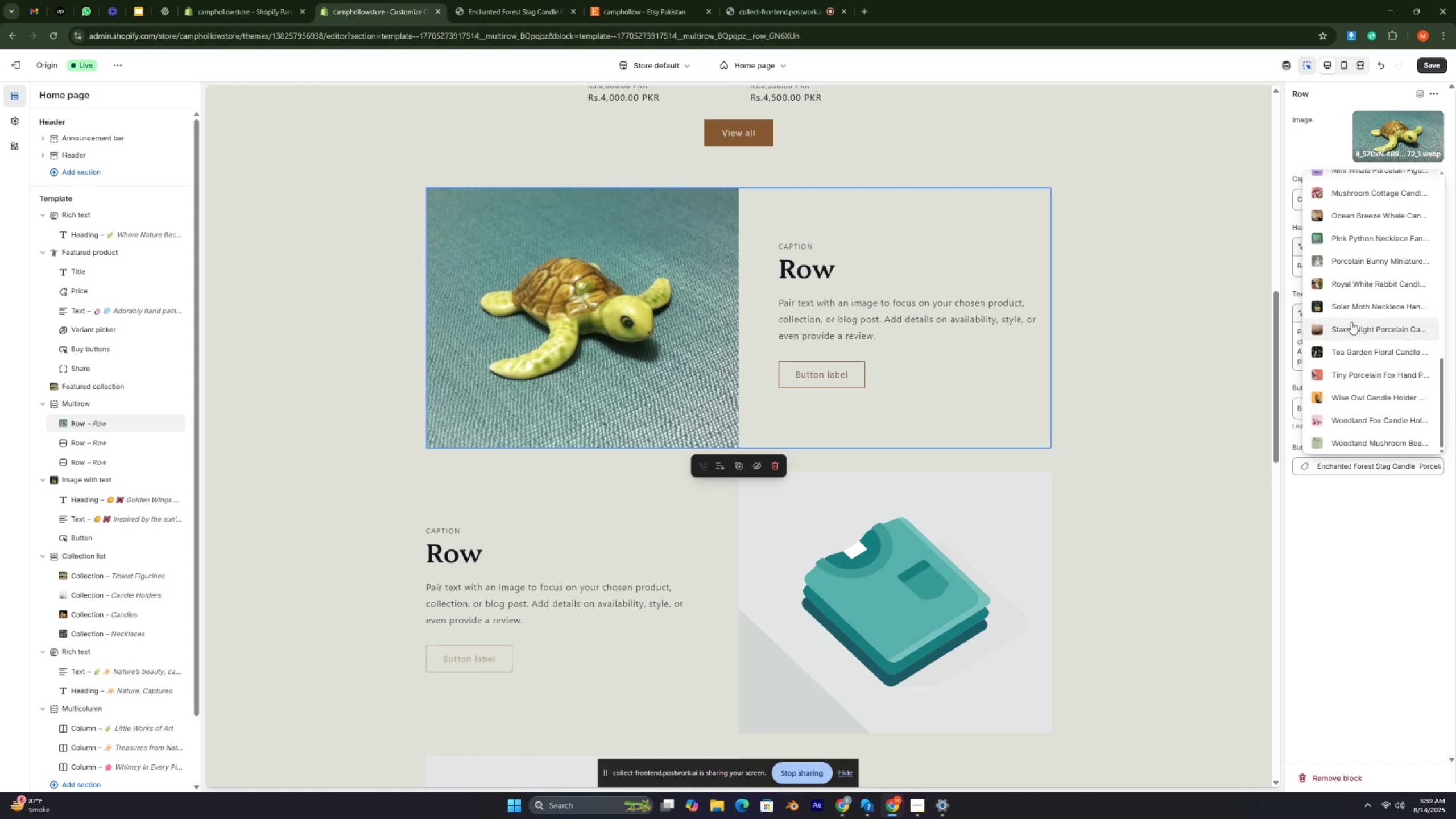 
key(Control+ControlRight)
 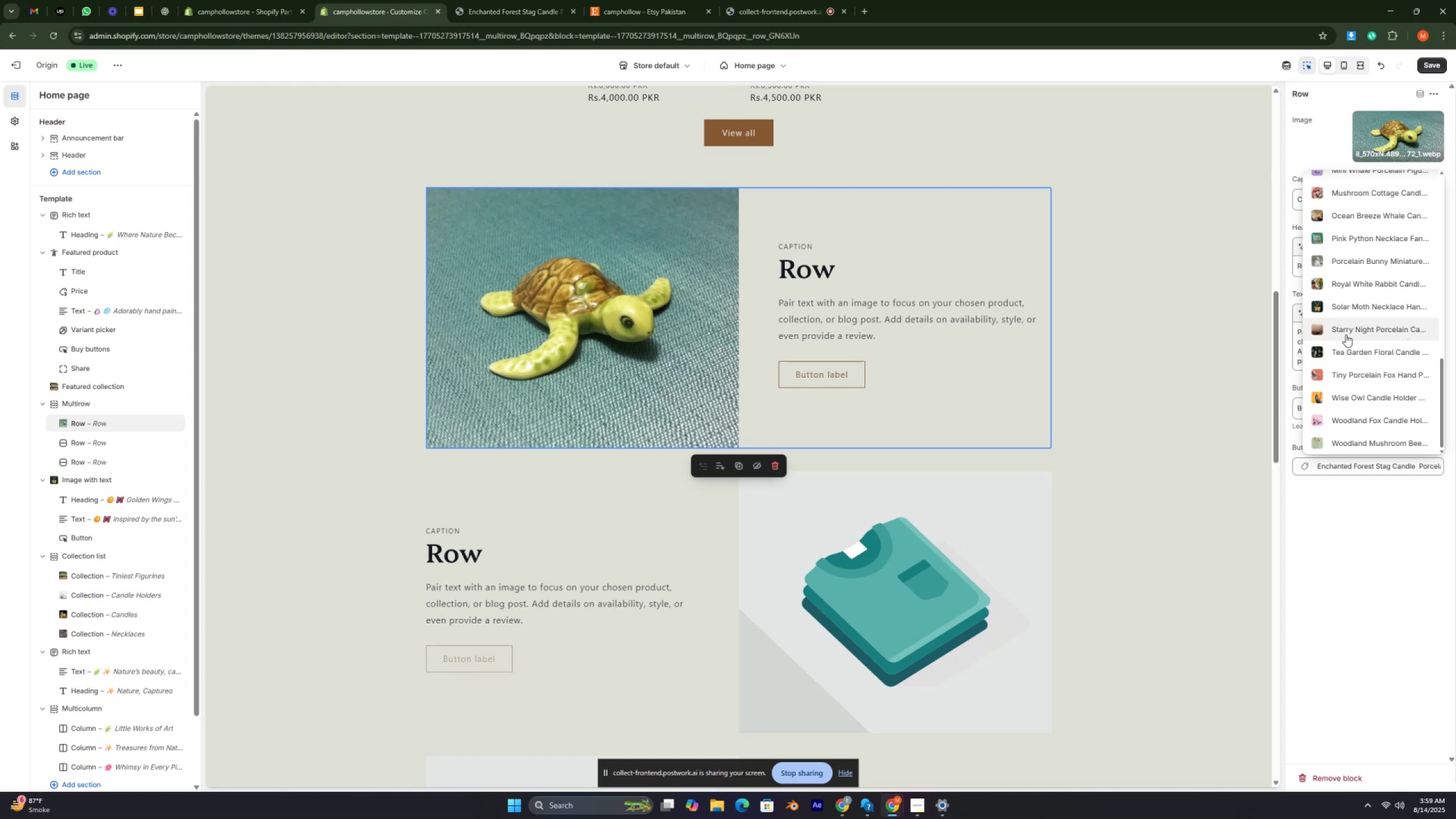 
scroll: coordinate [1346, 334], scroll_direction: up, amount: 1.0
 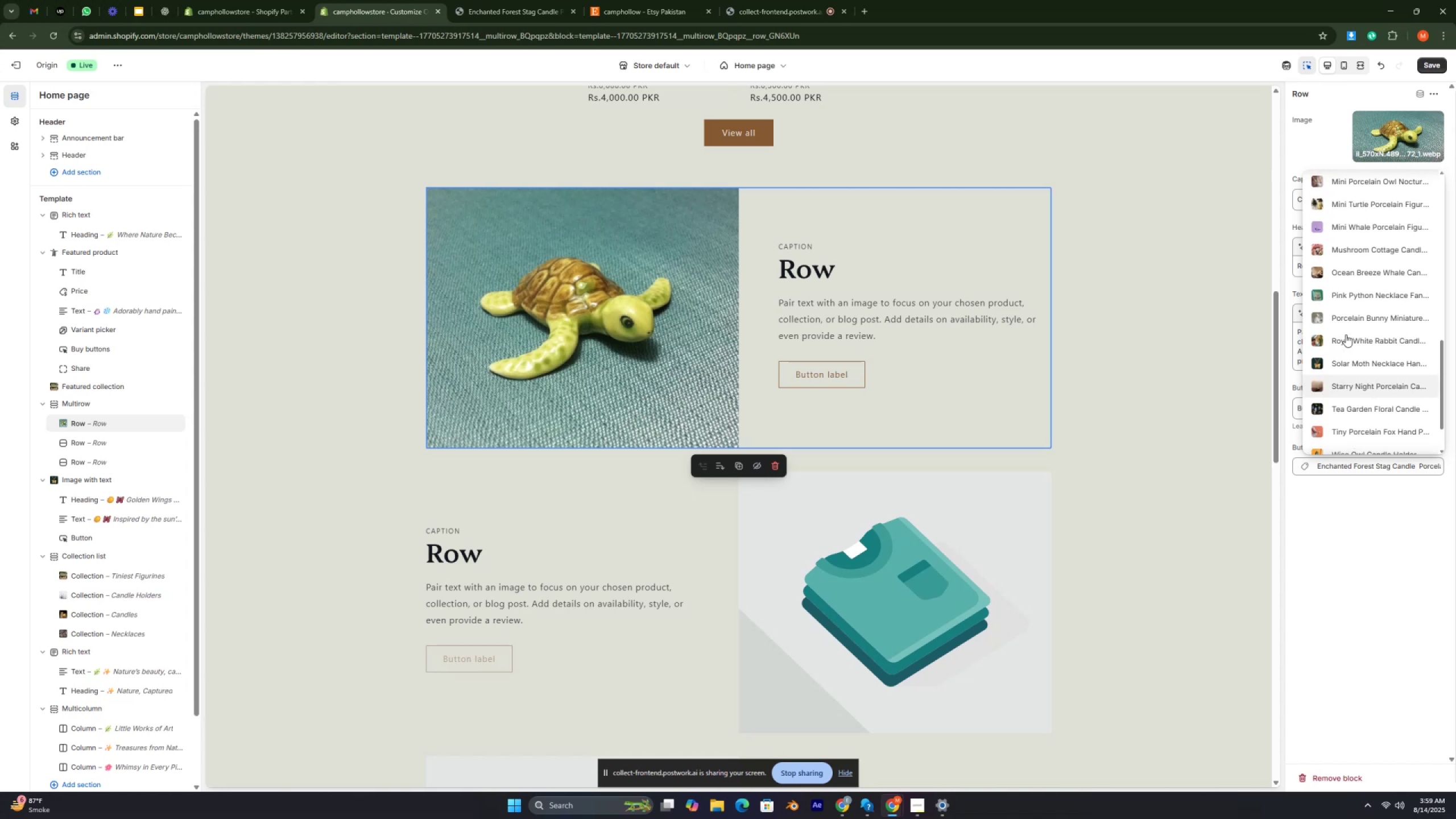 
key(Control+ControlRight)
 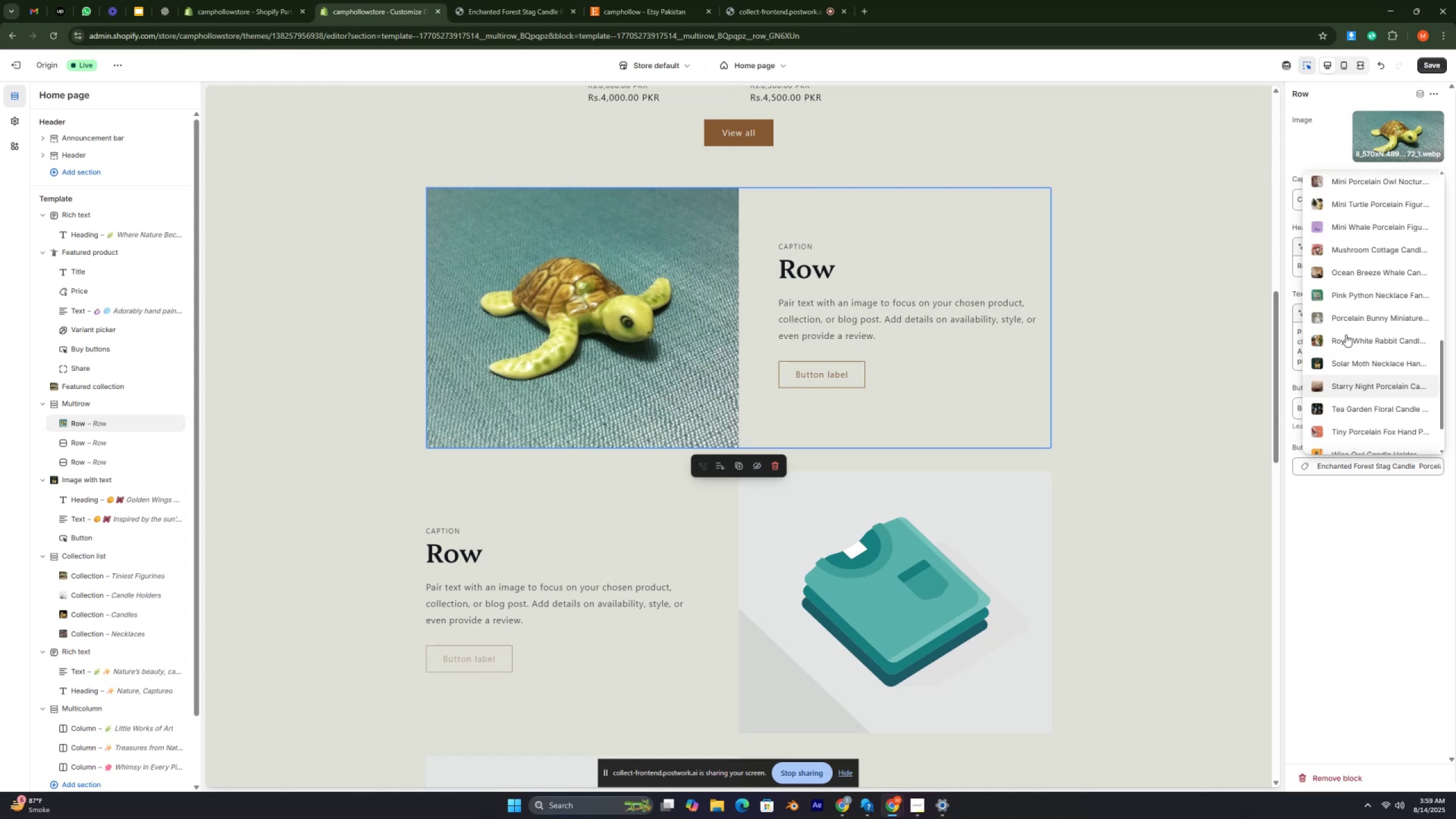 
key(Control+ControlRight)
 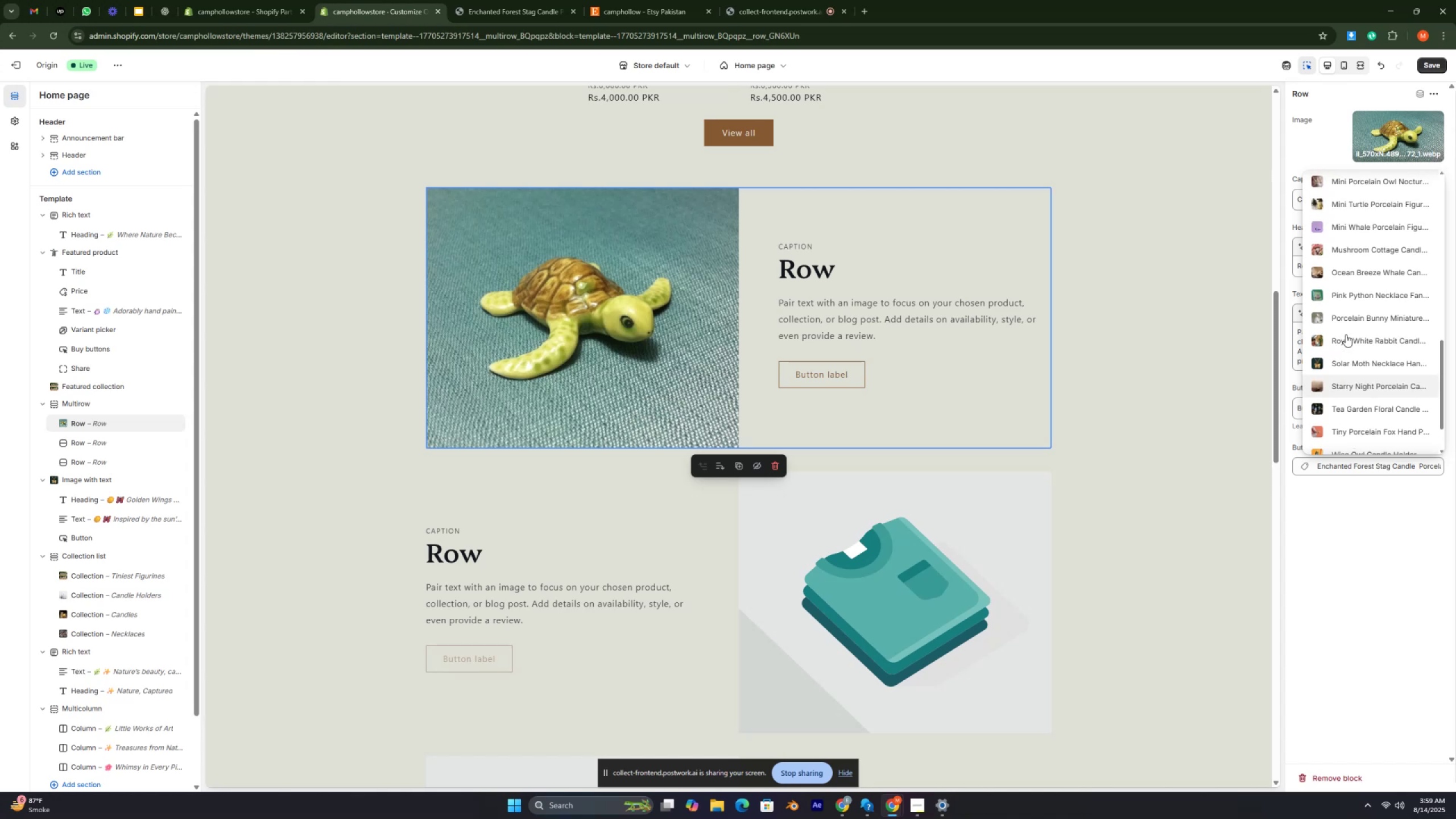 
key(Control+ControlRight)
 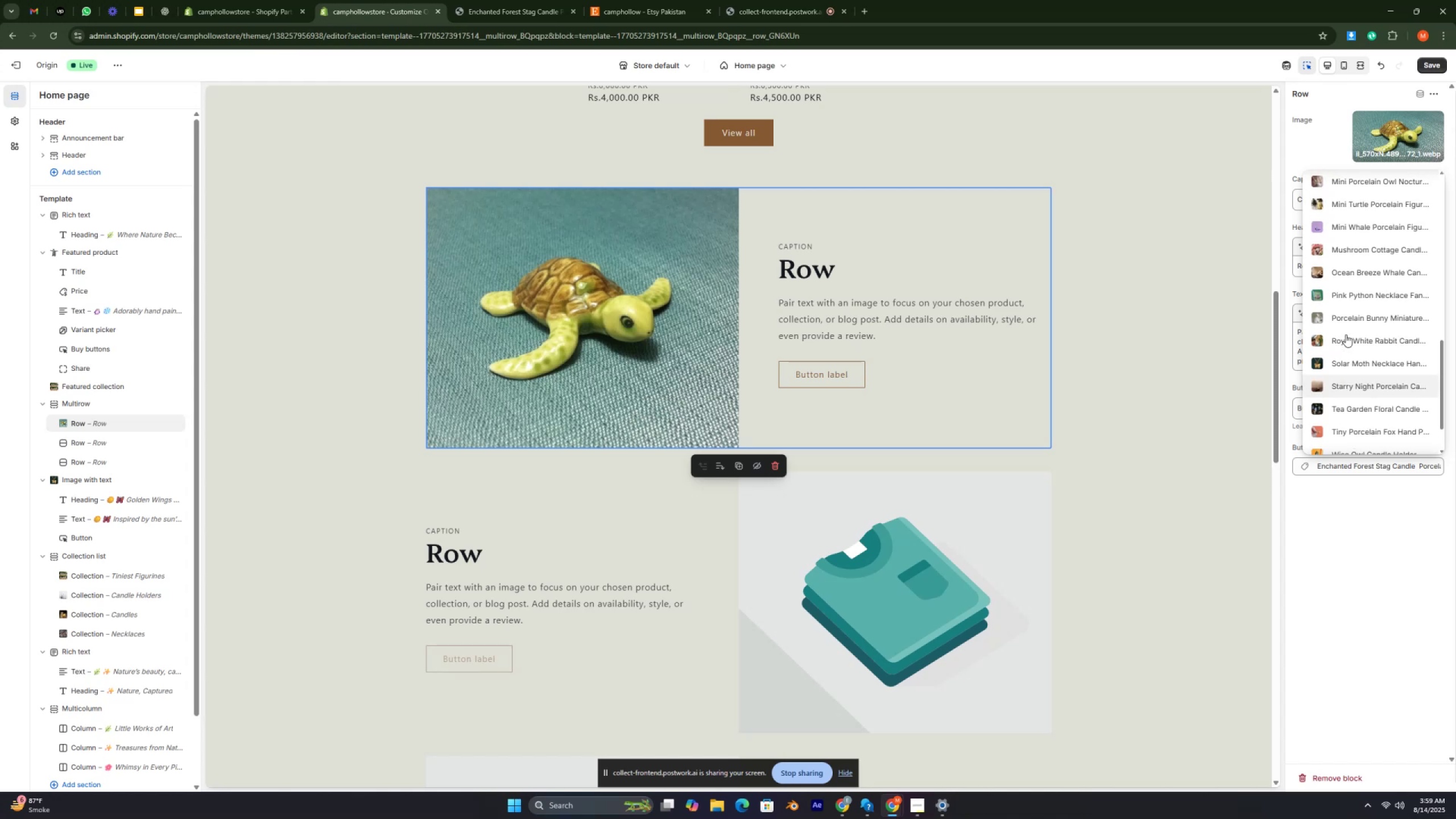 
scroll: coordinate [1346, 334], scroll_direction: up, amount: 1.0
 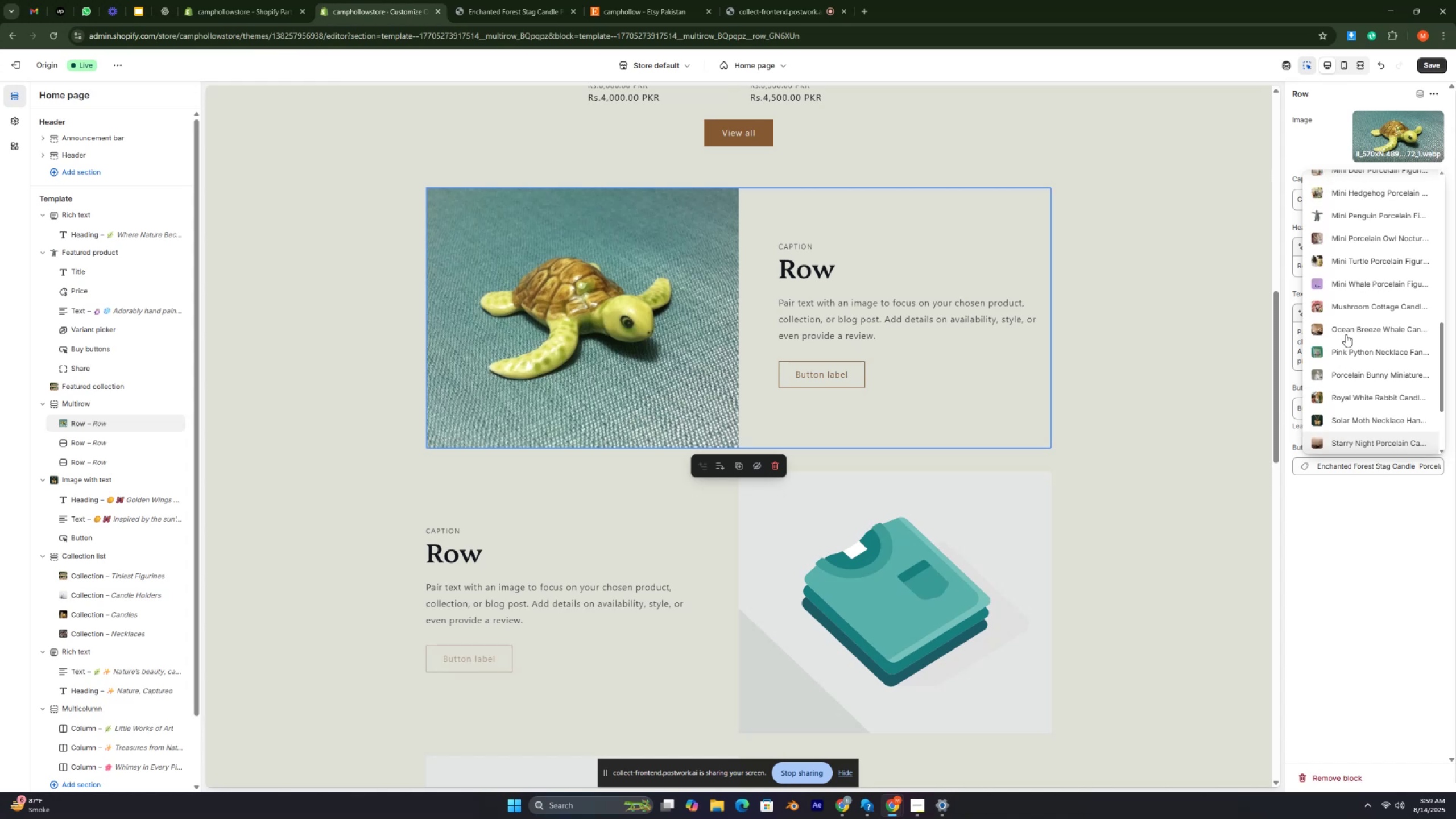 
key(Control+ControlRight)
 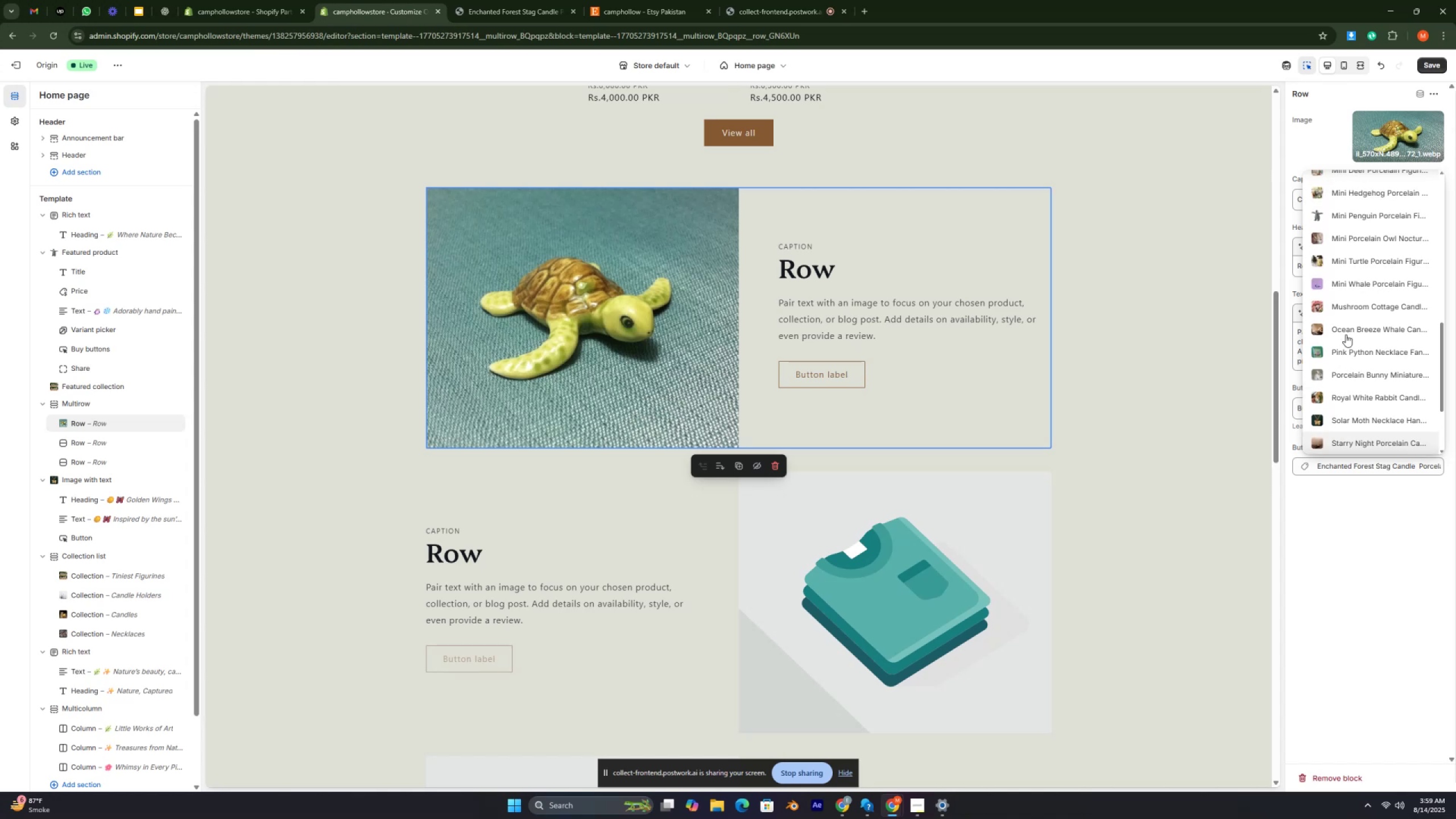 
key(Control+ControlRight)
 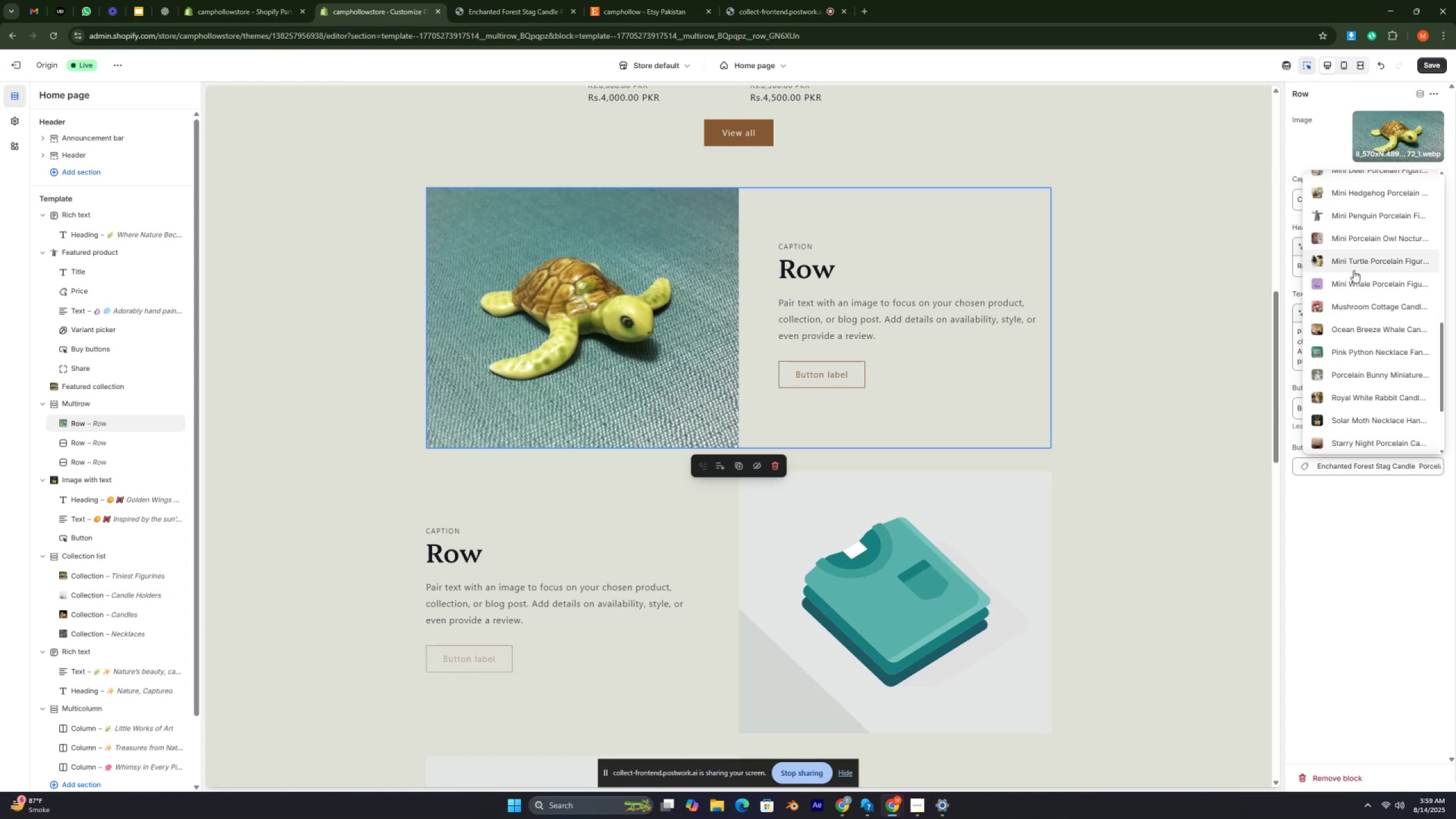 
wait(5.28)
 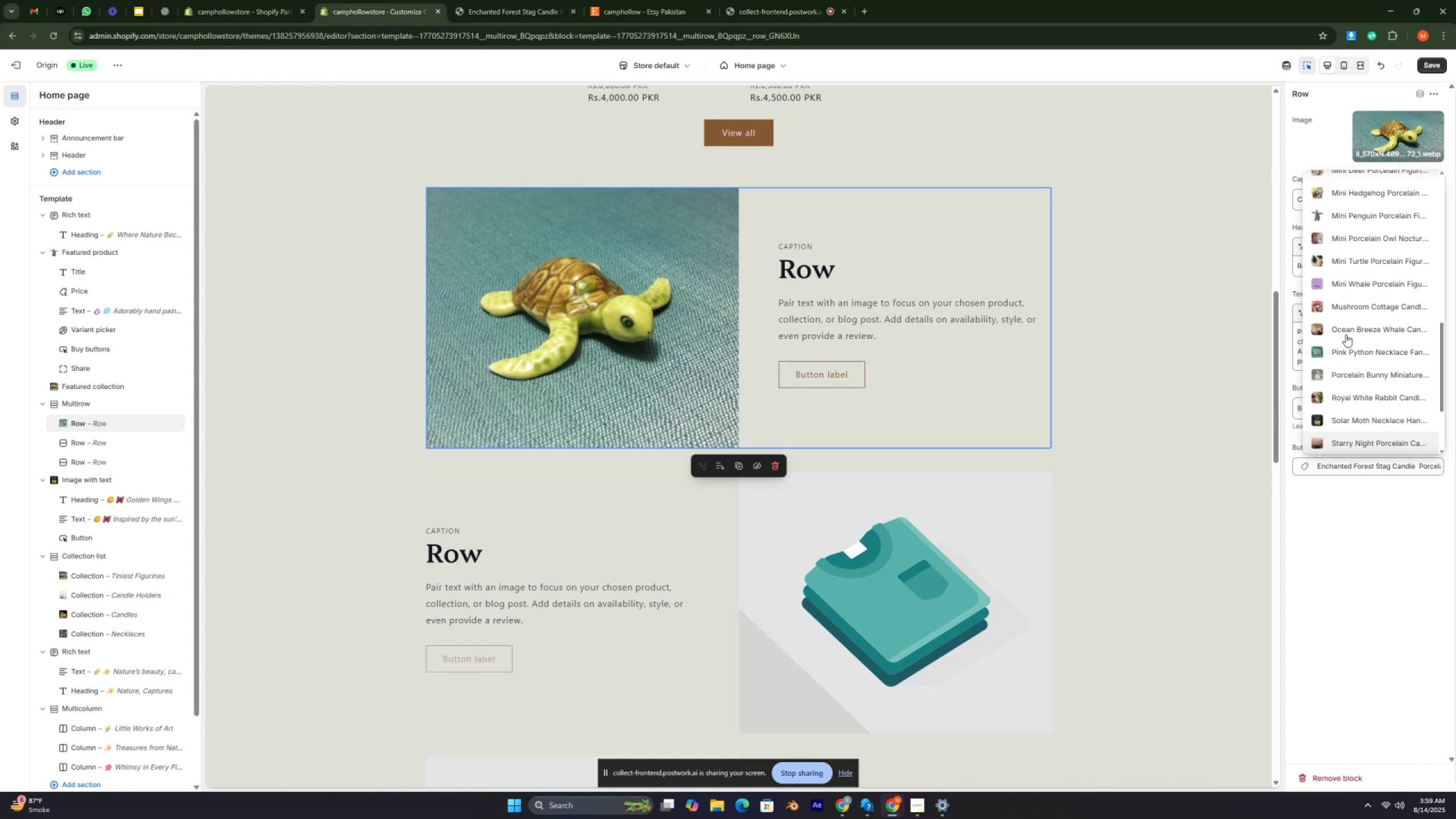 
left_click([1311, 258])
 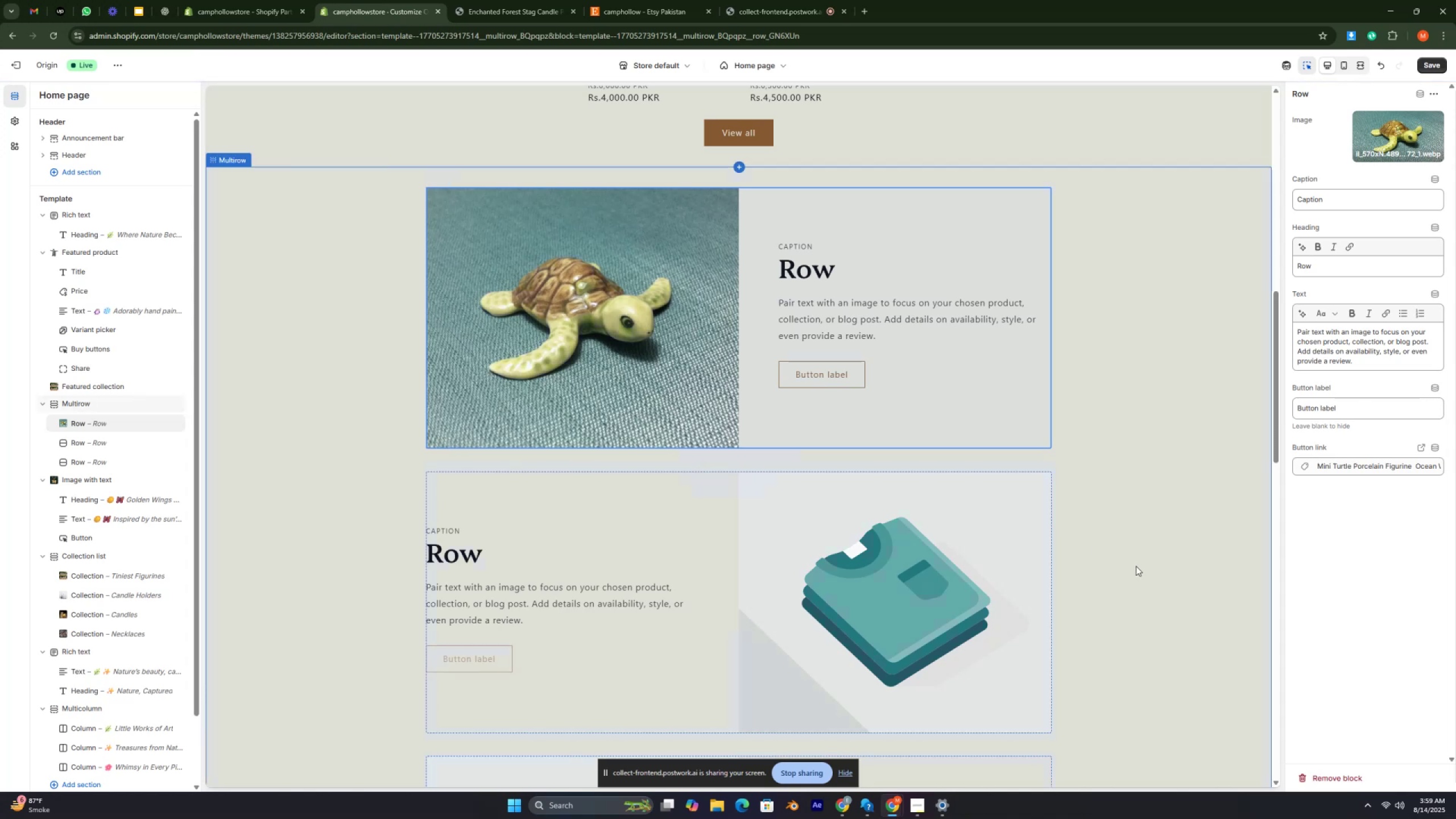 
key(Control+ControlRight)
 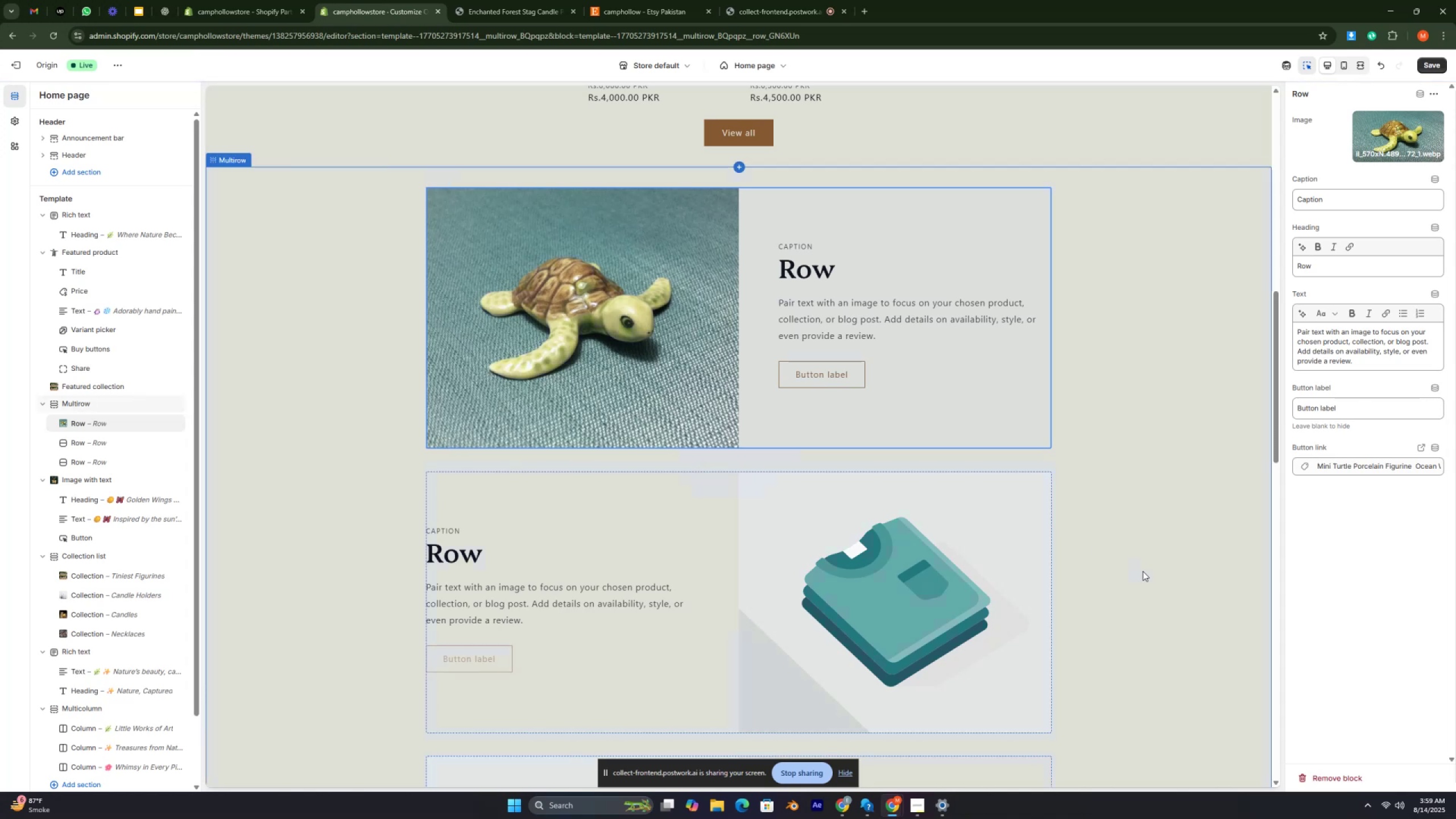 
key(Control+ControlRight)
 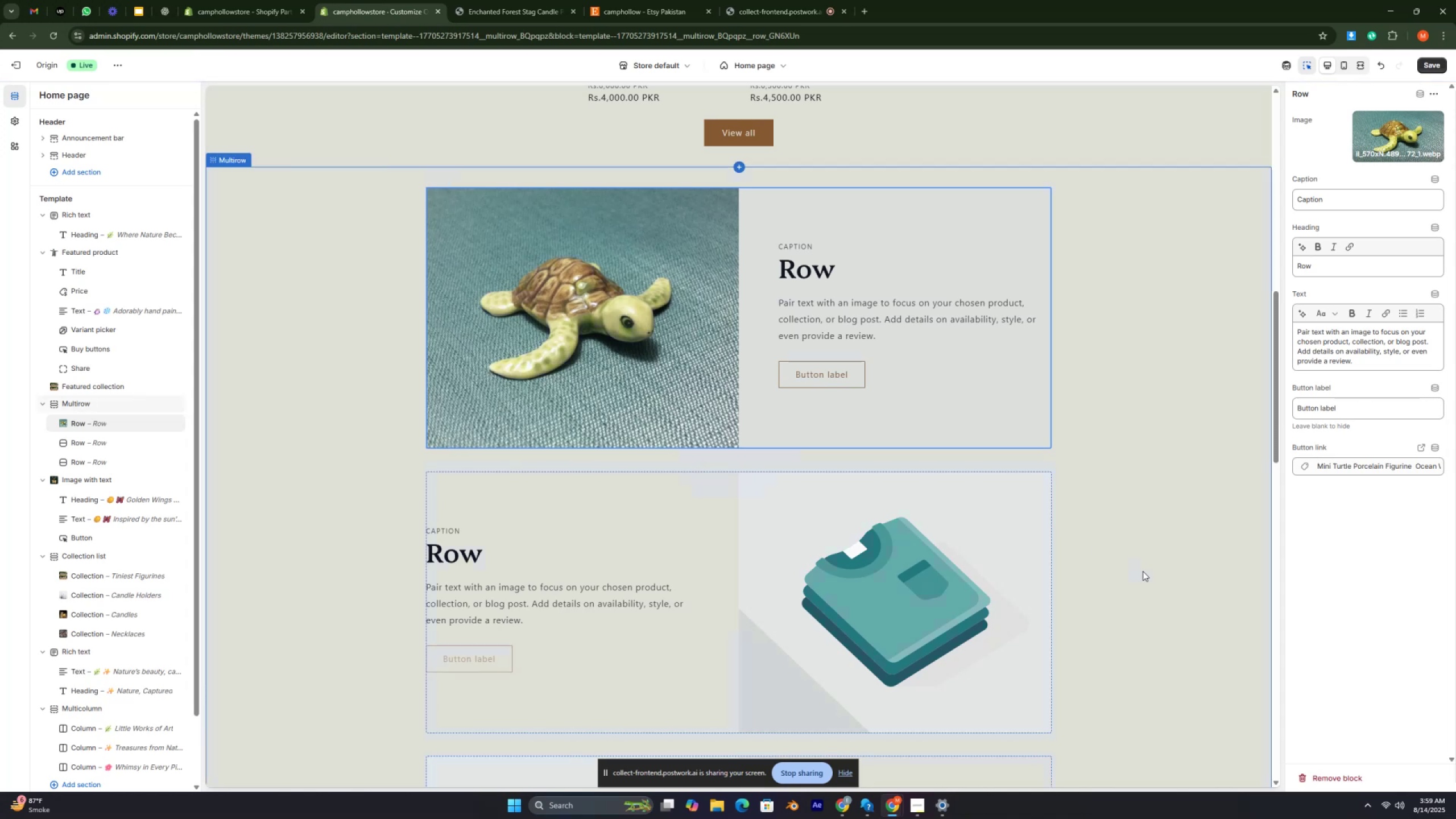 
key(Control+ControlRight)
 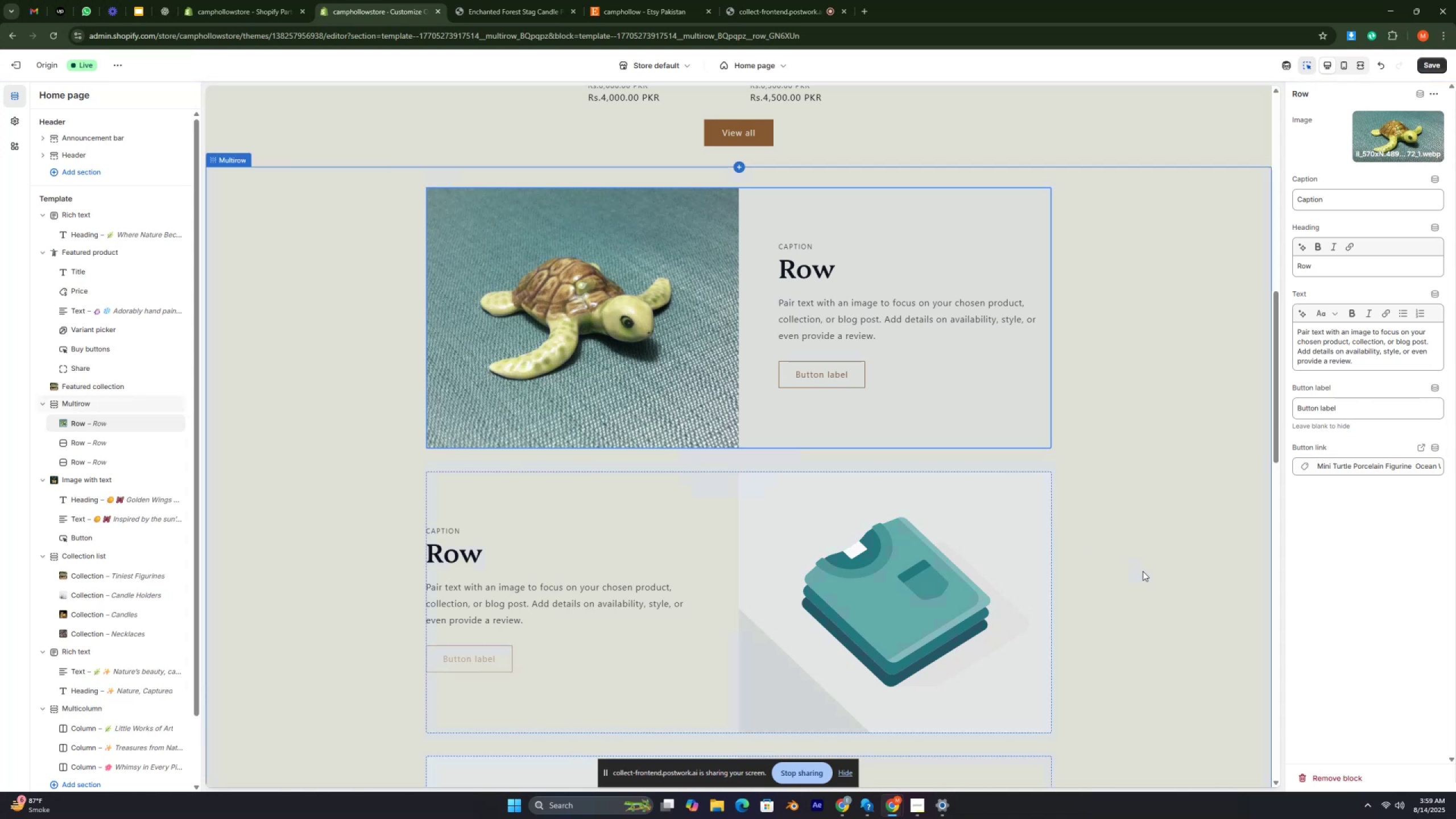 
key(Control+ControlRight)
 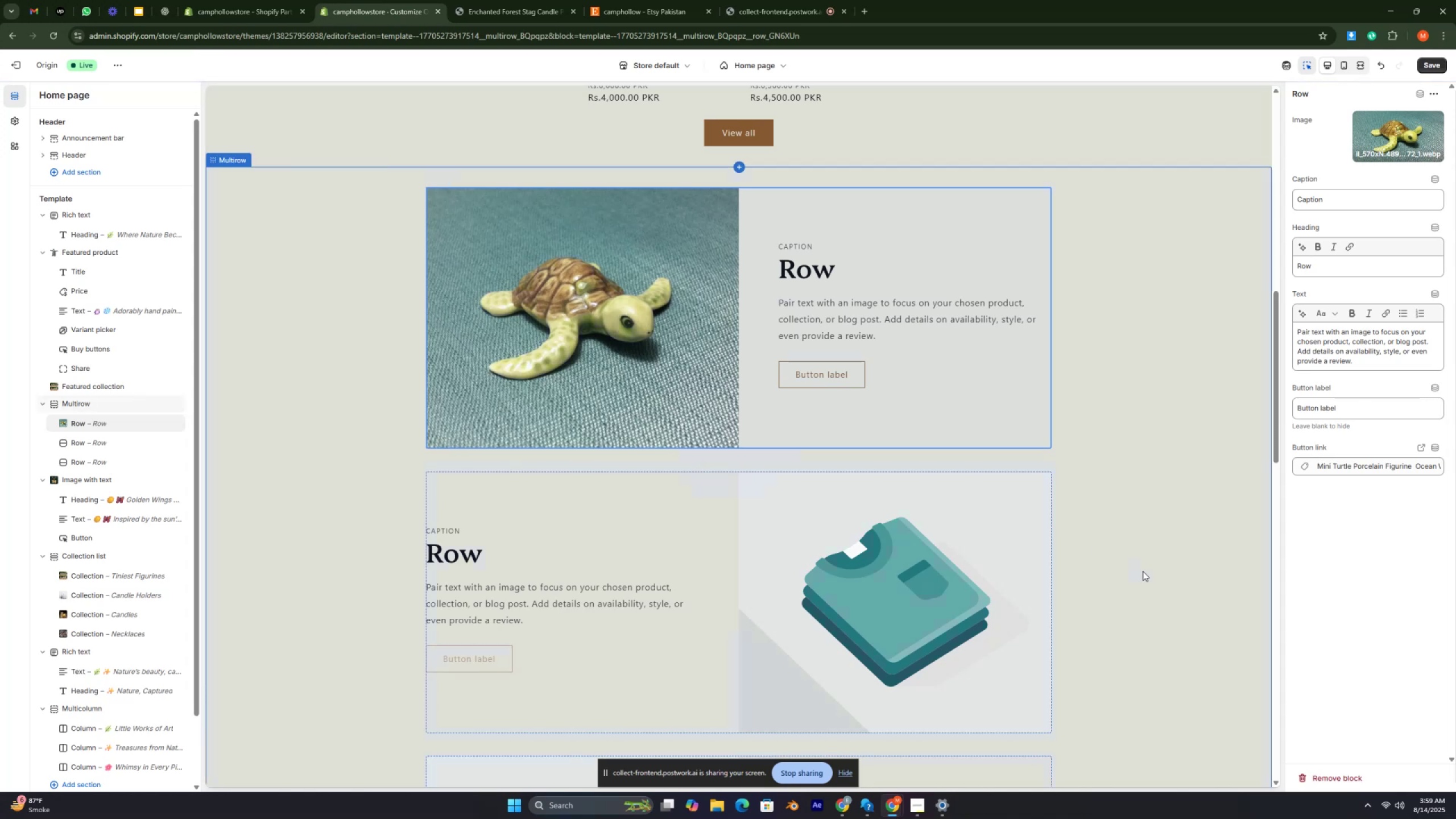 
key(Control+ControlRight)
 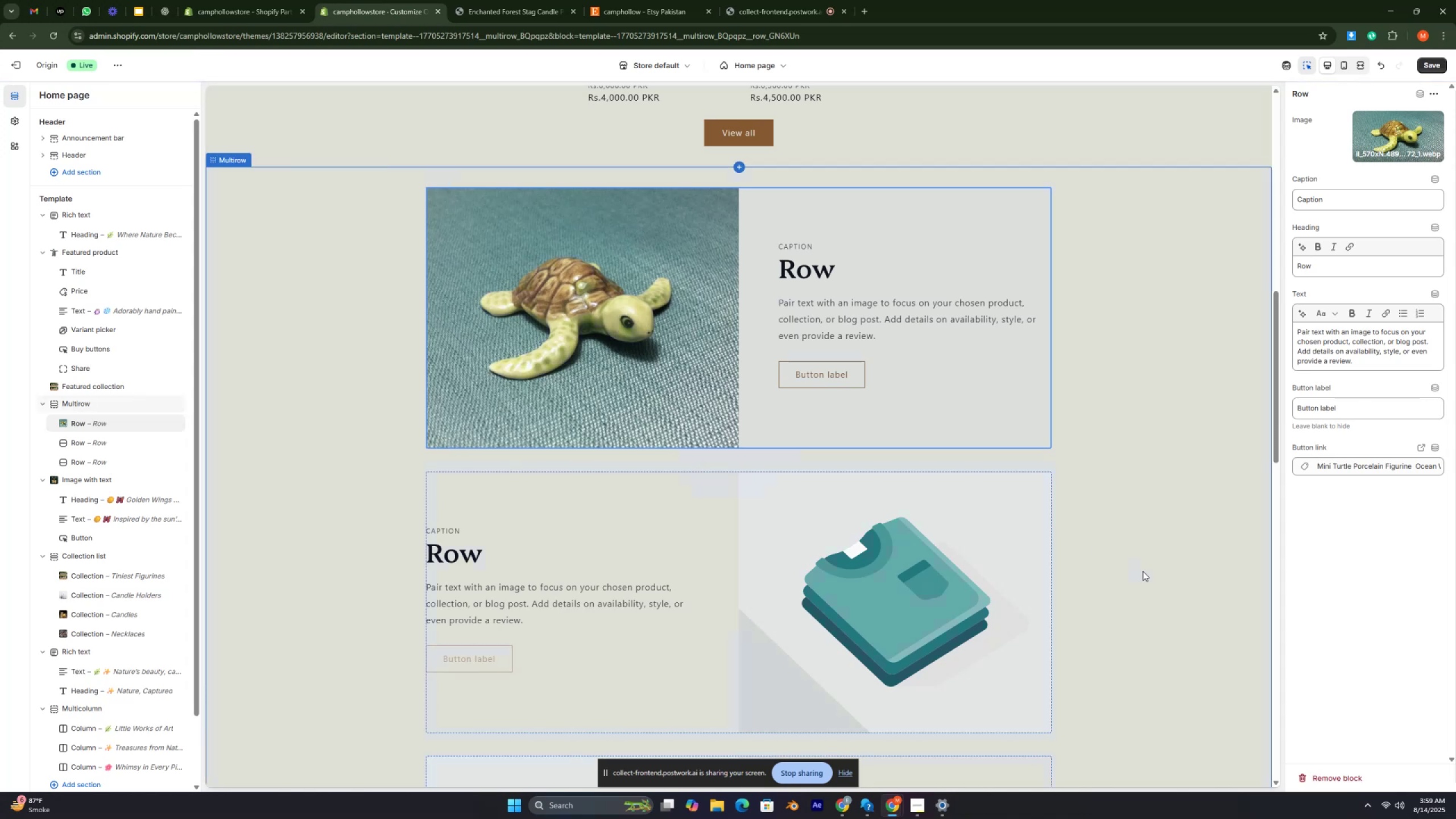 
key(Control+ControlRight)
 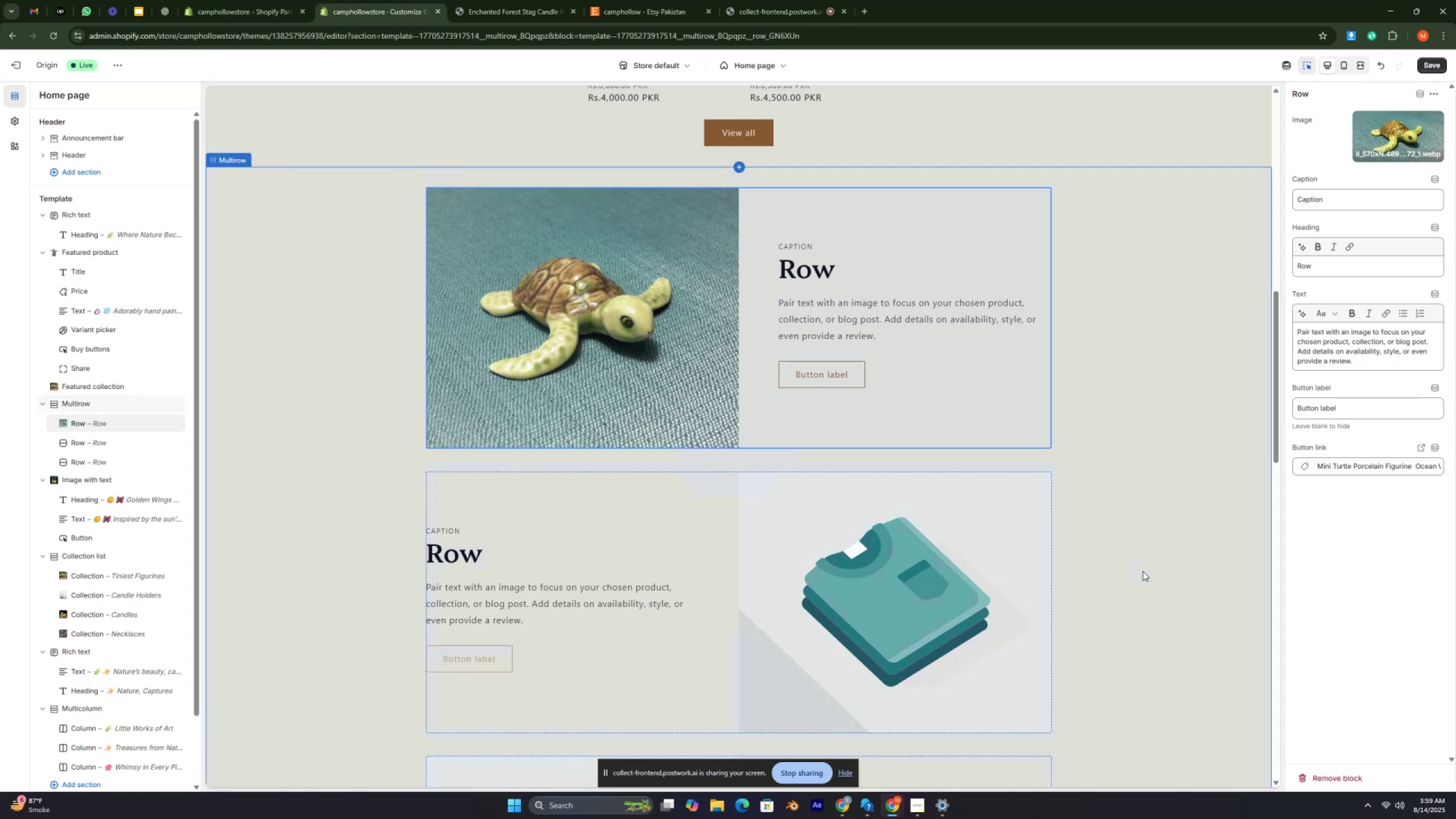 
key(Control+ControlRight)
 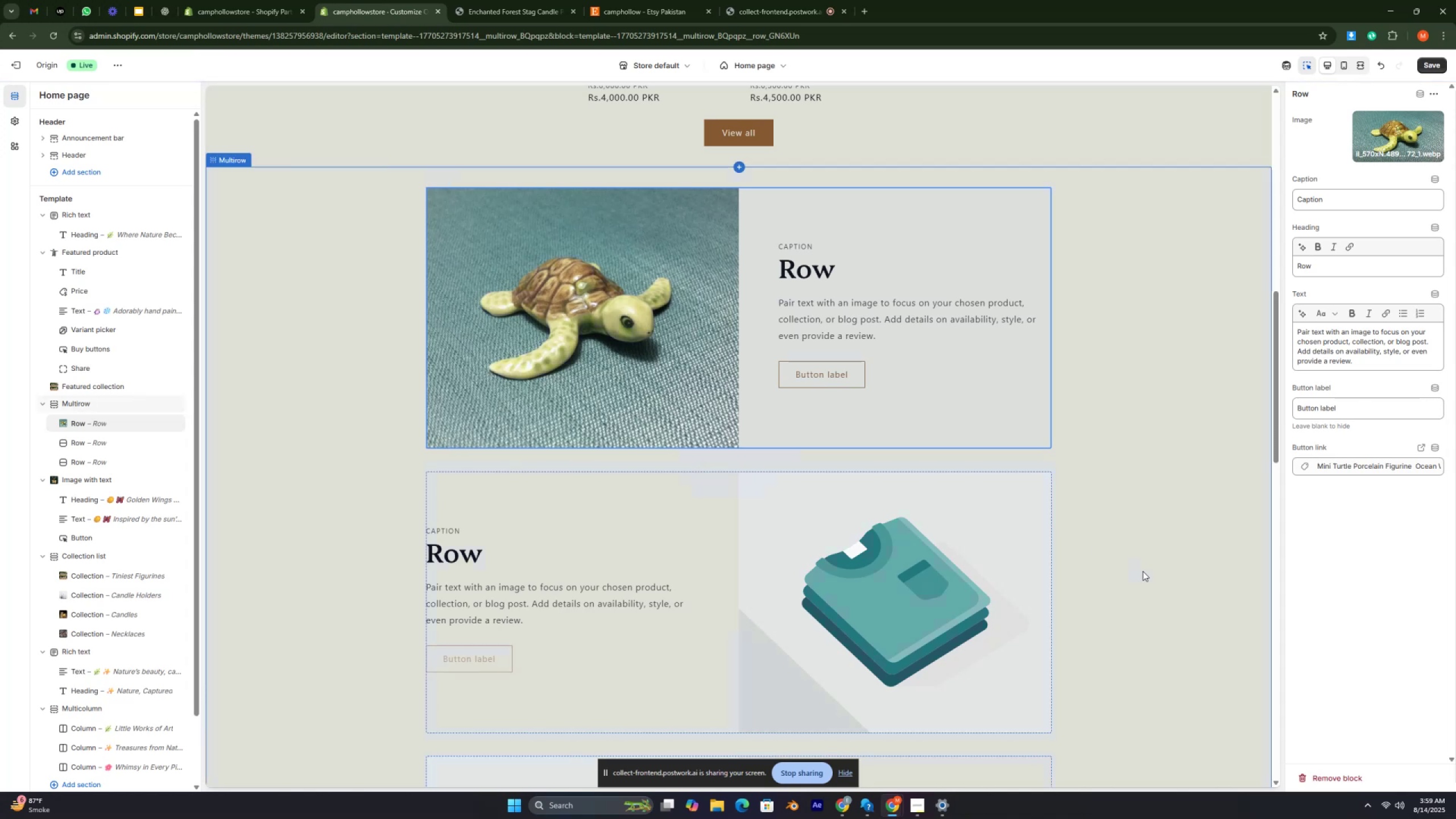 
key(Control+ControlRight)
 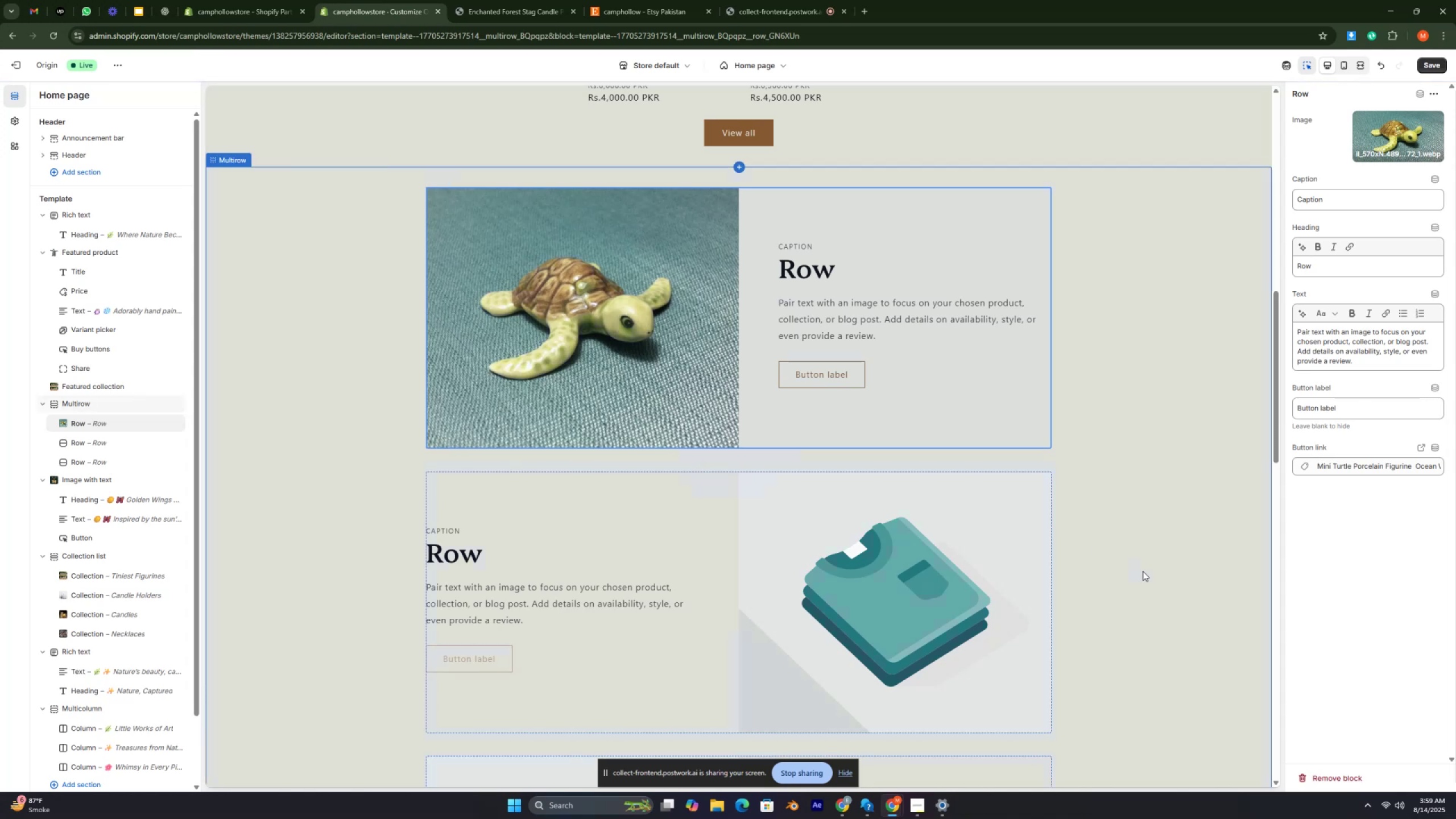 
key(Control+ControlRight)
 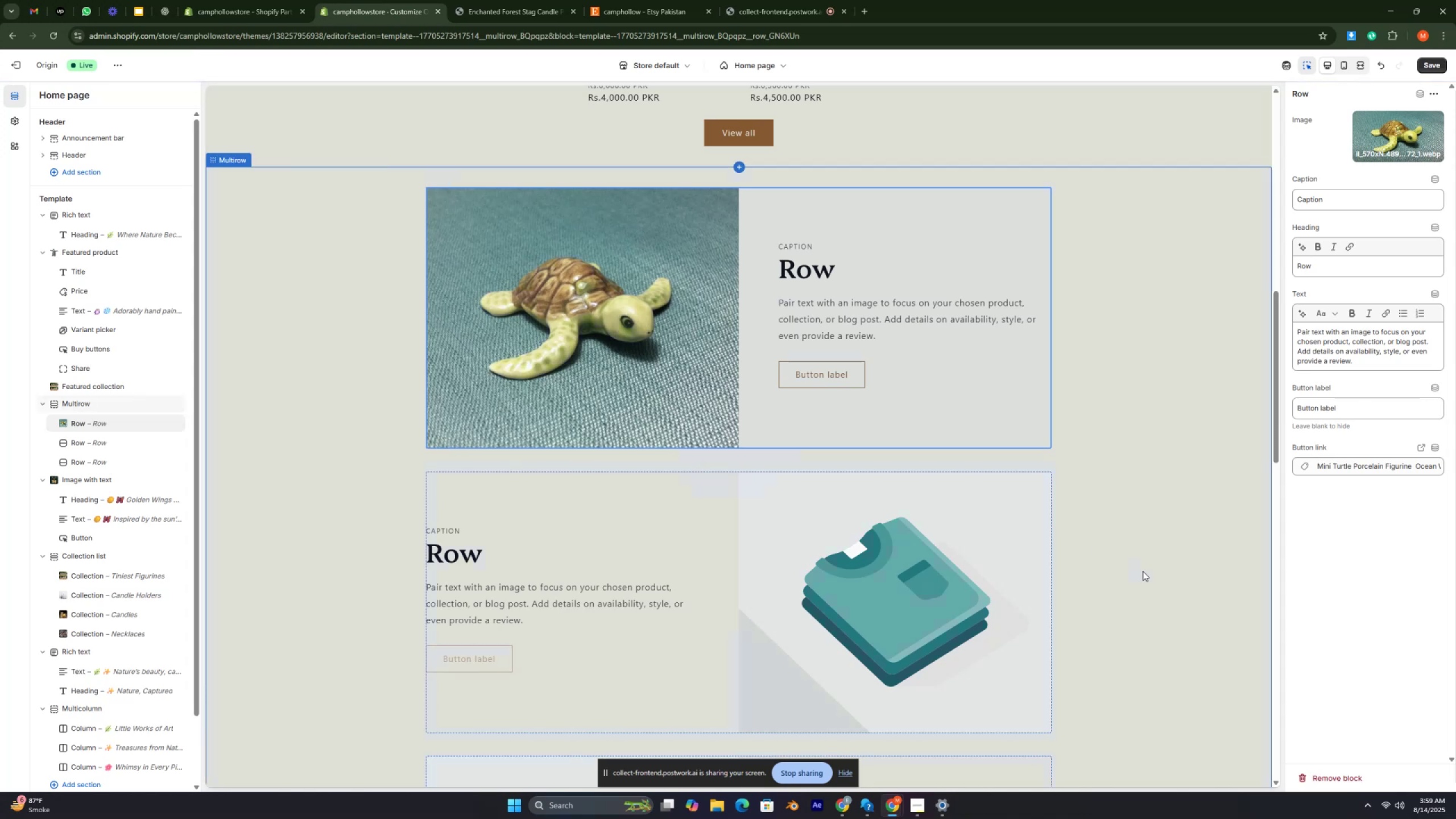 
key(Control+ControlRight)
 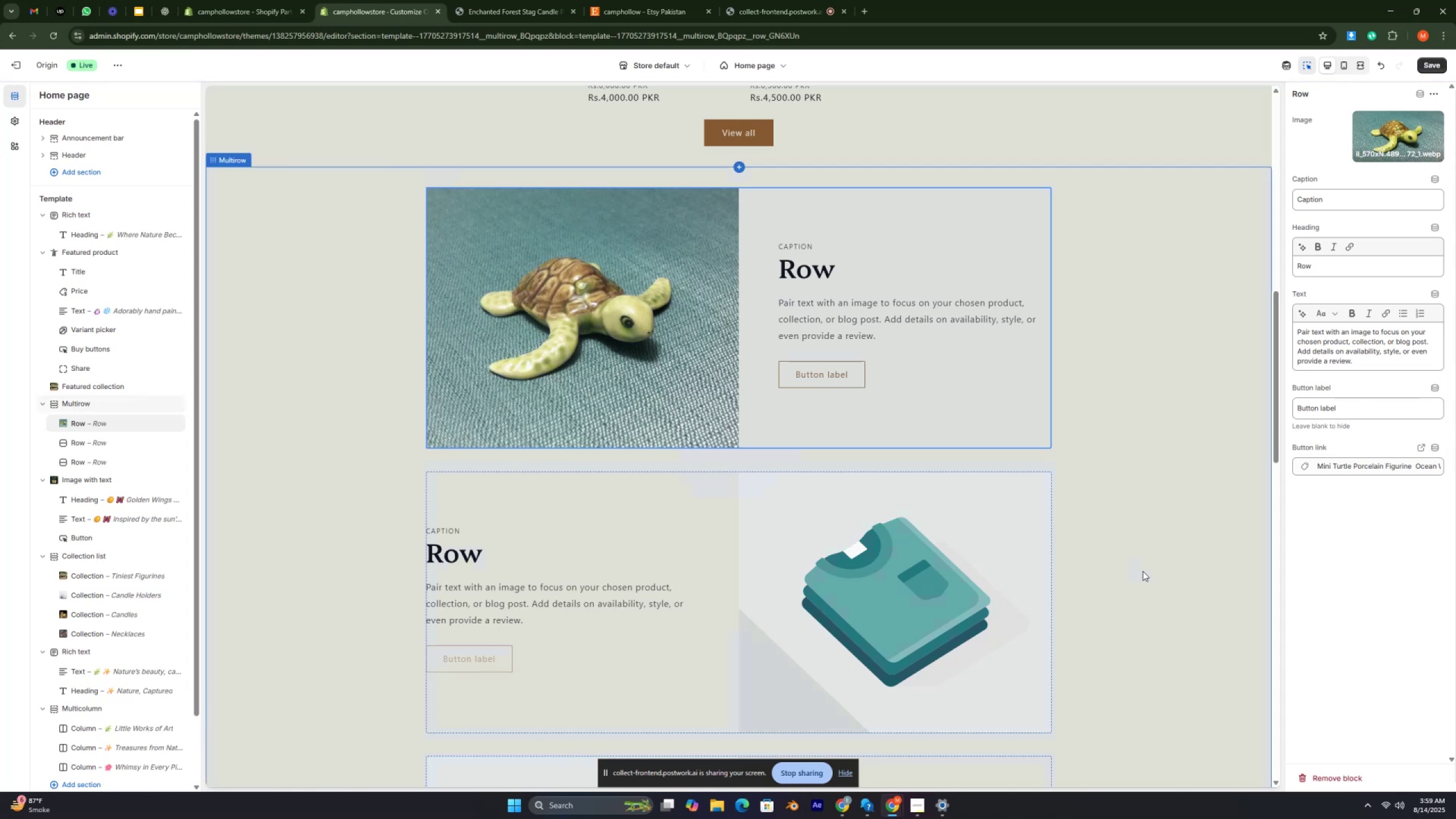 
key(Control+ControlRight)
 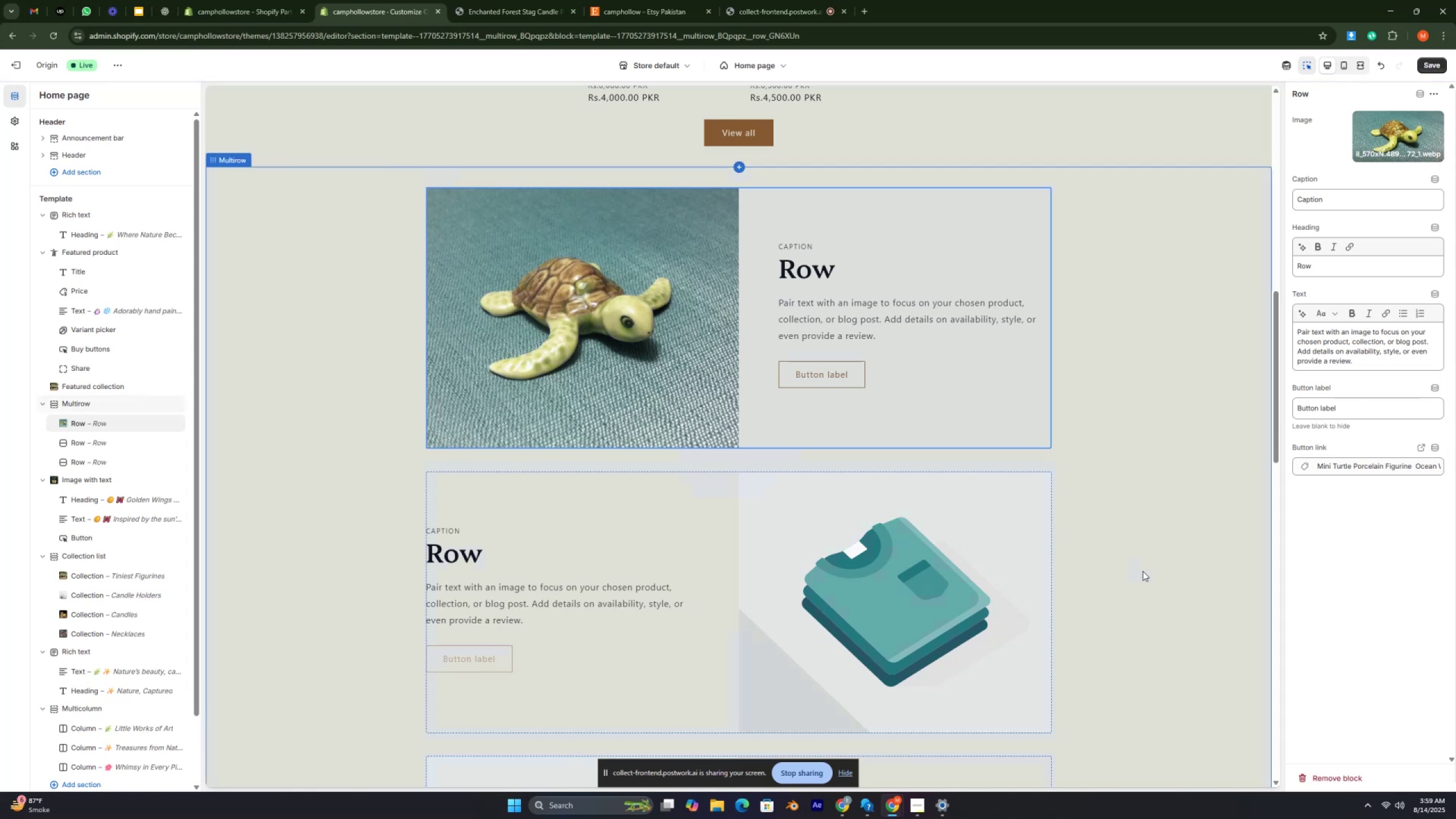 
key(Control+ControlRight)
 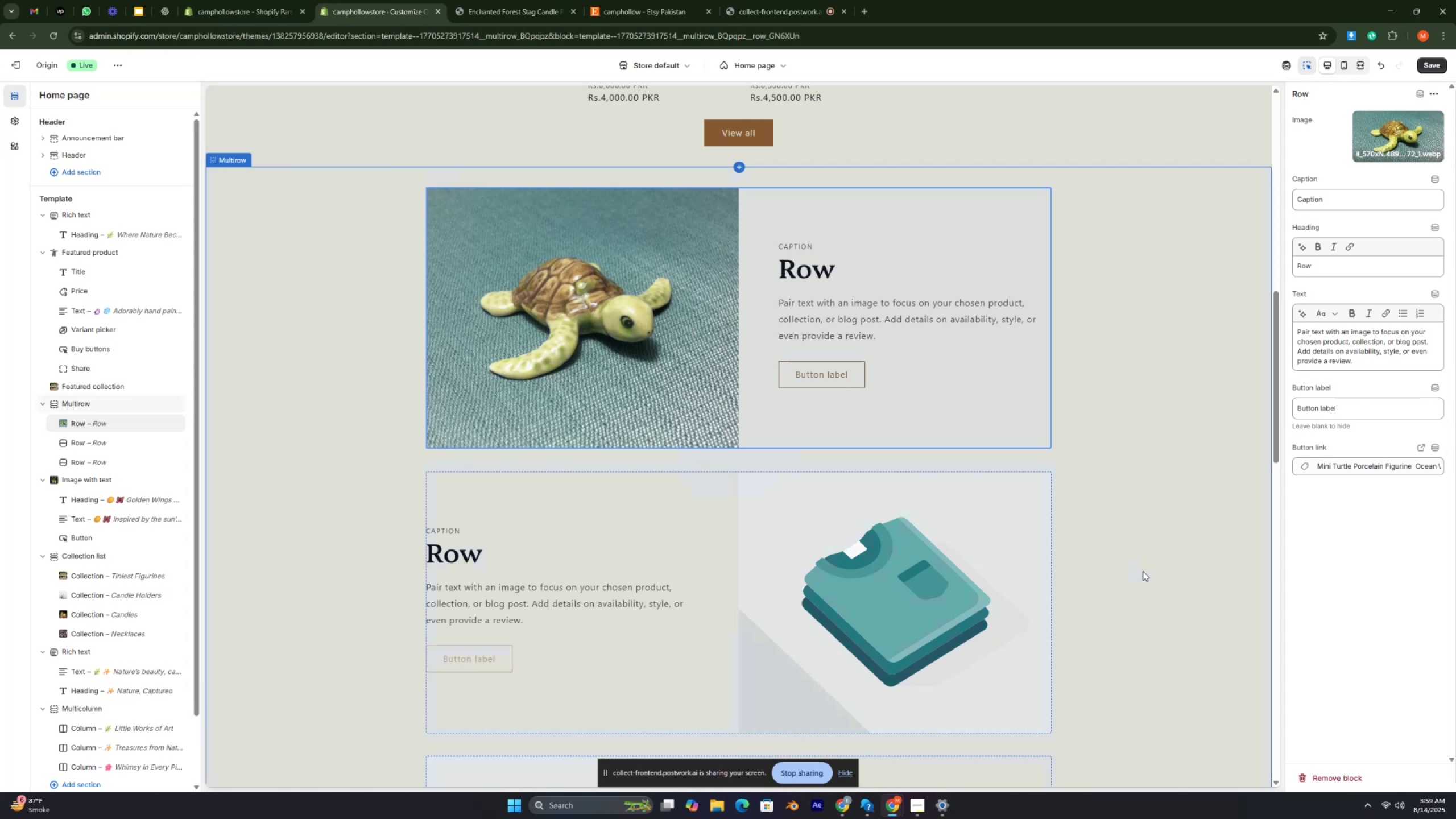 
key(Control+ControlRight)
 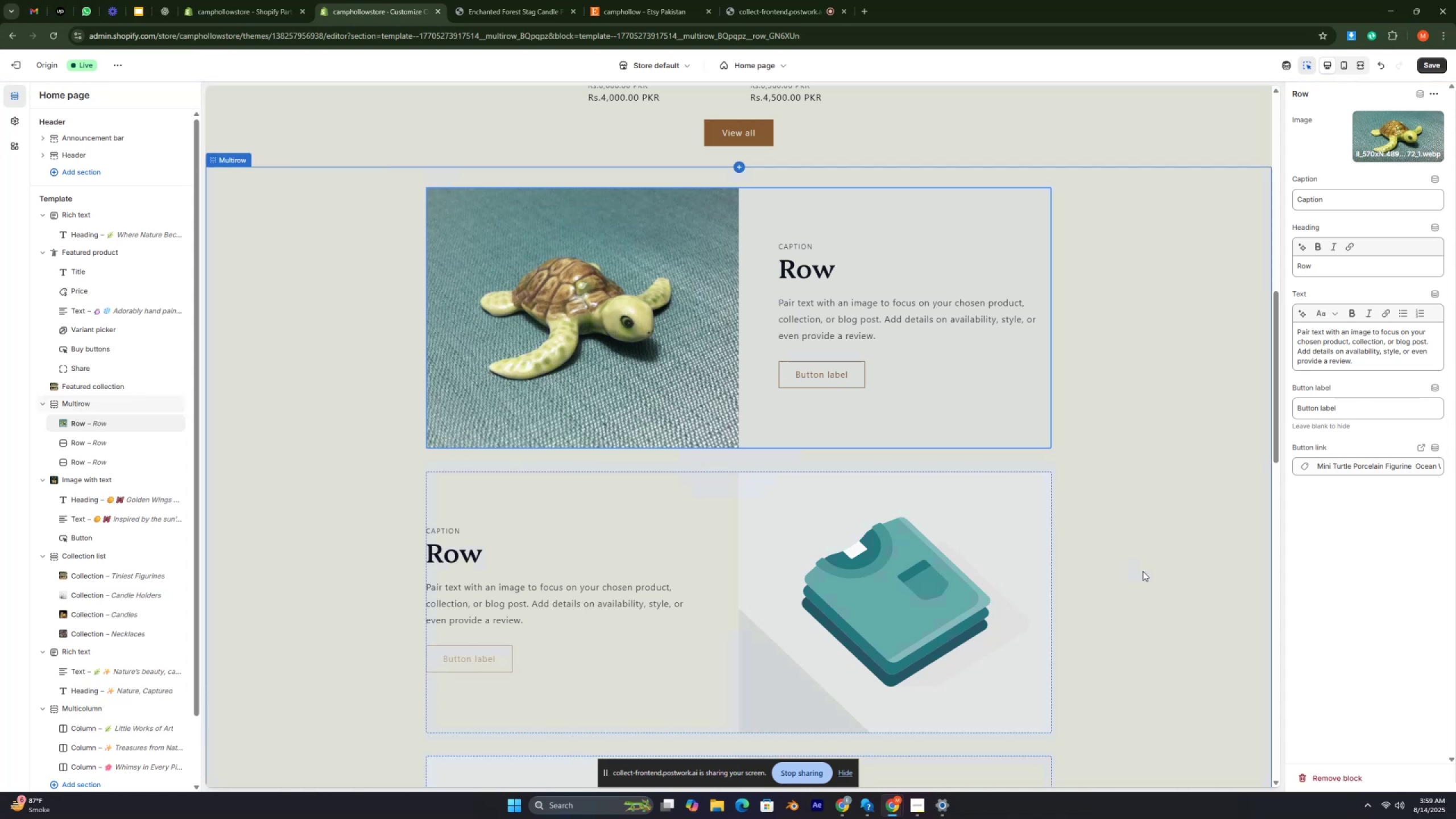 
key(Control+ControlRight)
 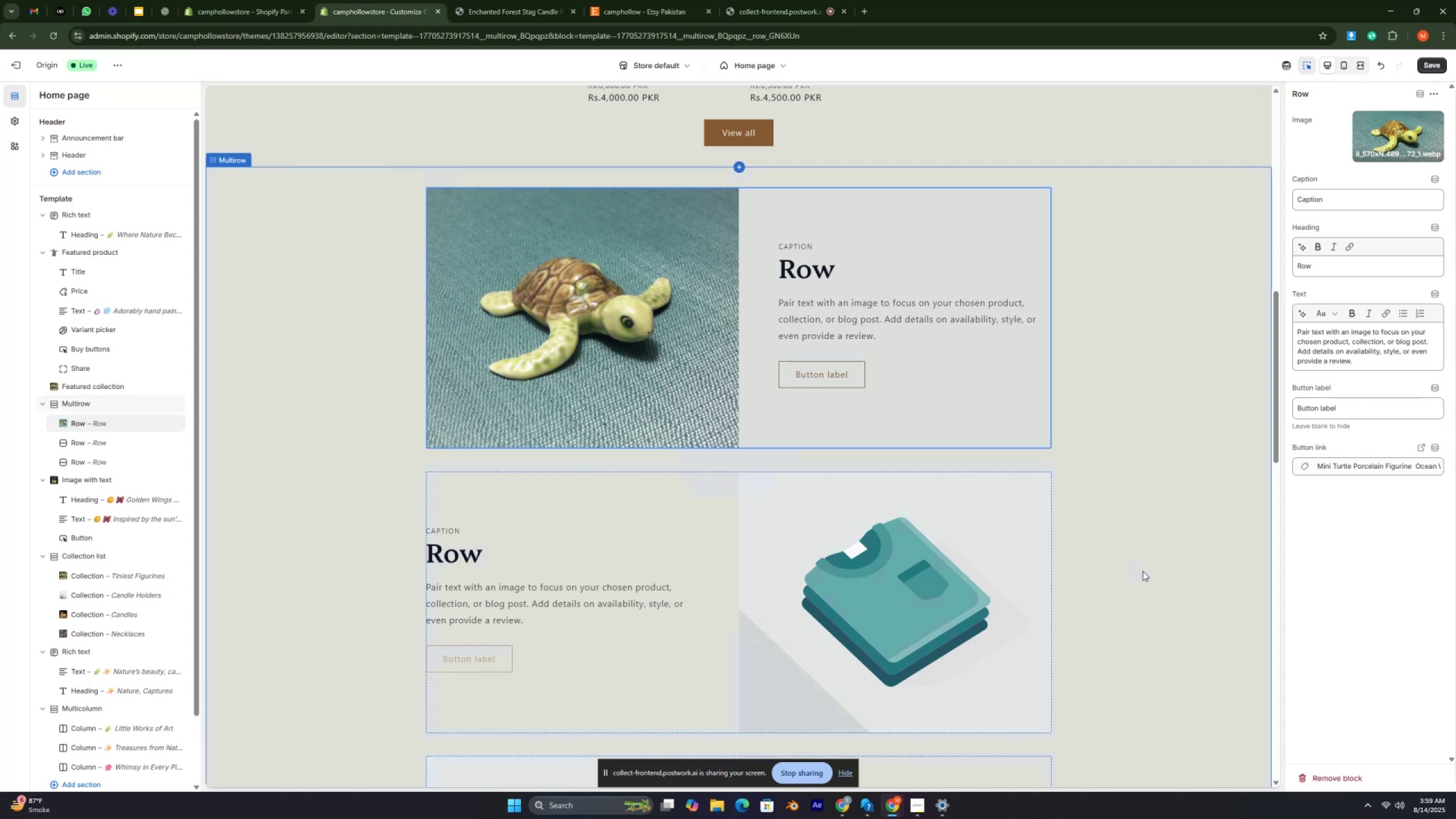 
key(Control+ControlRight)
 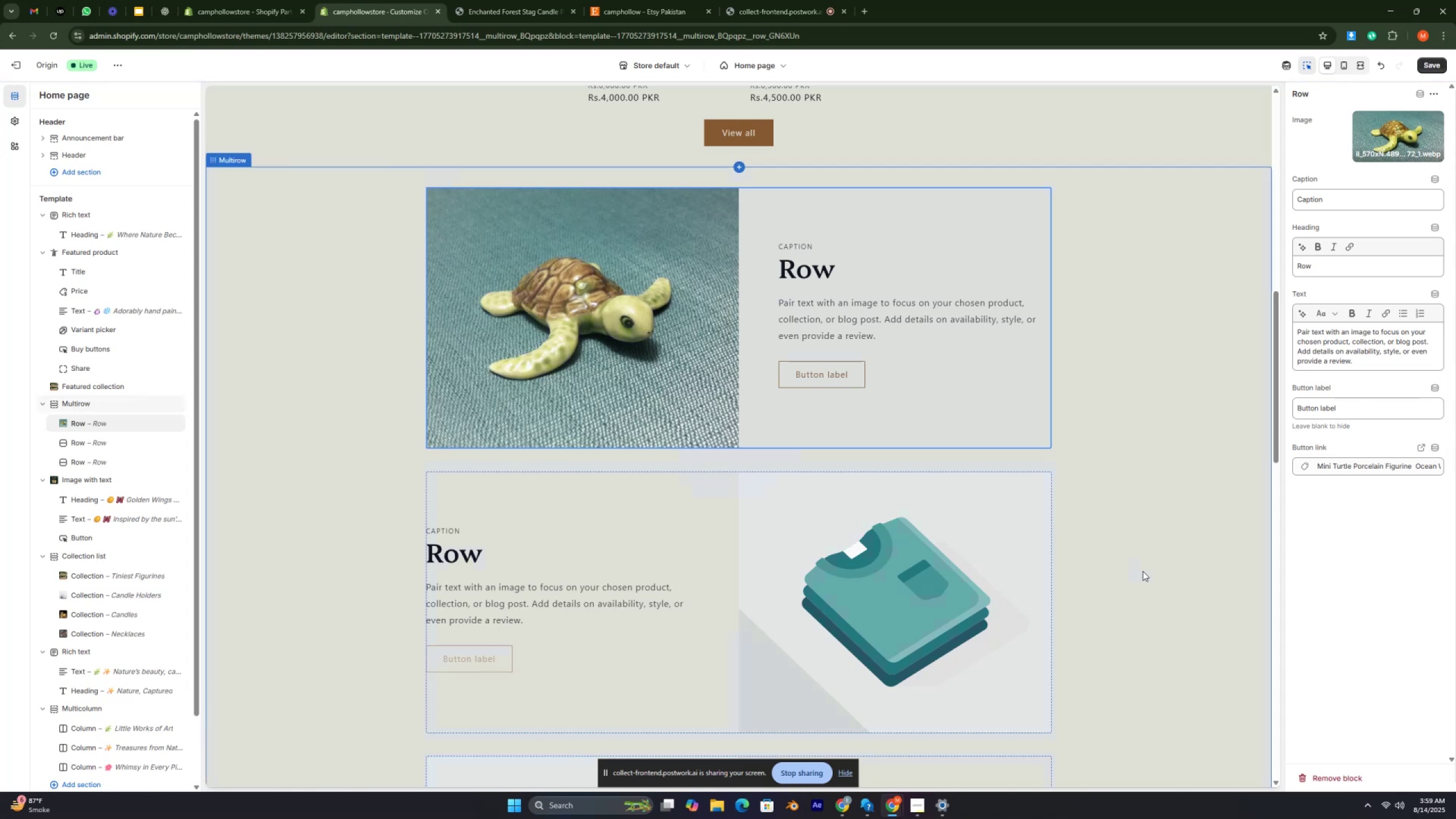 
key(Control+ControlRight)
 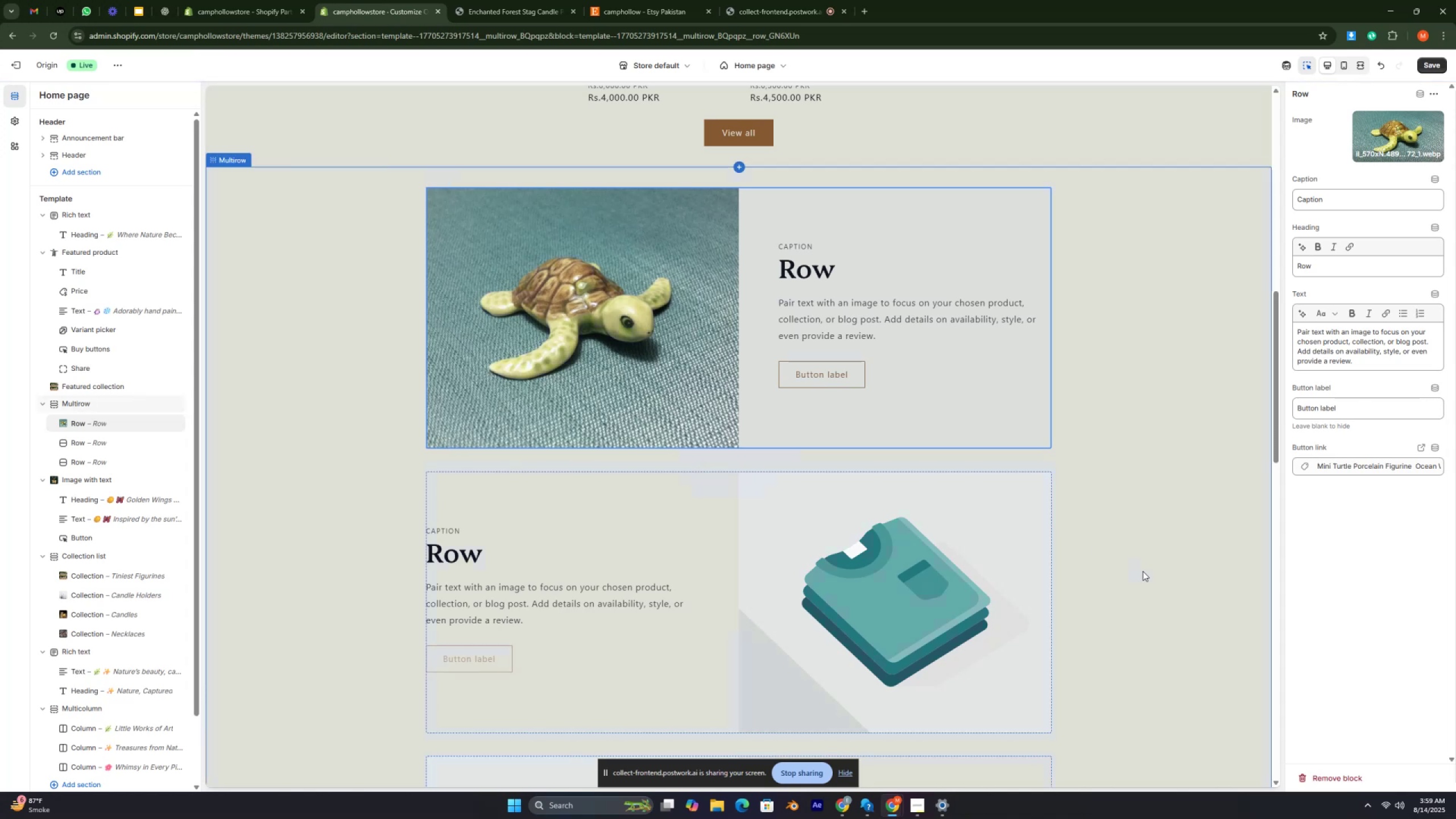 
key(Control+ControlRight)
 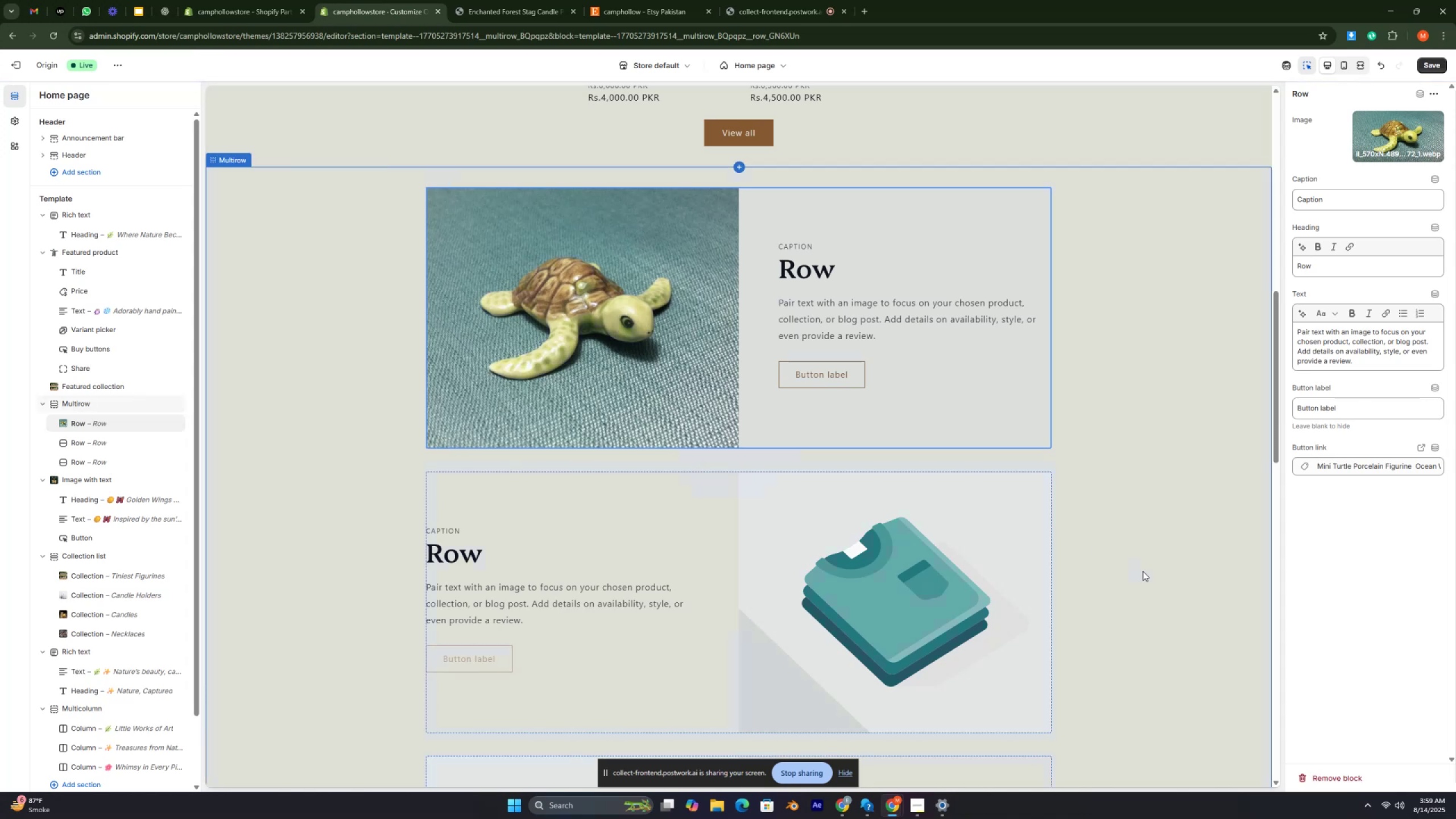 
key(Control+ControlRight)
 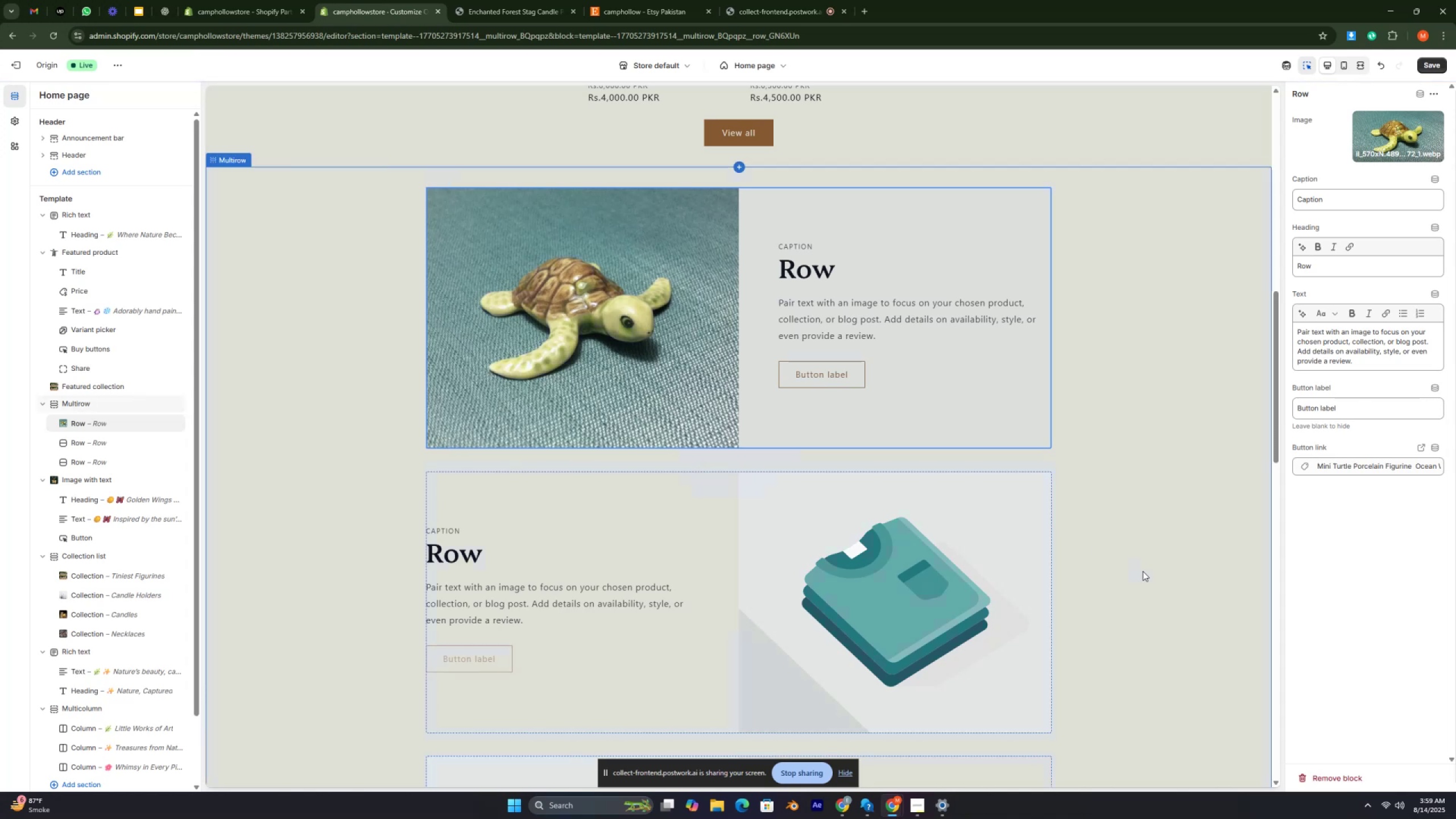 
key(Control+ControlRight)
 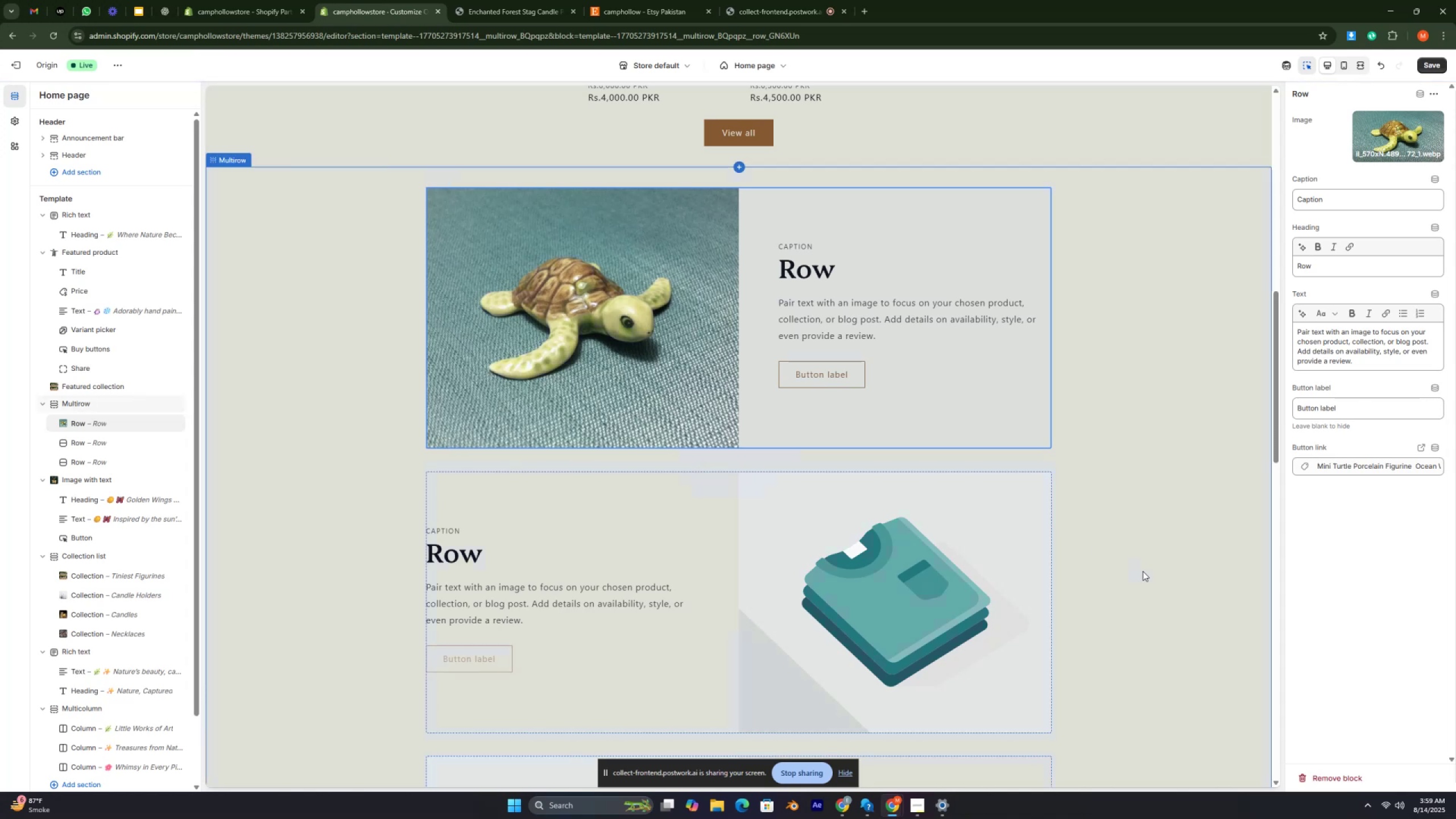 
key(Control+ControlRight)
 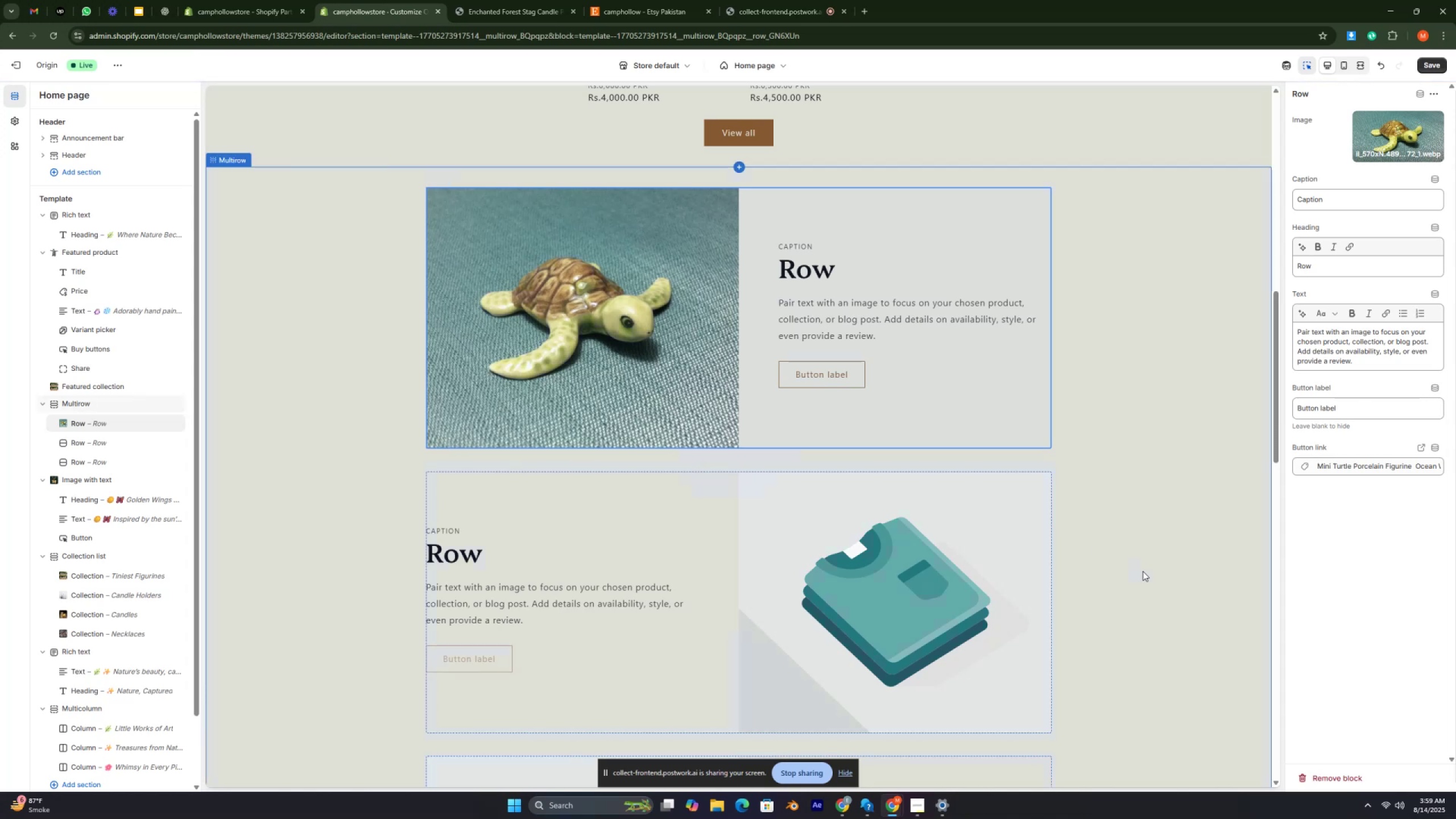 
key(Control+ControlRight)
 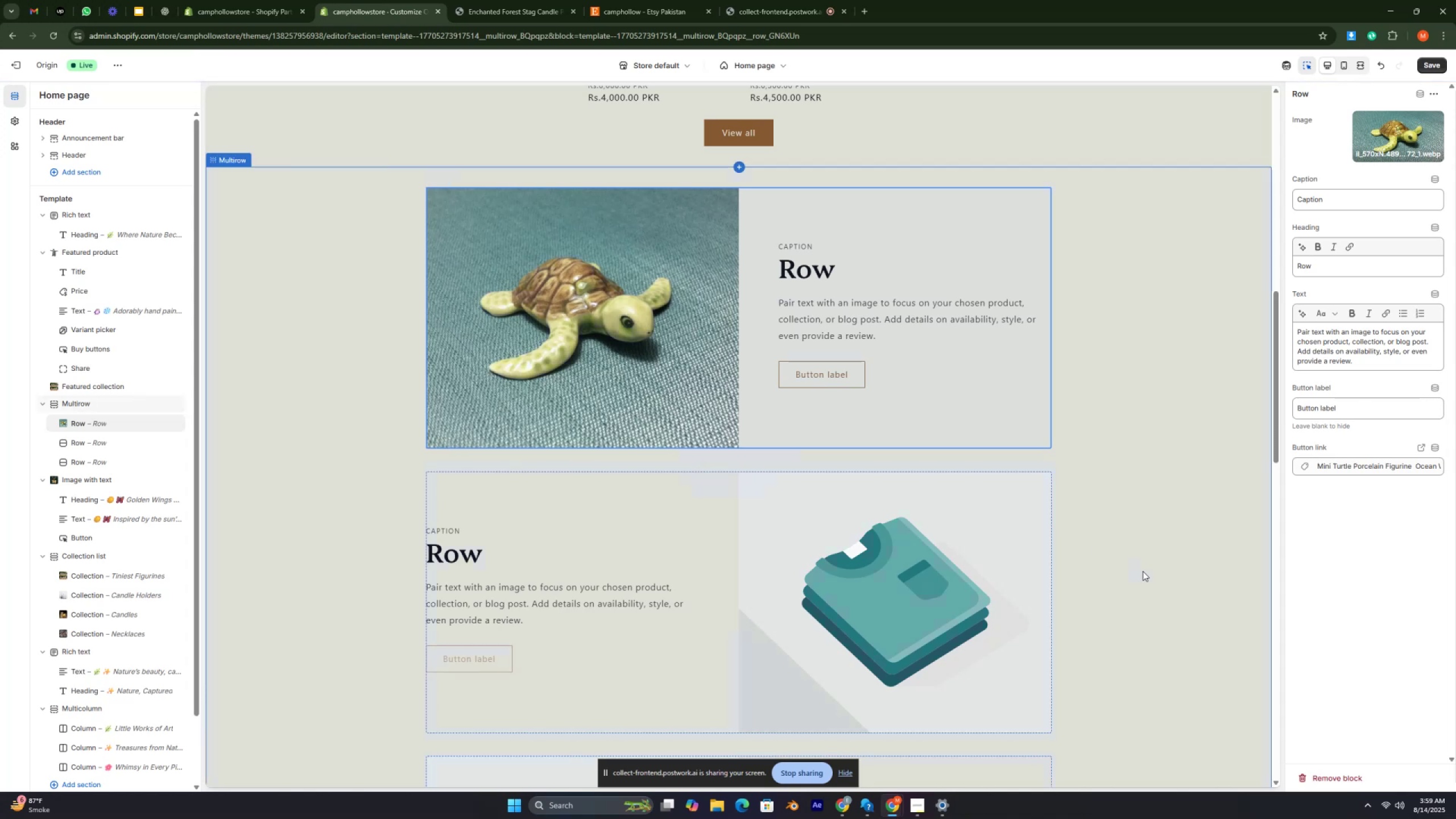 
key(Control+ControlRight)
 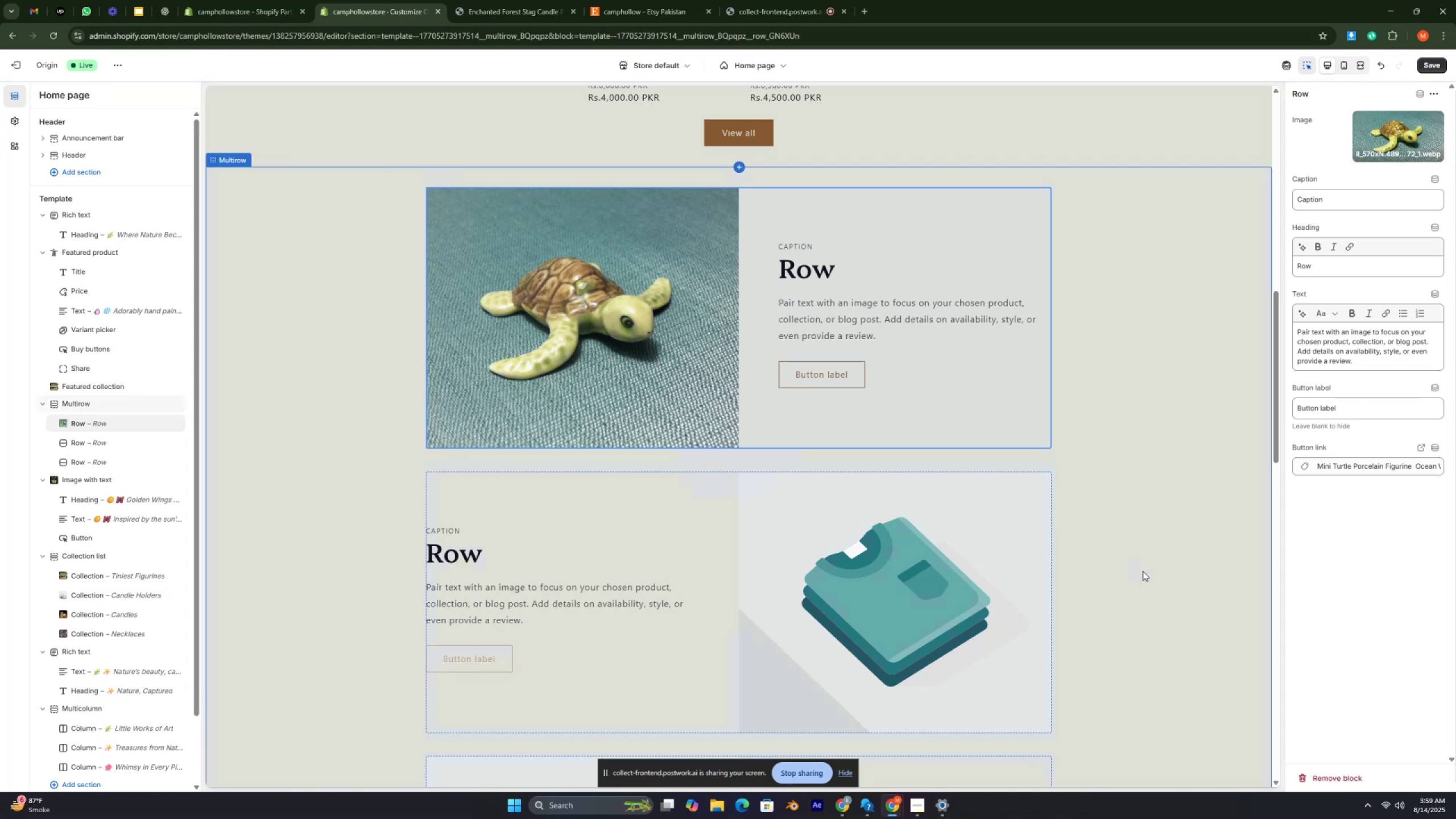 
key(Control+ControlRight)
 